 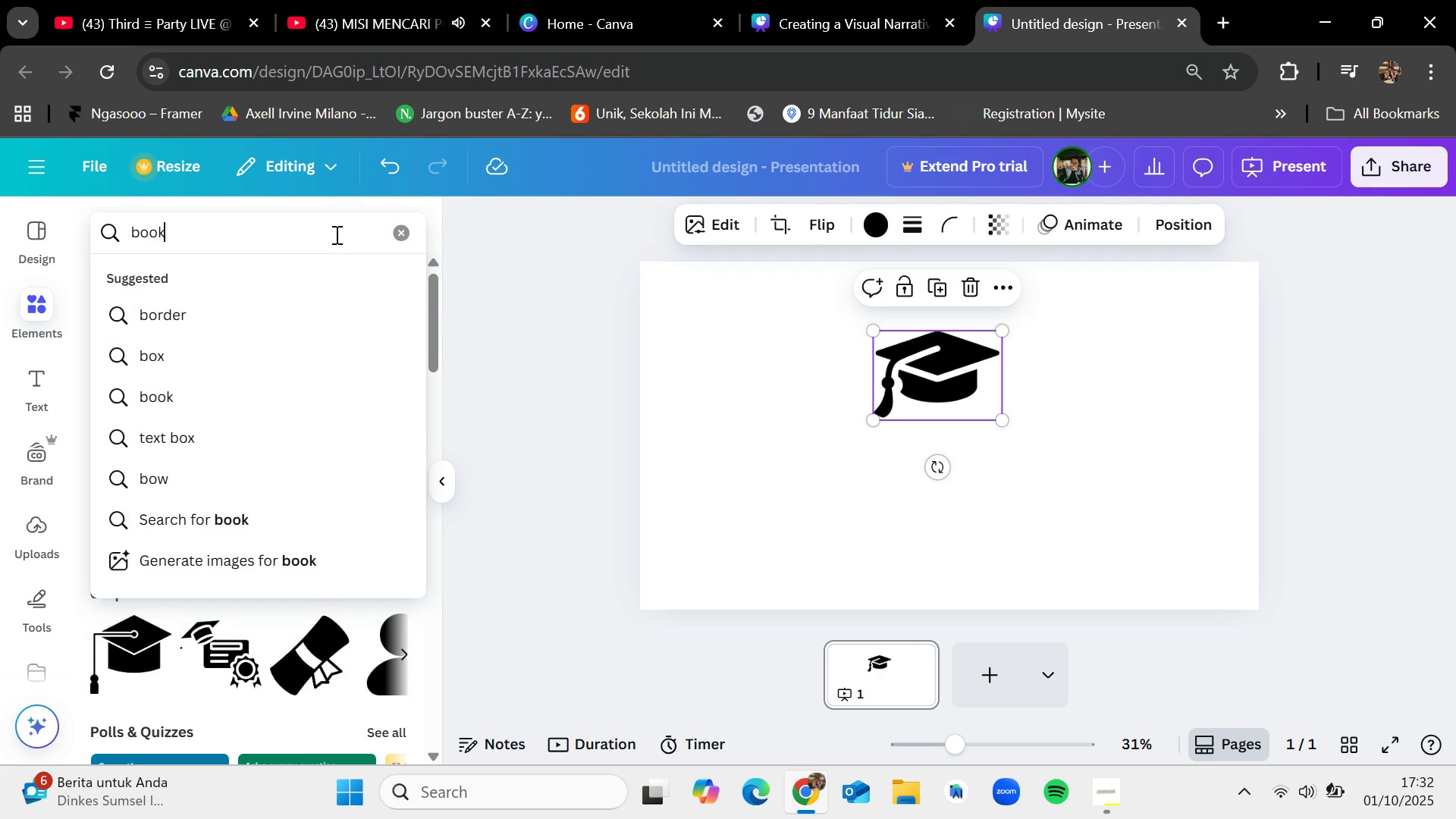 
key(Enter)
 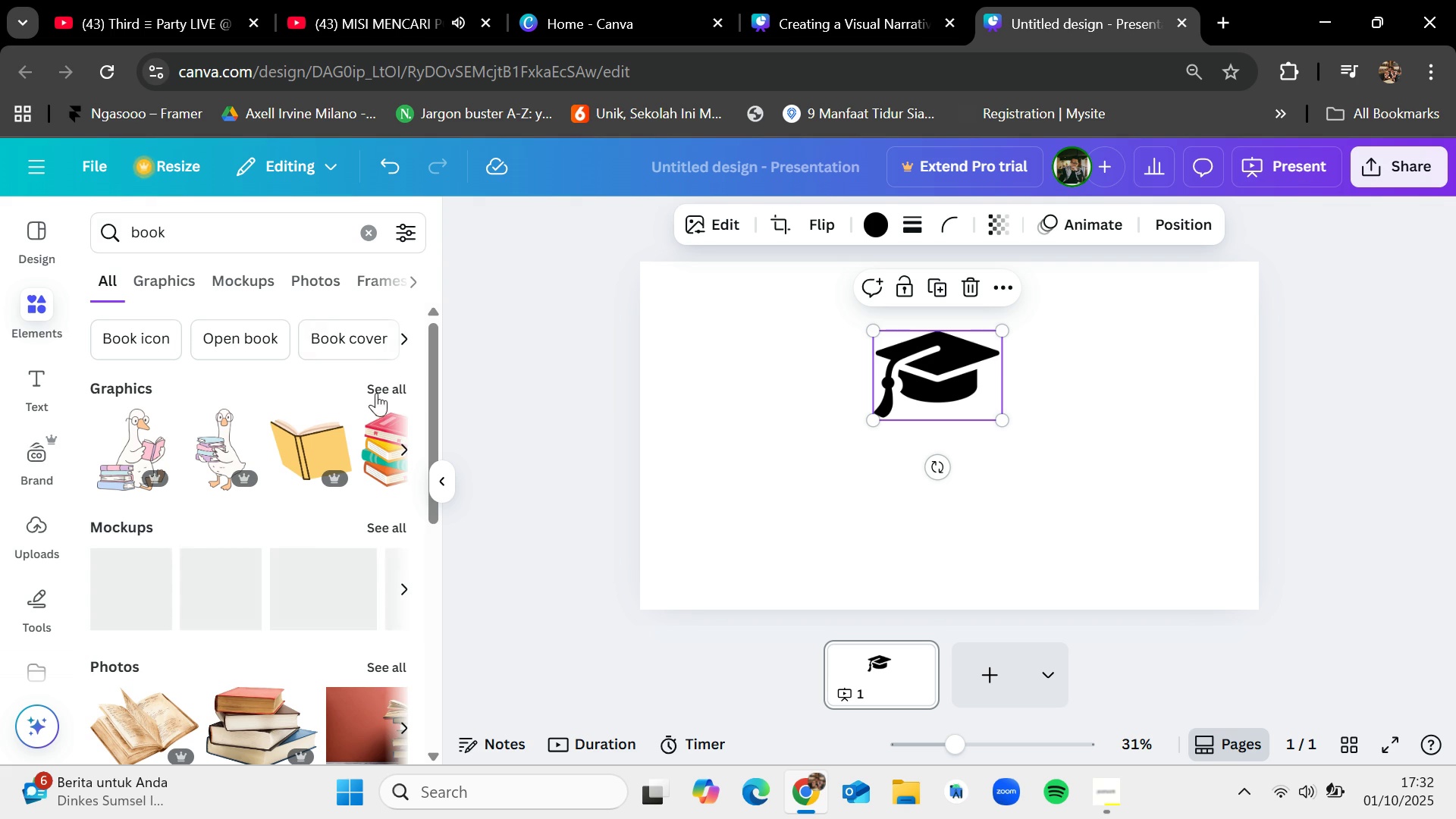 
left_click([385, 386])
 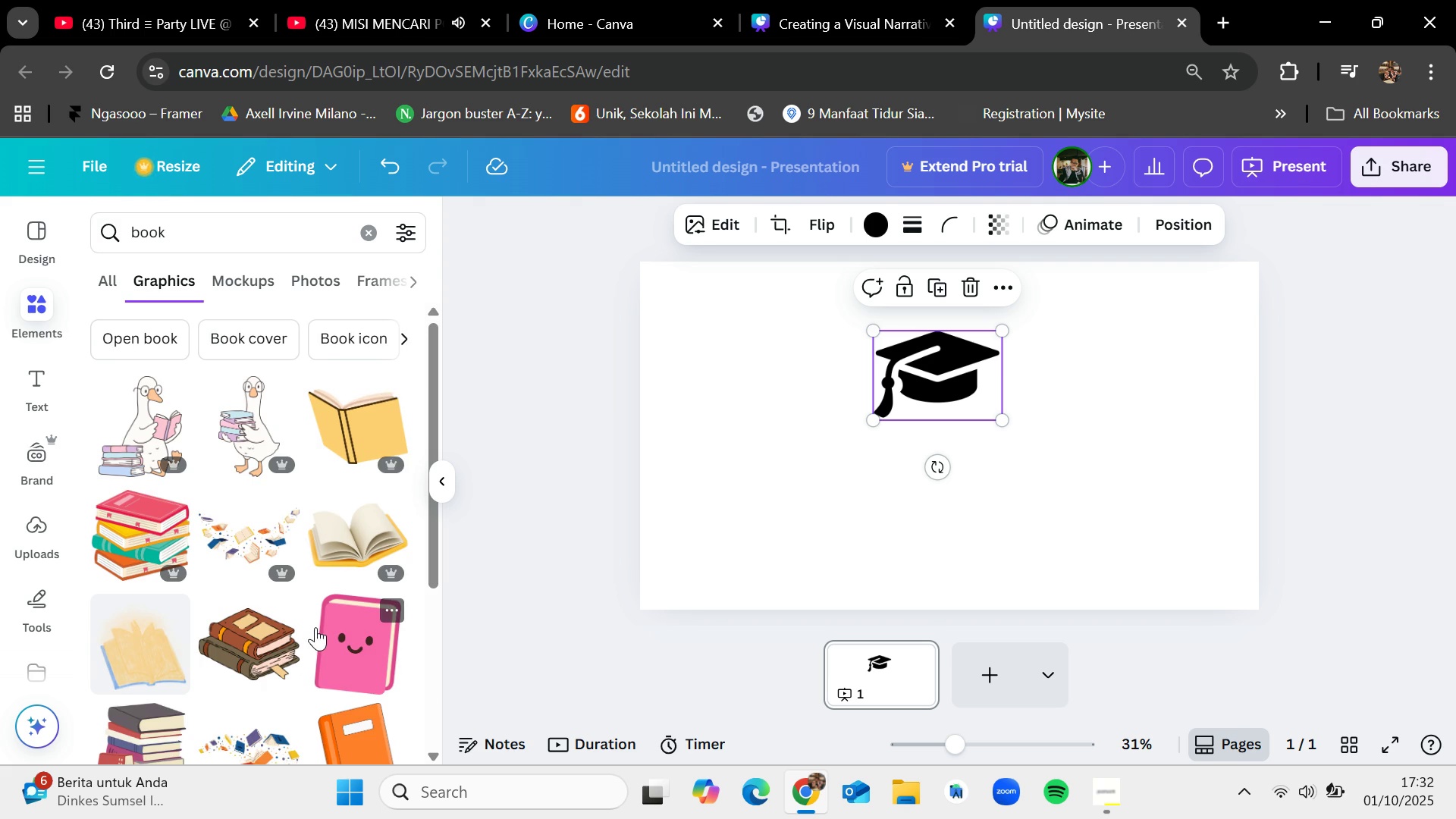 
scroll: coordinate [156, 613], scroll_direction: down, amount: 5.0
 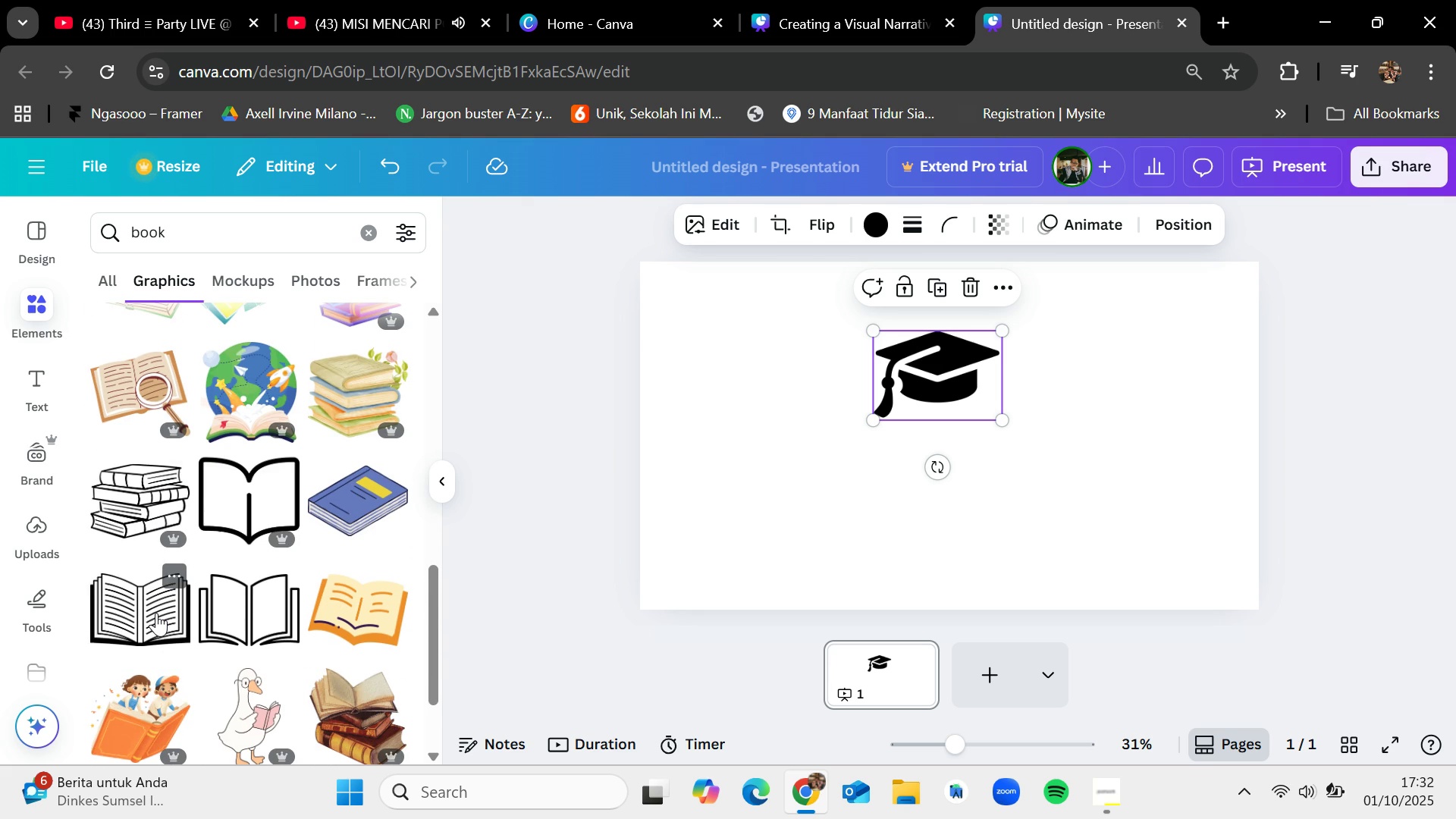 
left_click_drag(start_coordinate=[156, 613], to_coordinate=[905, 463])
 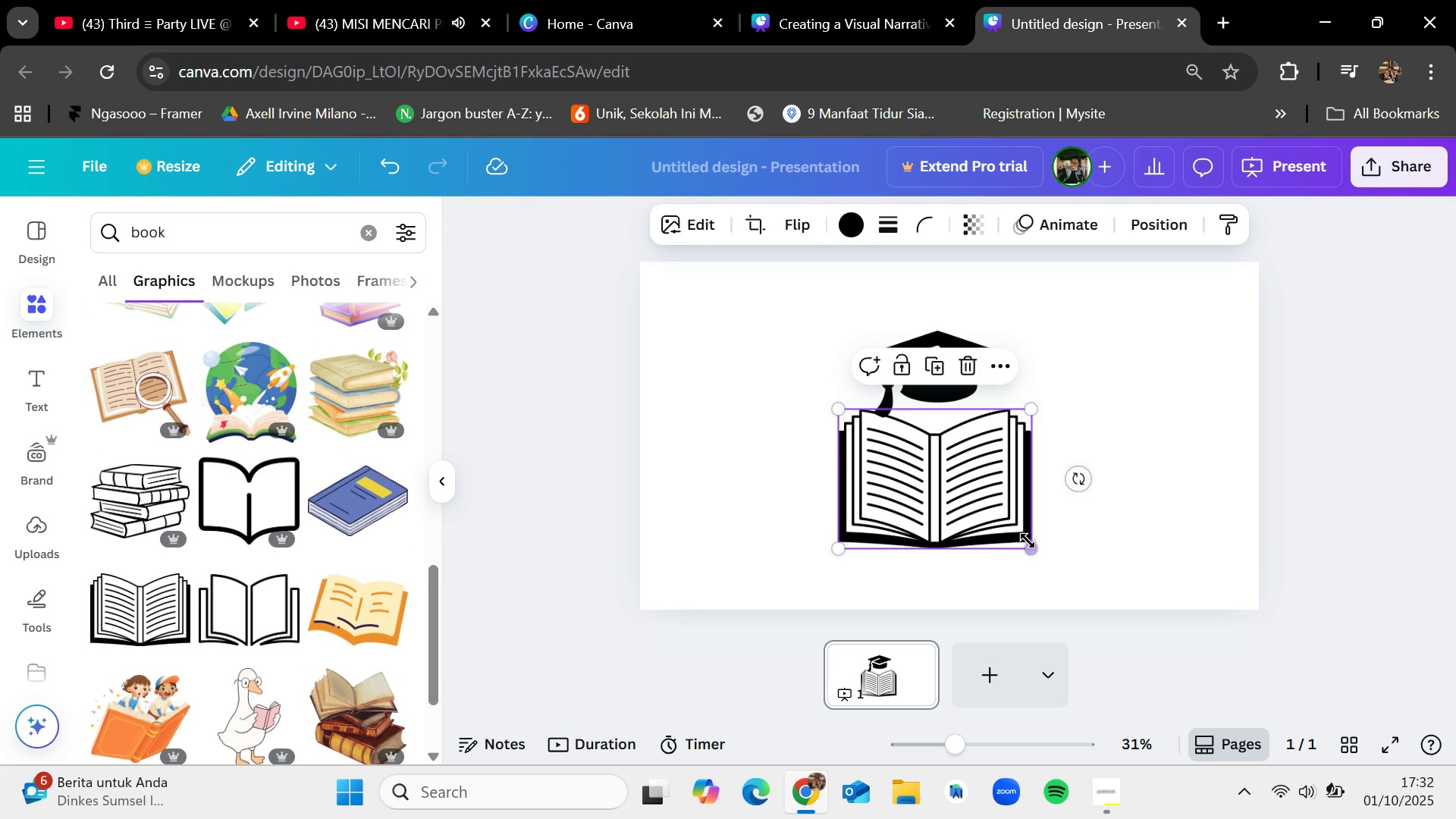 
left_click_drag(start_coordinate=[1028, 544], to_coordinate=[956, 479])
 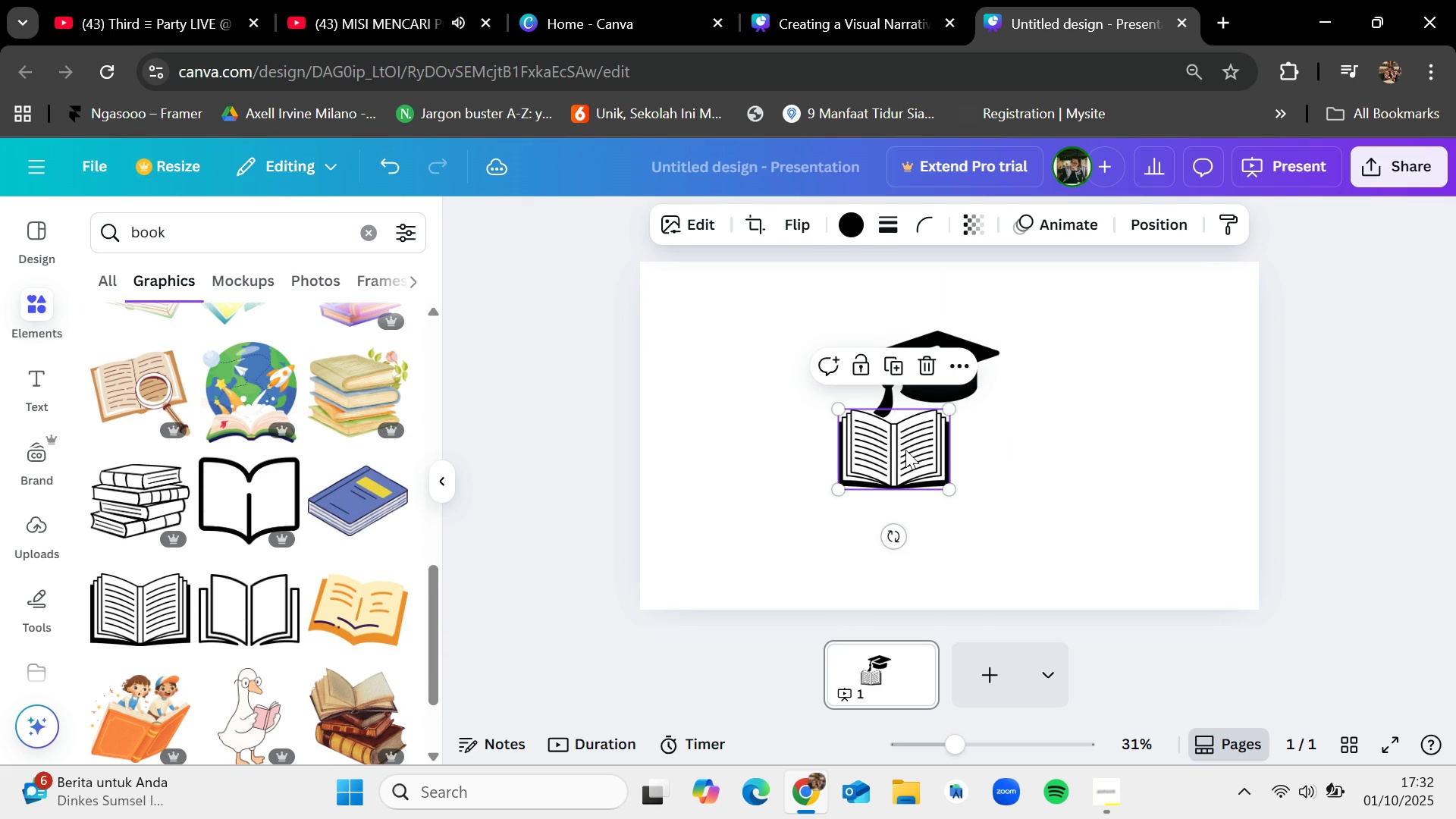 
left_click_drag(start_coordinate=[905, 450], to_coordinate=[945, 444])
 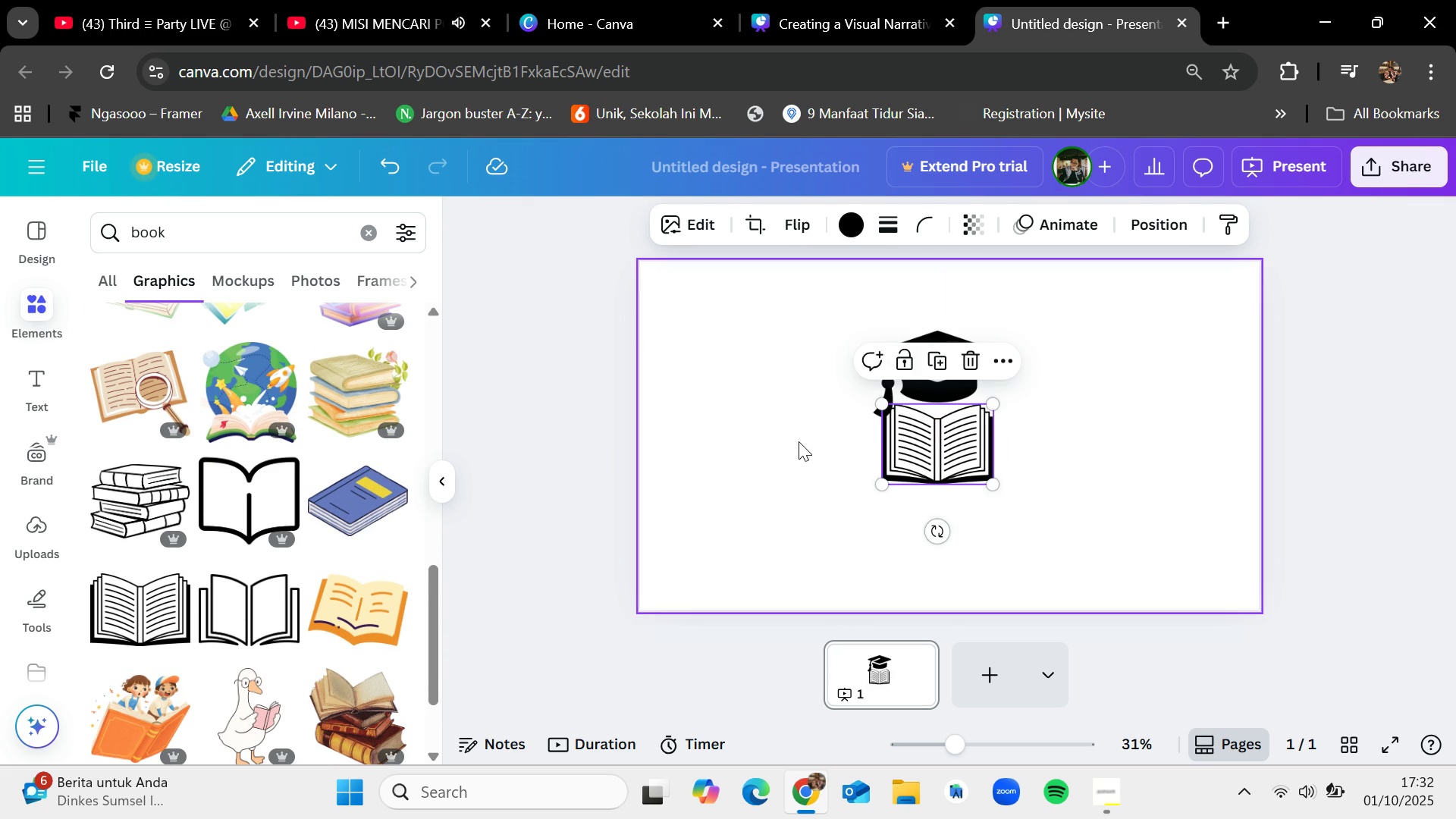 
left_click([799, 441])
 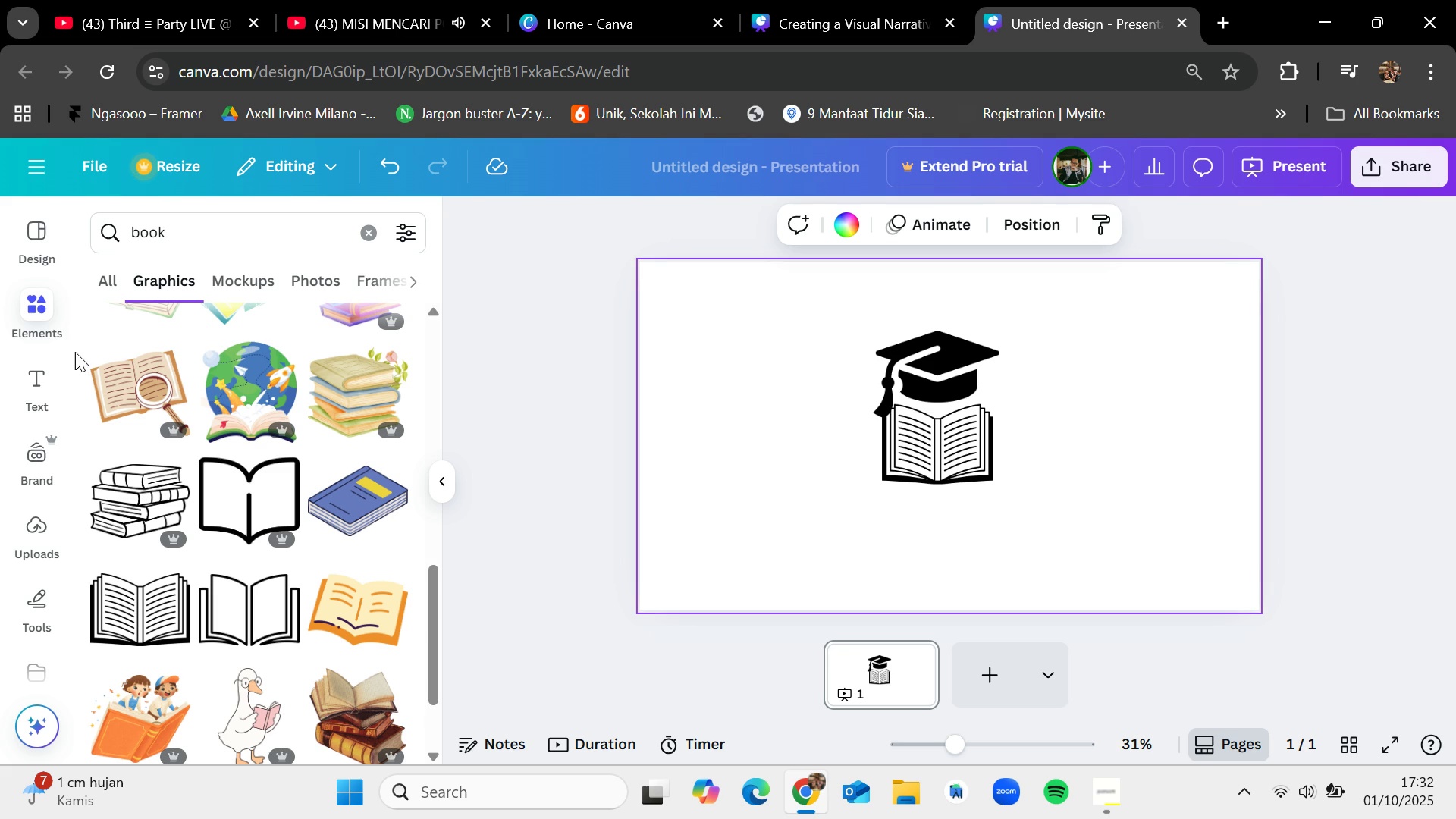 
left_click([19, 391])
 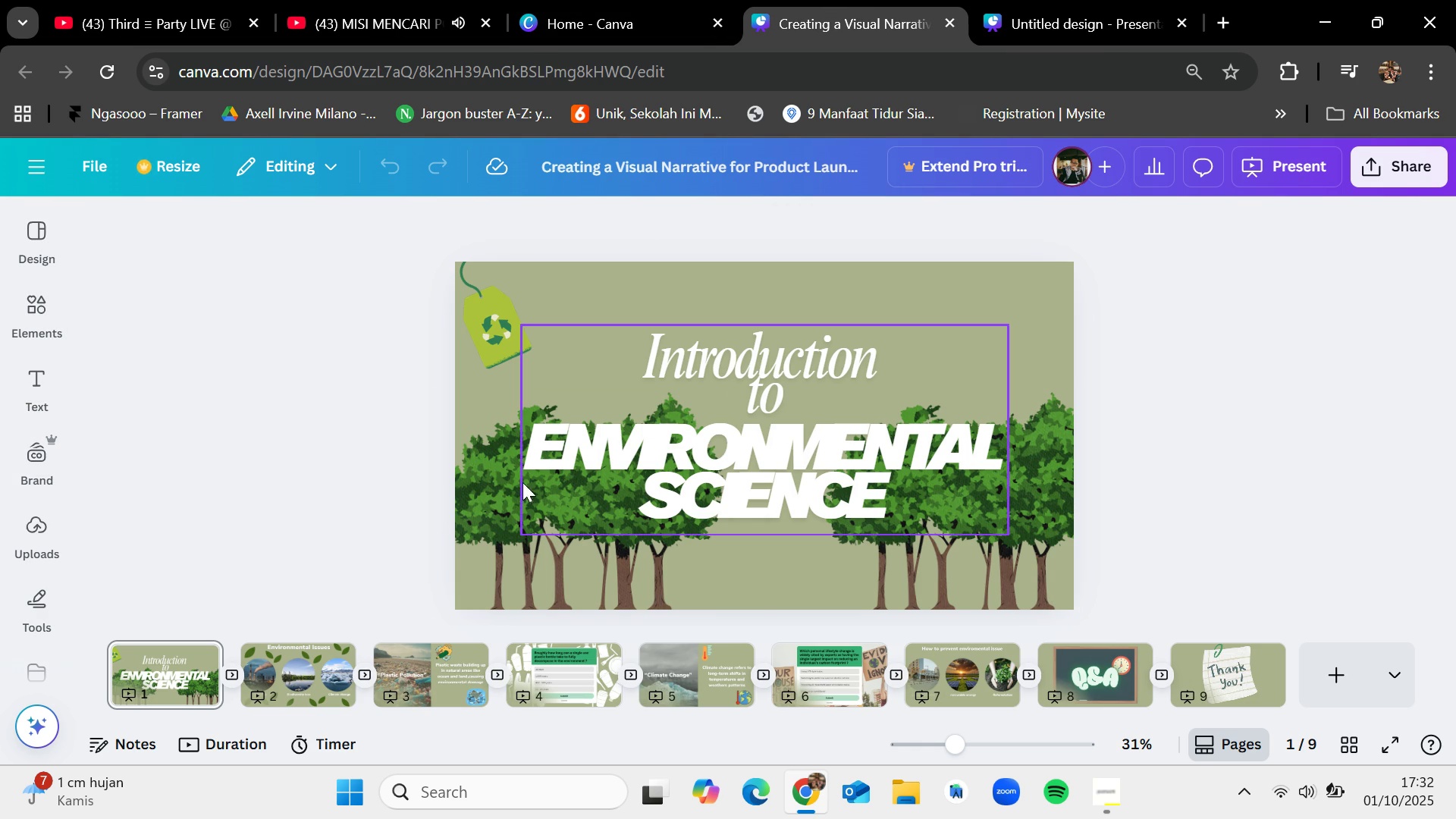 
left_click([285, 658])
 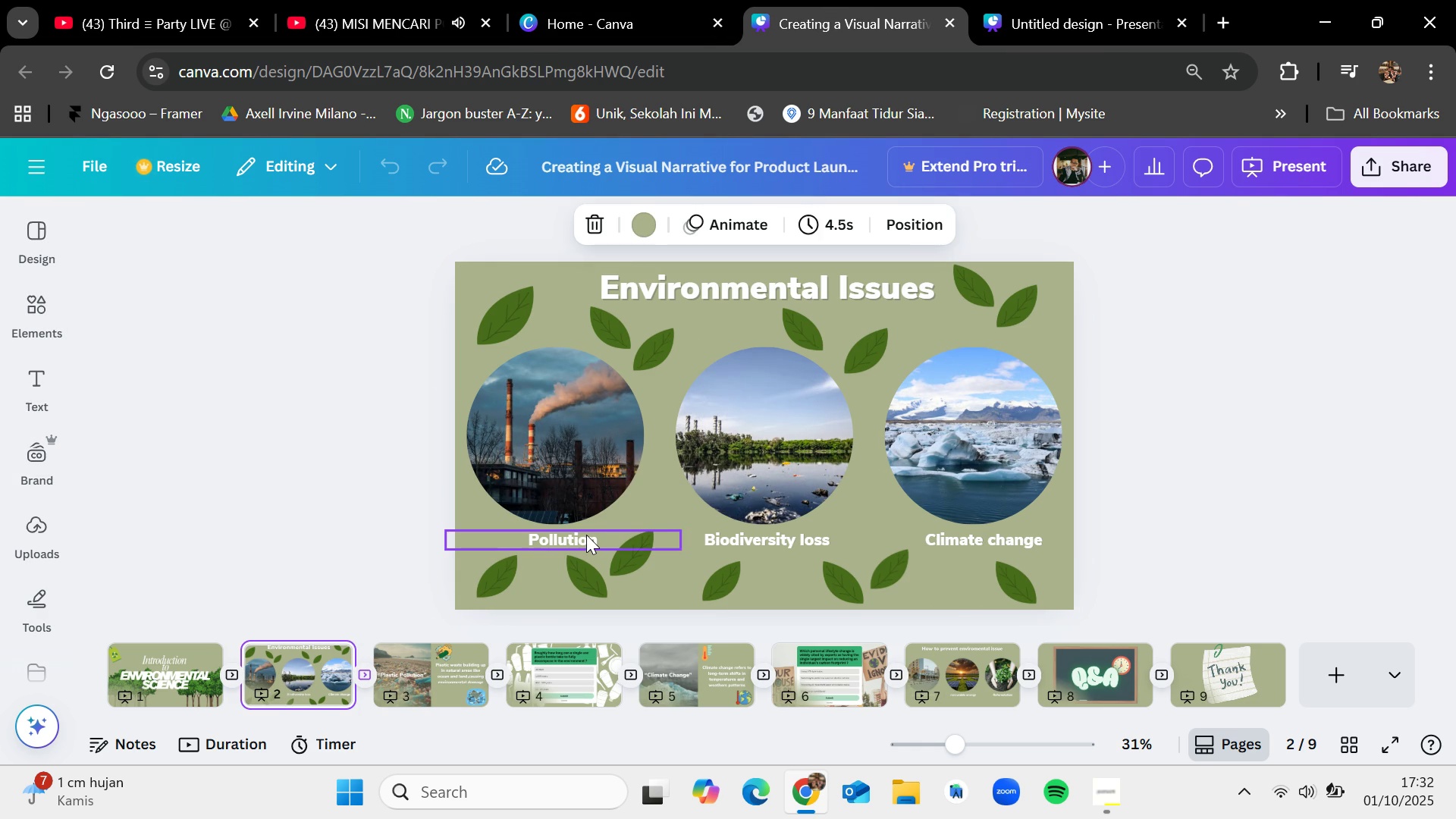 
left_click([586, 535])
 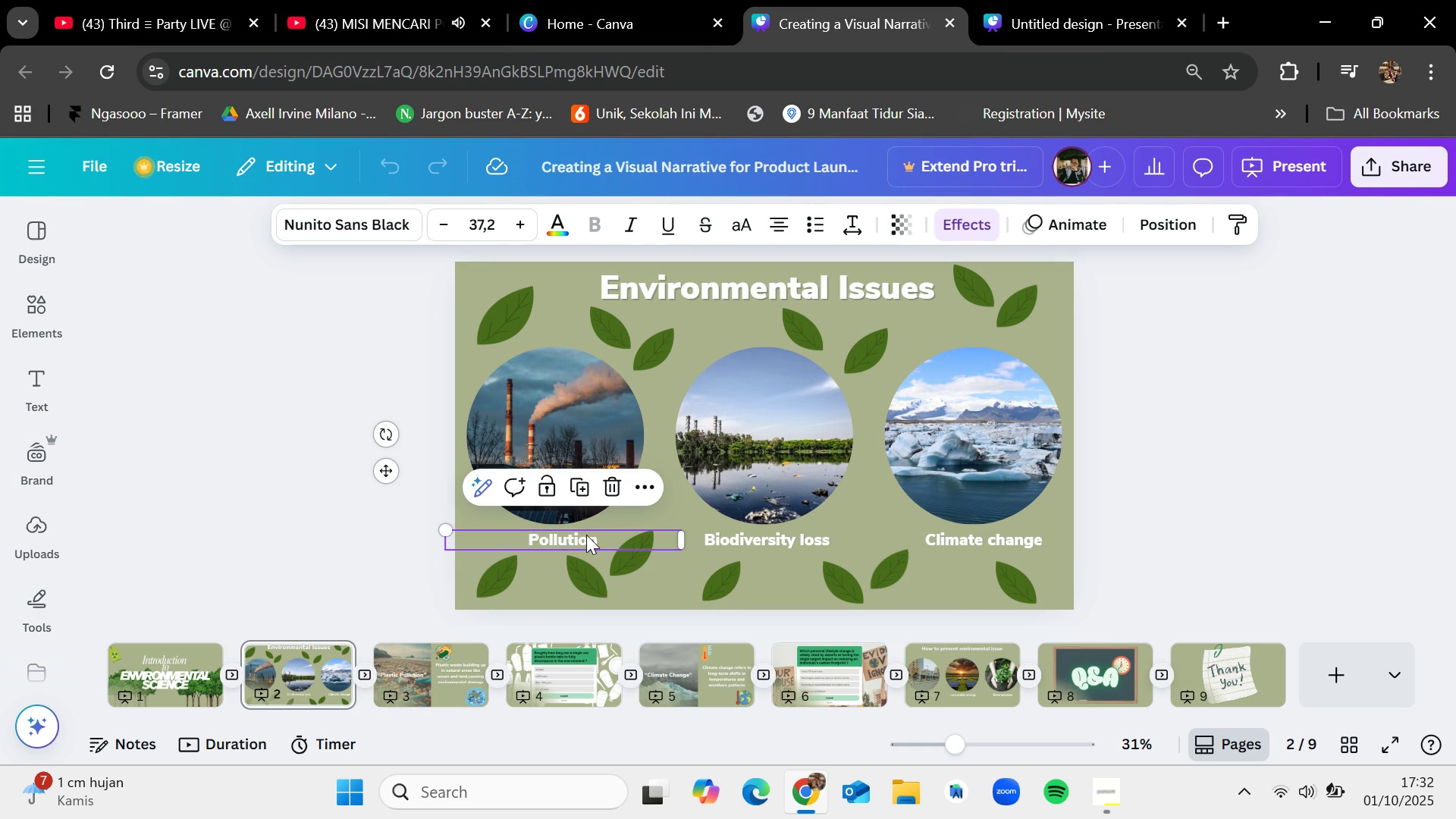 
key(Control+C)
 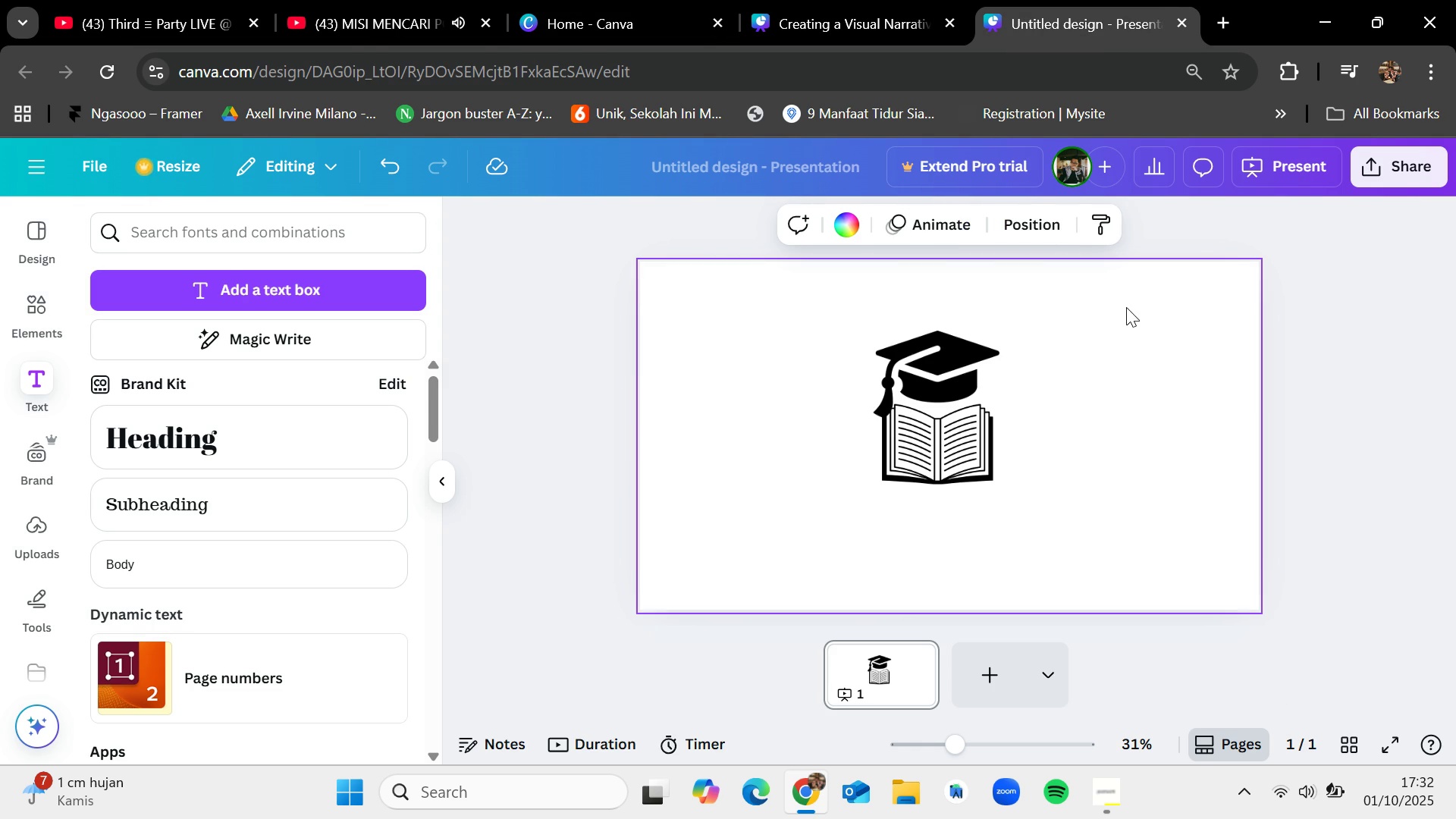 
key(Control+V)
 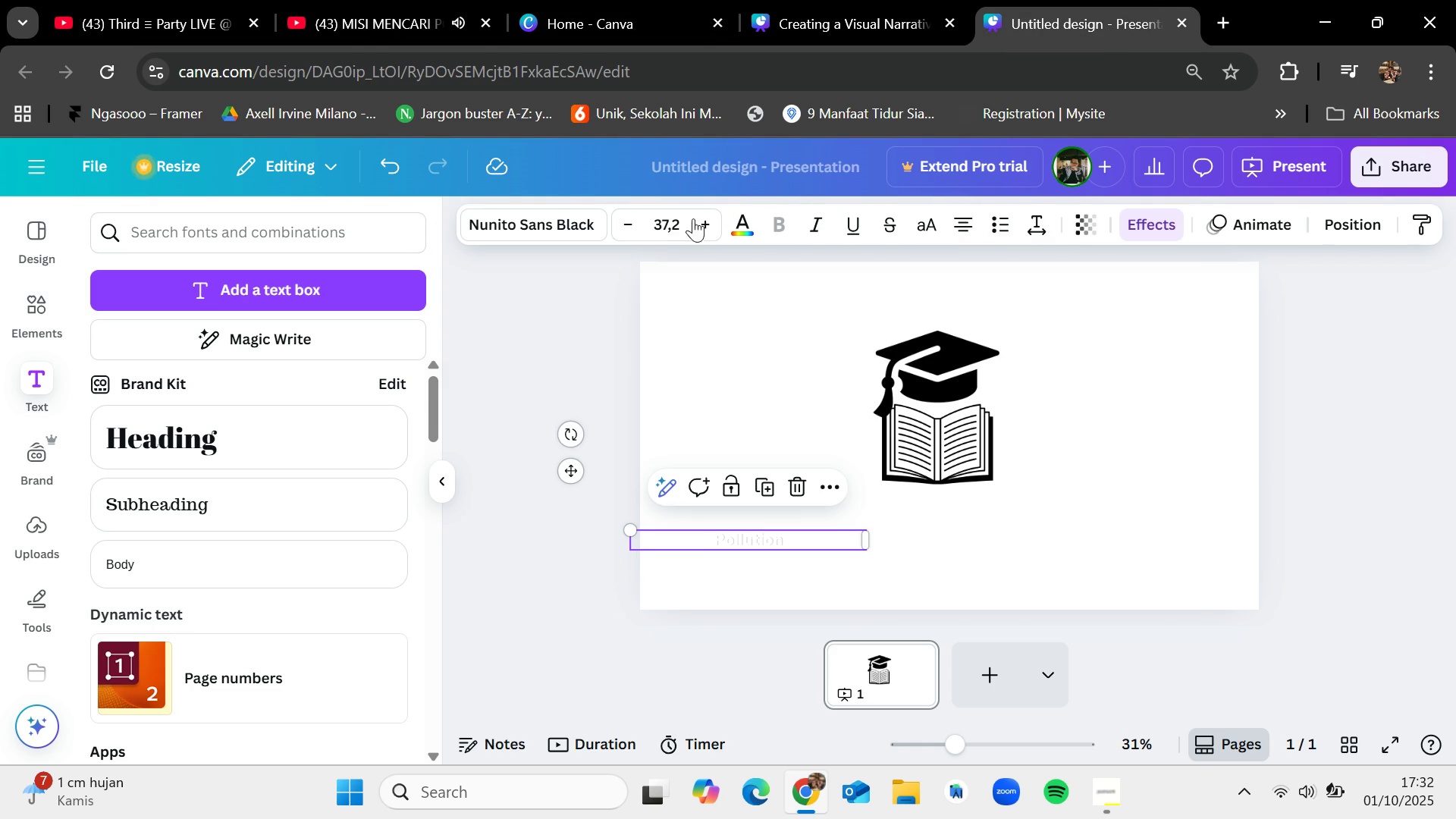 
left_click([744, 224])
 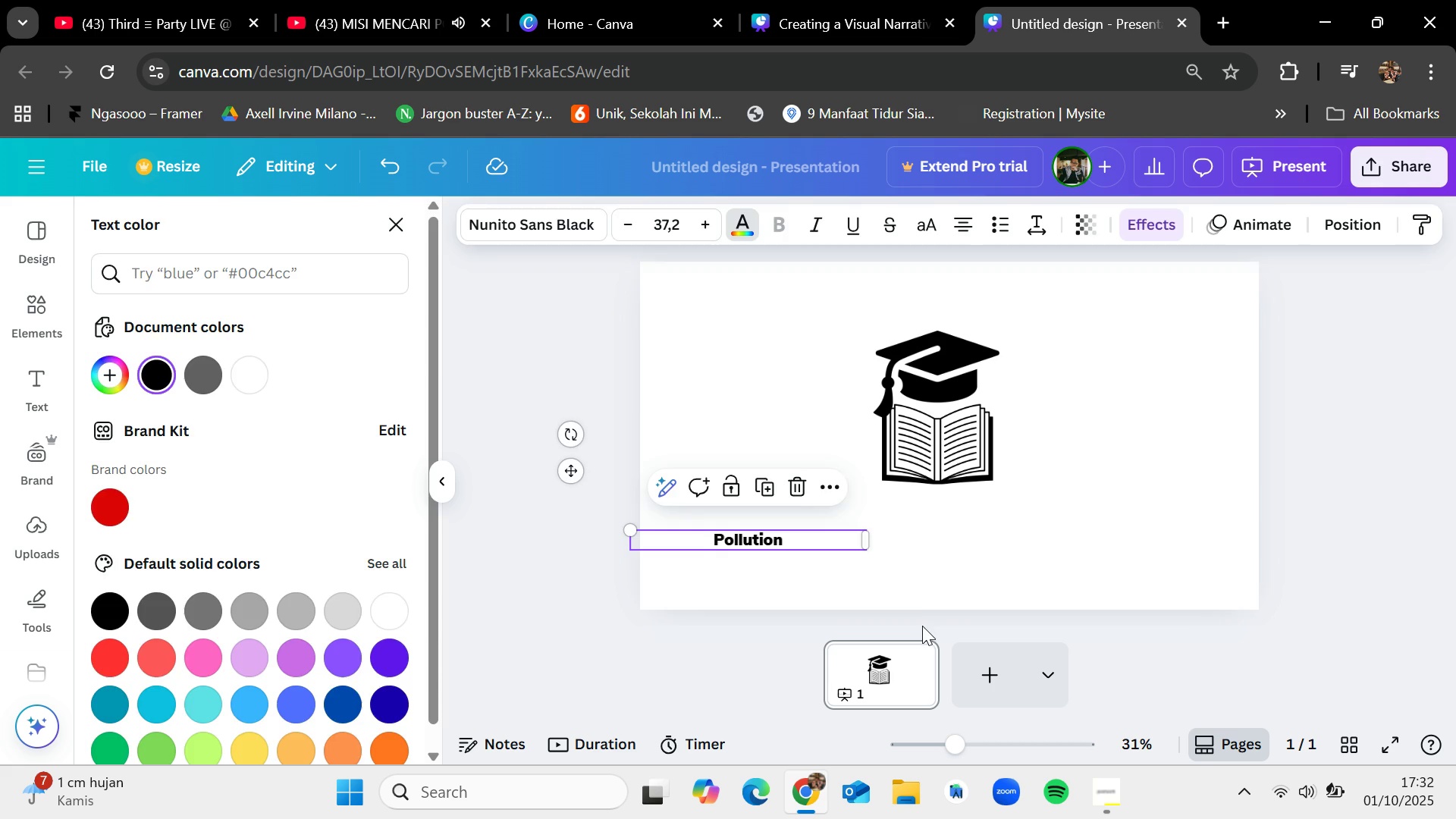 
left_click([901, 560])
 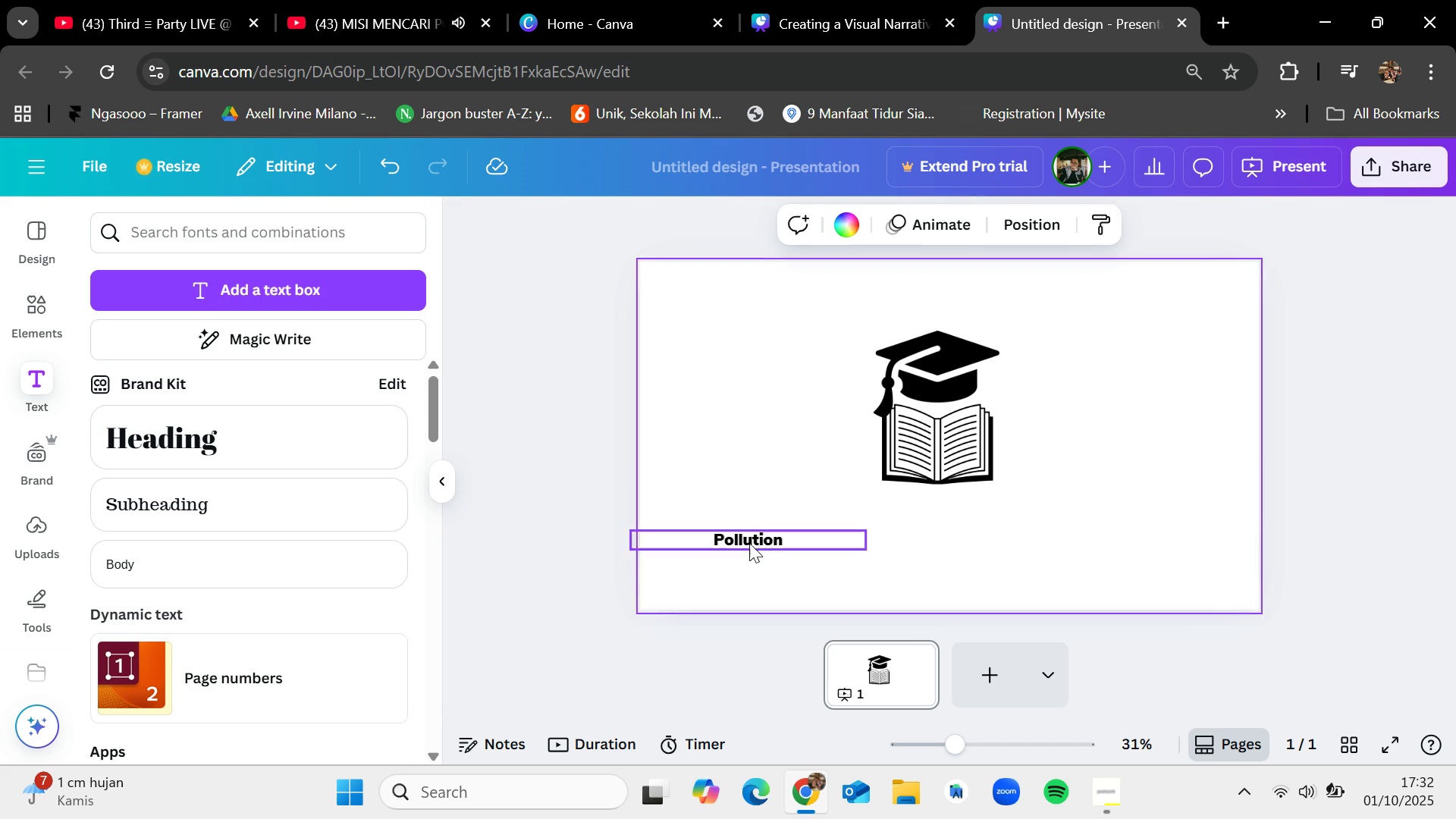 
left_click_drag(start_coordinate=[749, 543], to_coordinate=[938, 520])
 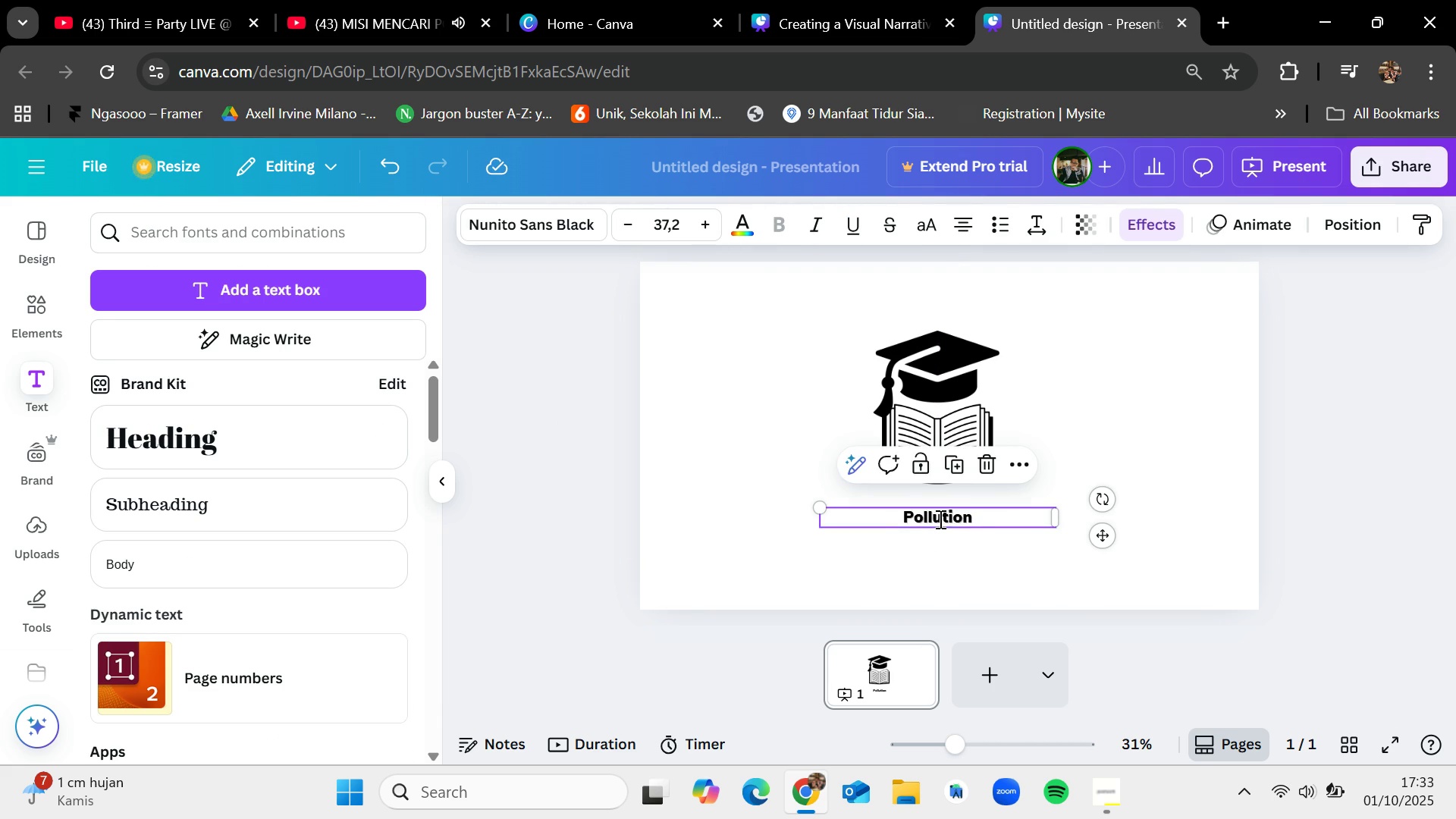 
double_click([939, 519])
 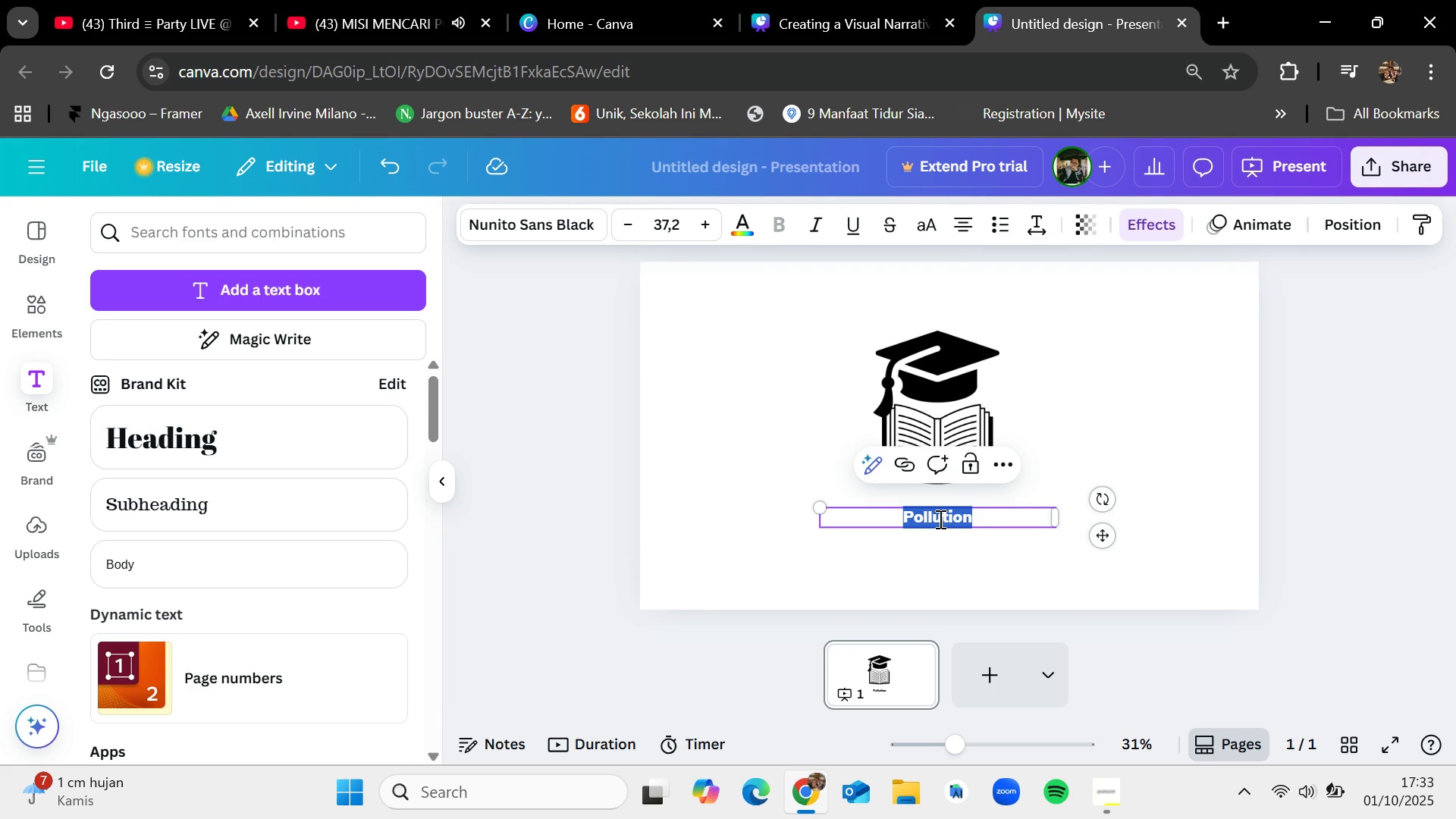 
key(Backspace)
type(Bordo University)
 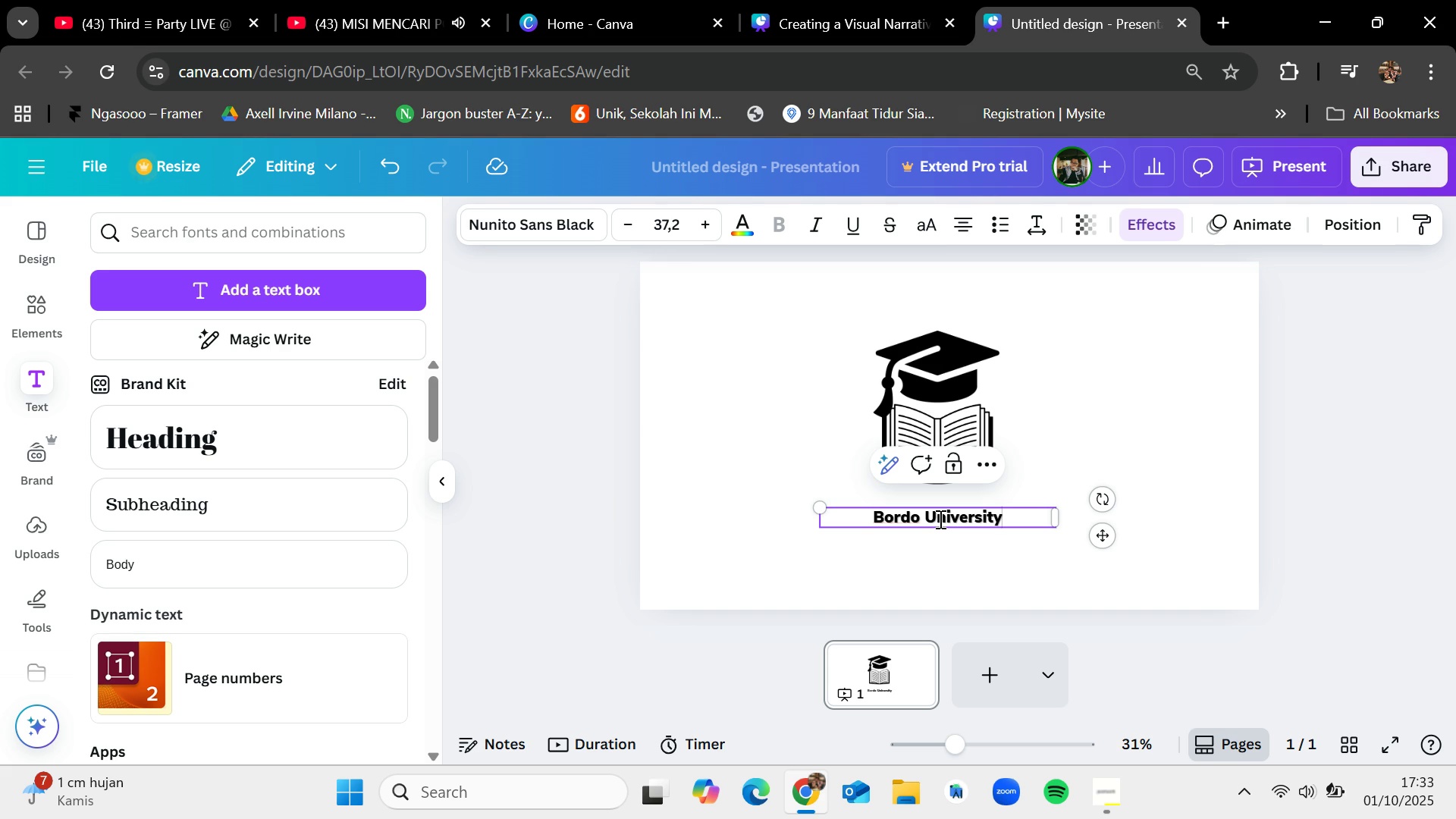 
left_click([952, 546])
 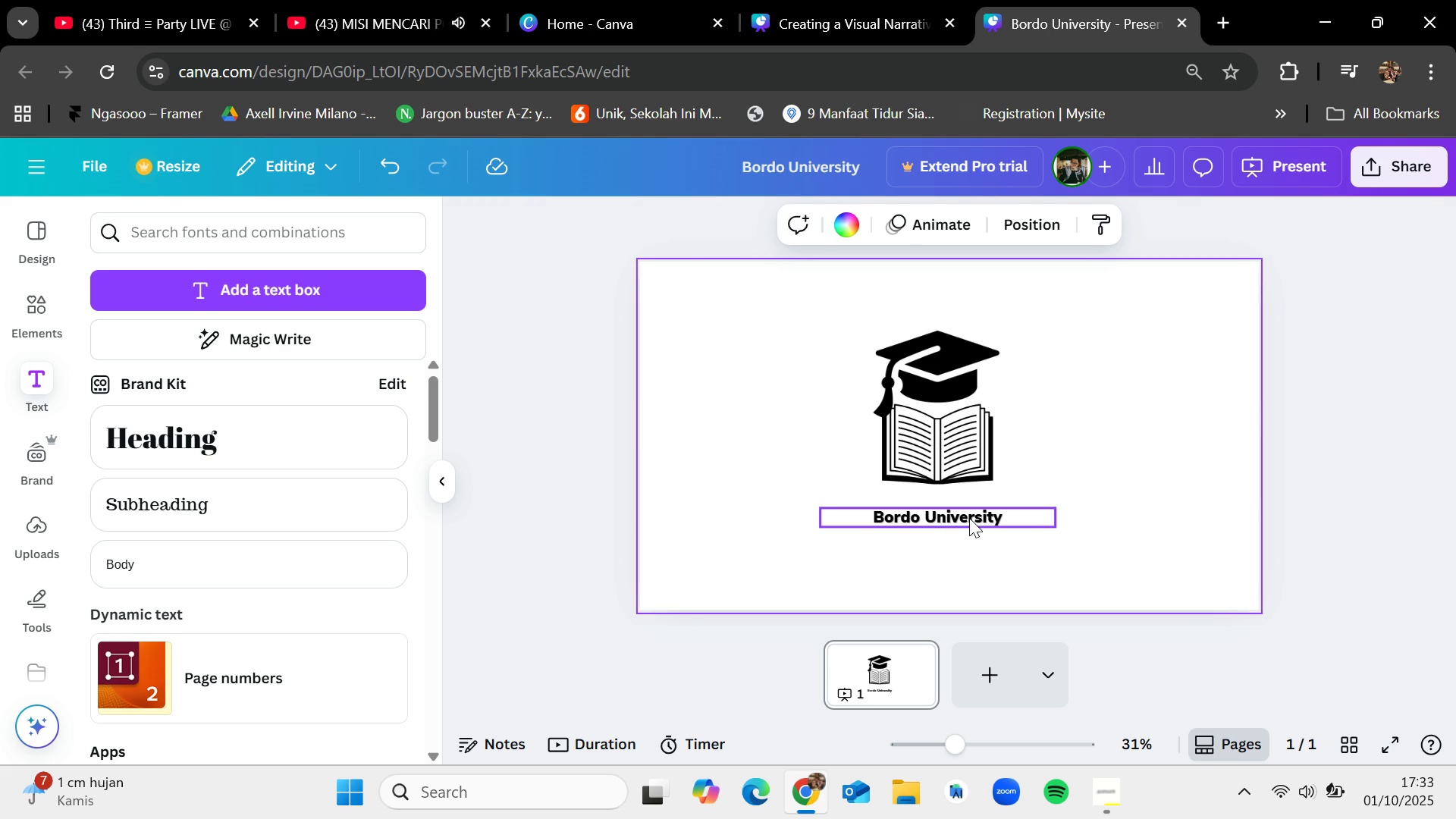 
left_click_drag(start_coordinate=[969, 518], to_coordinate=[969, 514])
 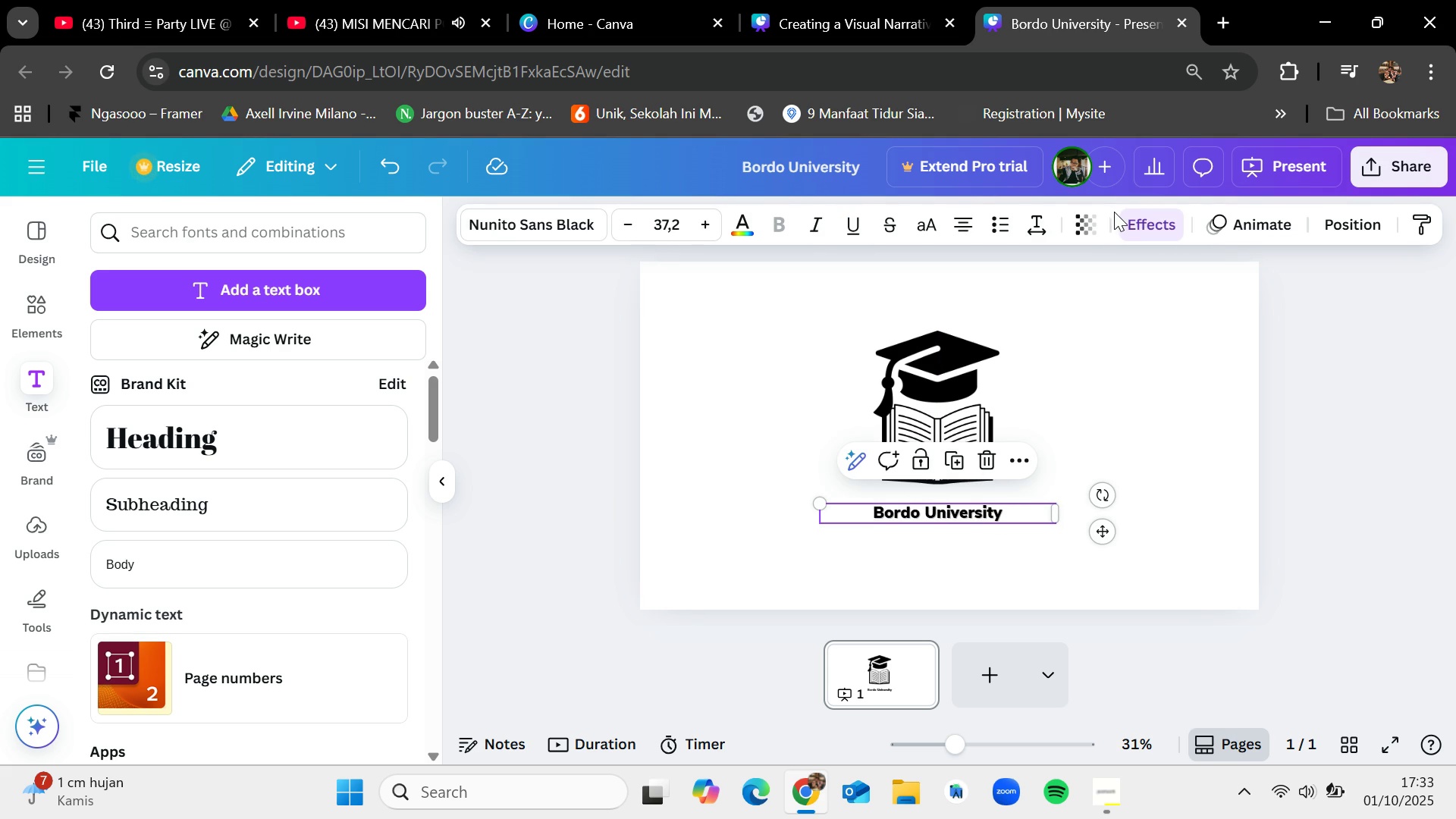 
left_click([1119, 215])
 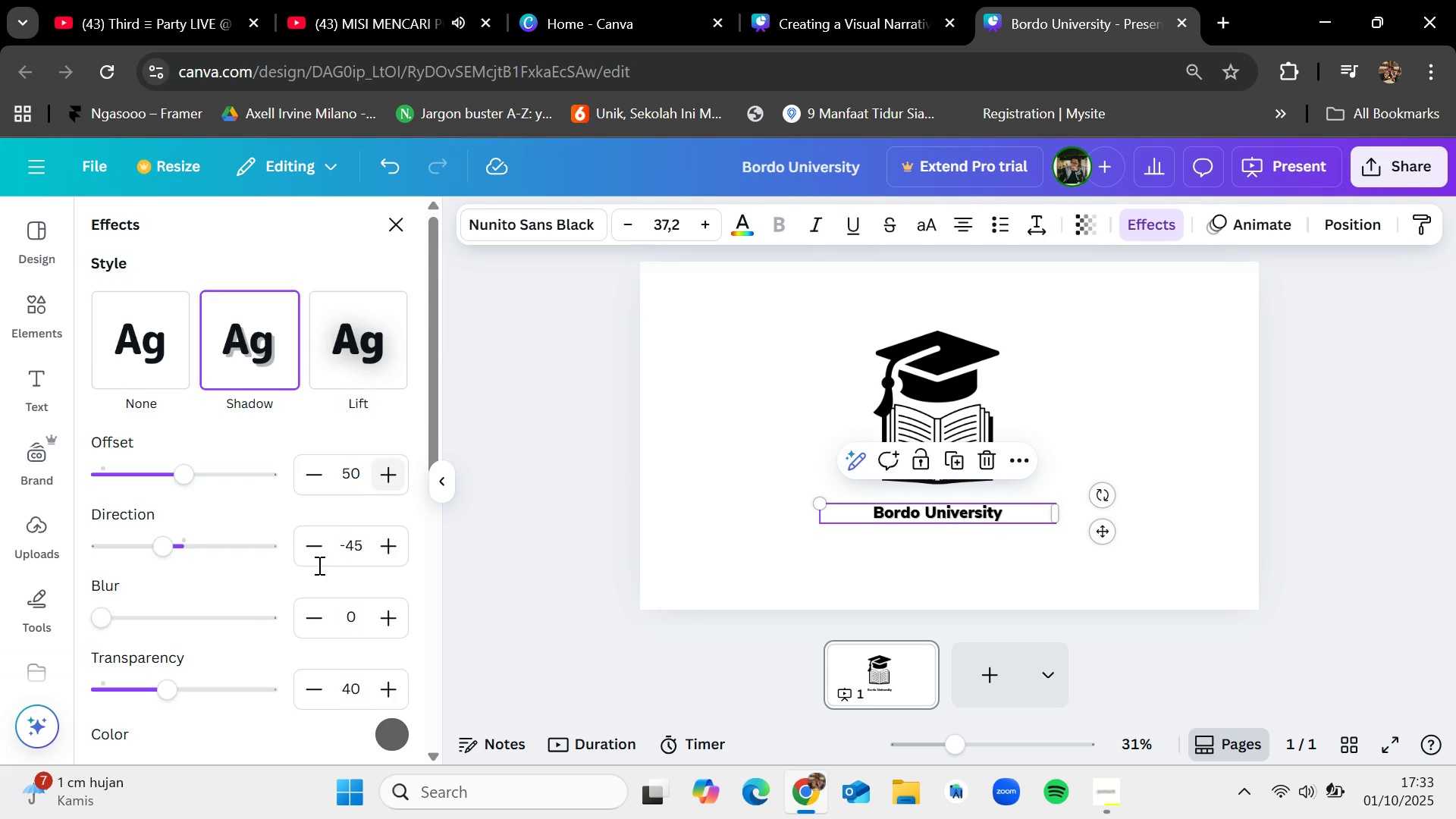 
scroll: coordinate [268, 603], scroll_direction: down, amount: 2.0
 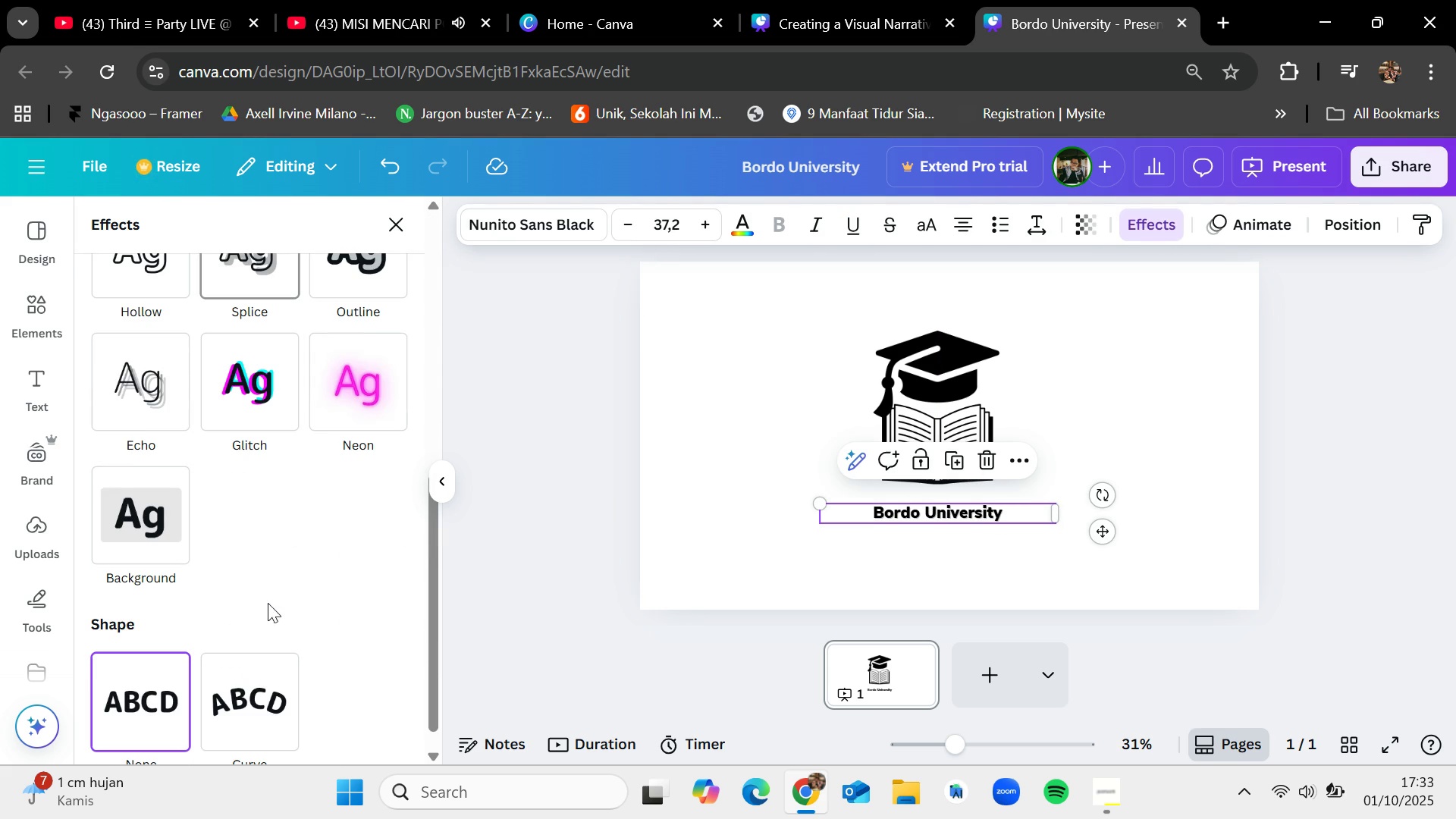 
left_click([240, 704])
 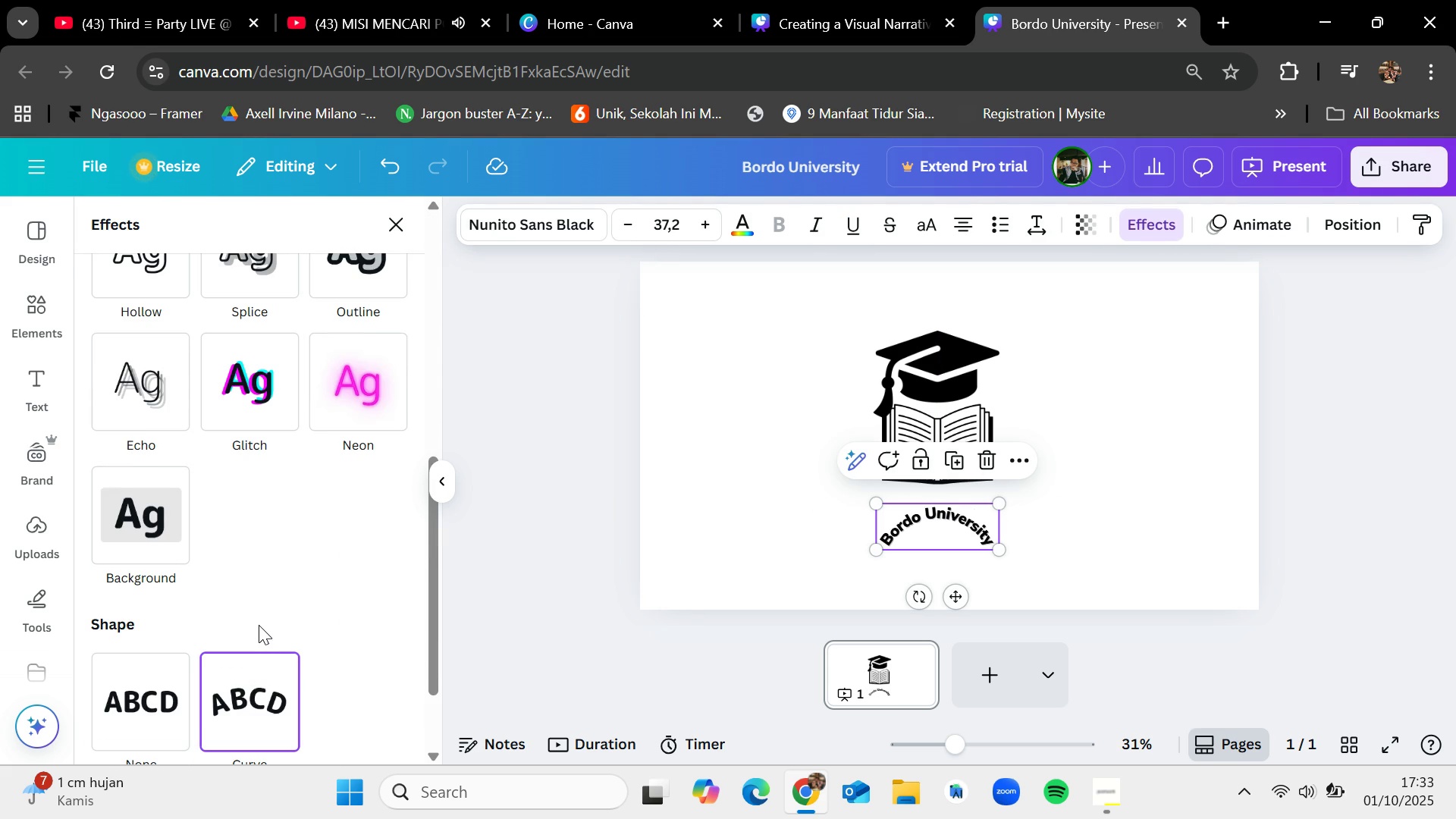 
scroll: coordinate [259, 618], scroll_direction: up, amount: 8.0
 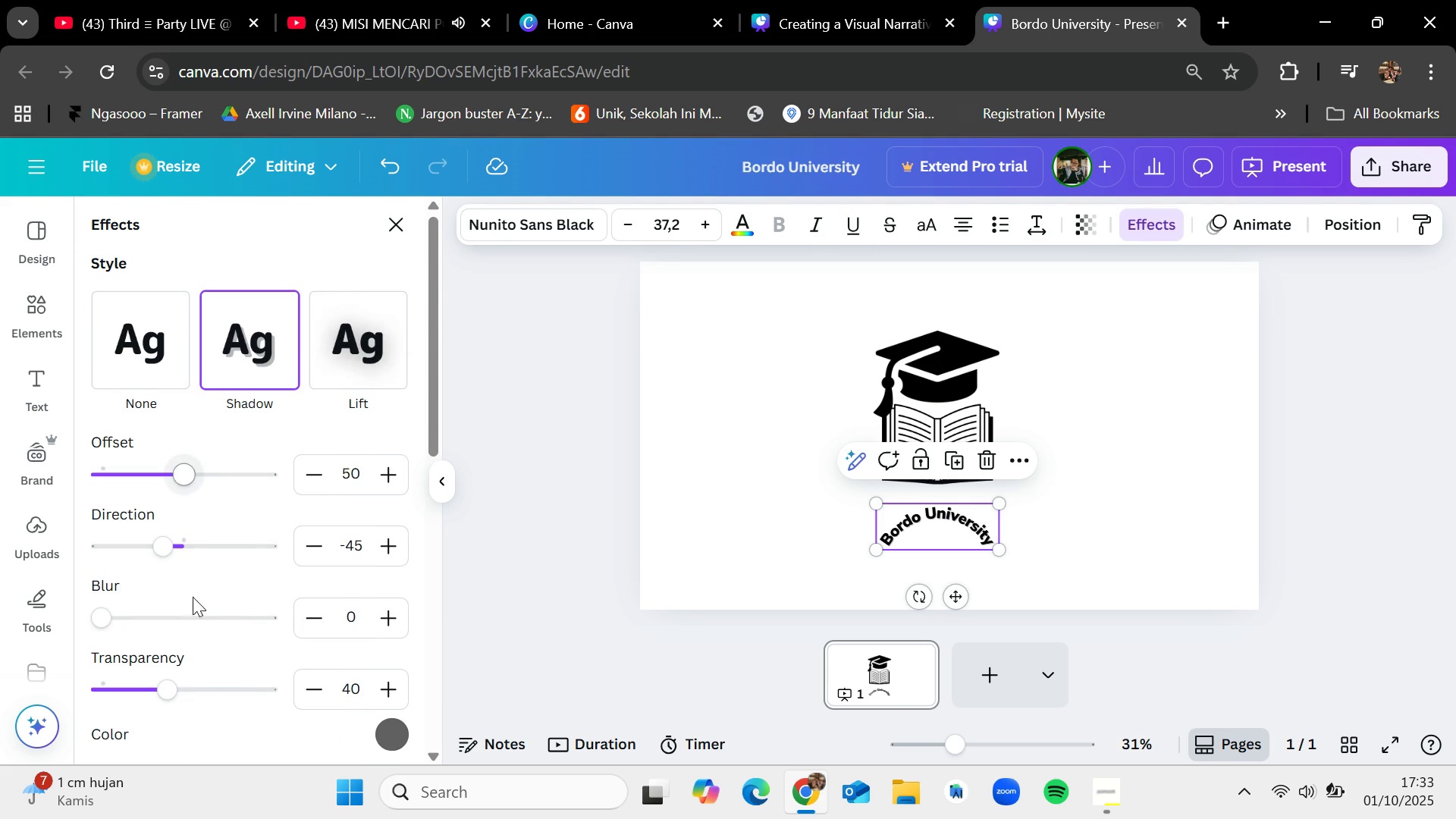 
scroll: coordinate [190, 654], scroll_direction: down, amount: 6.0
 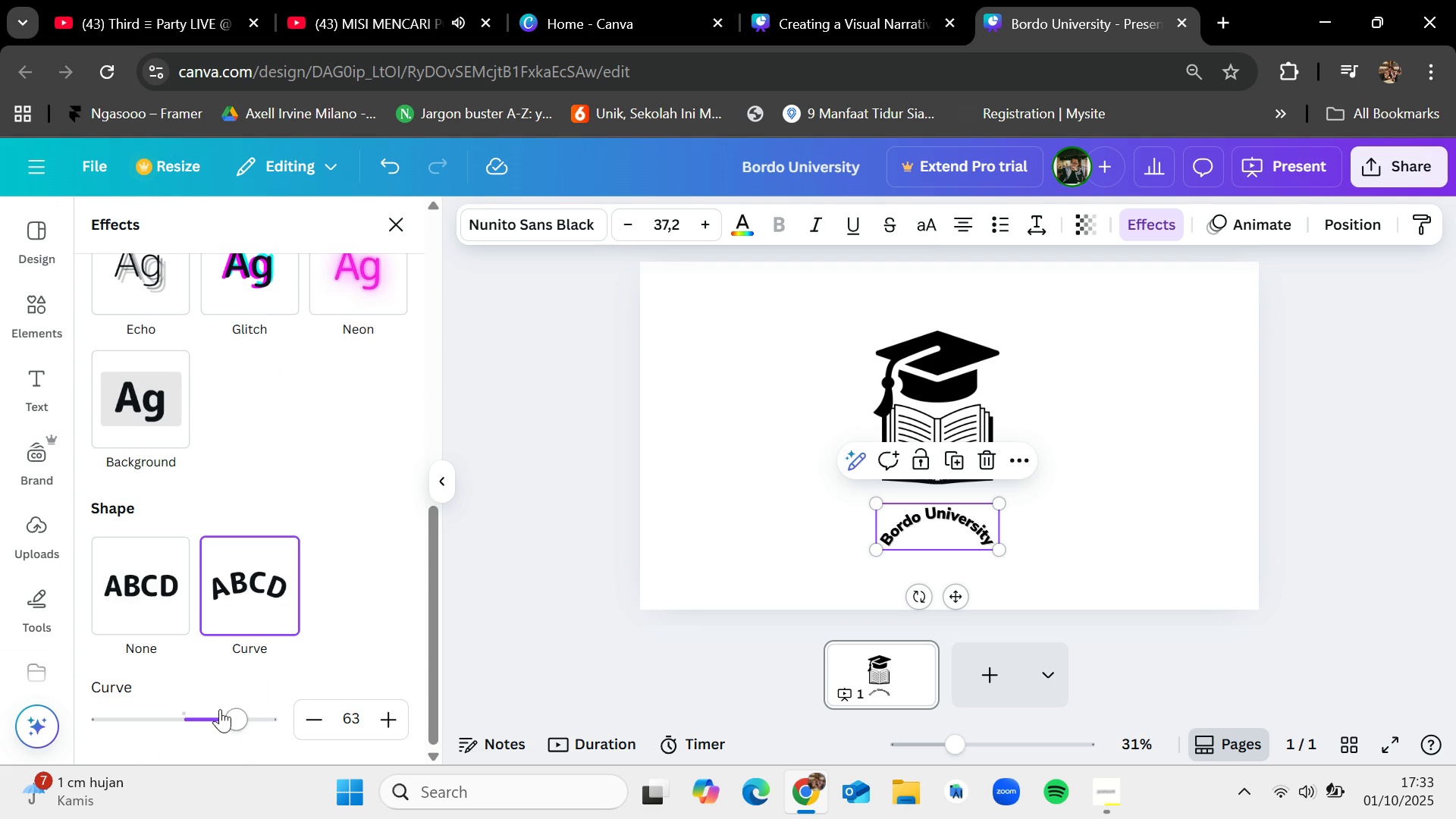 
left_click_drag(start_coordinate=[227, 719], to_coordinate=[152, 713])
 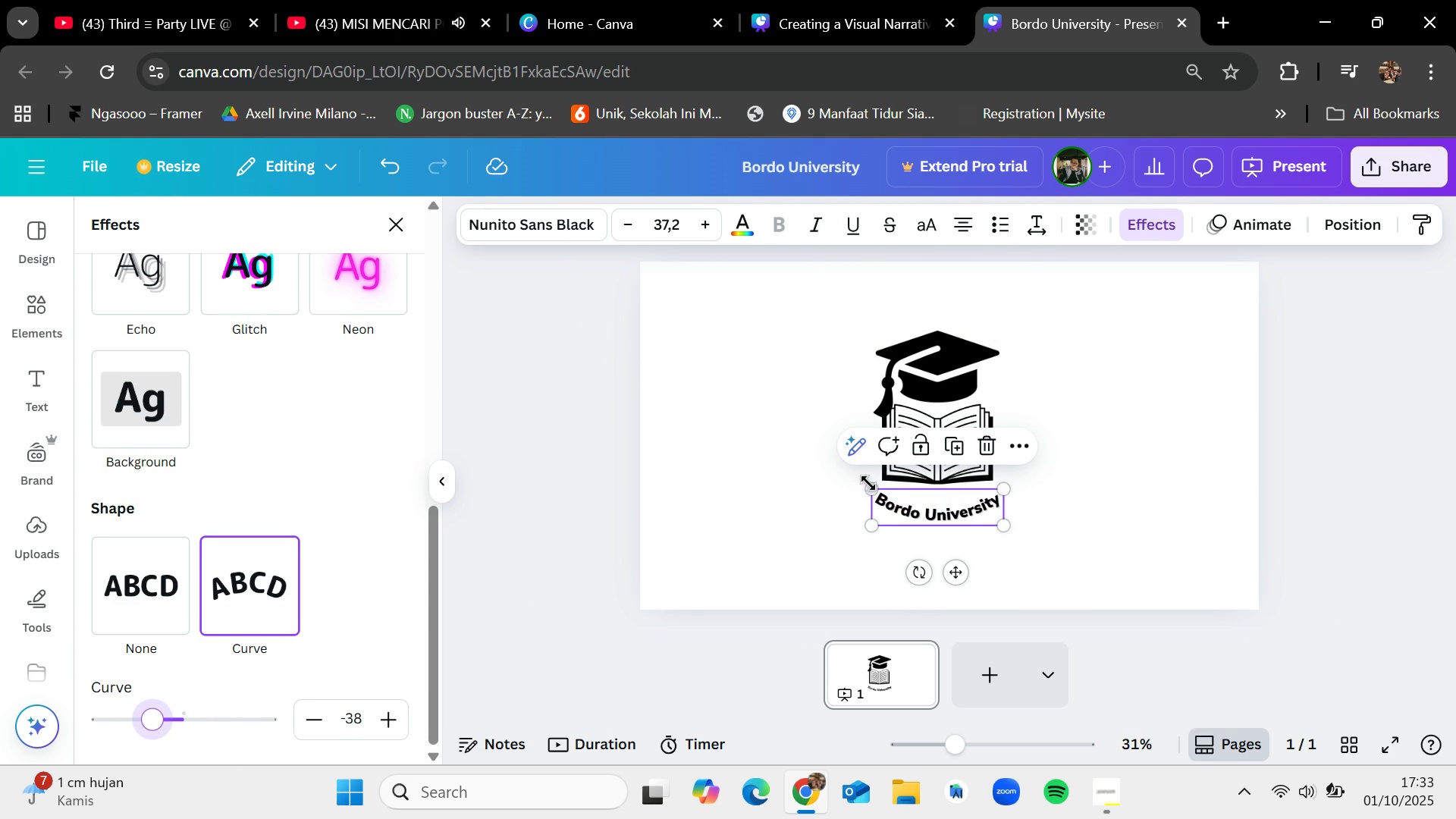 
left_click_drag(start_coordinate=[872, 489], to_coordinate=[788, 422])
 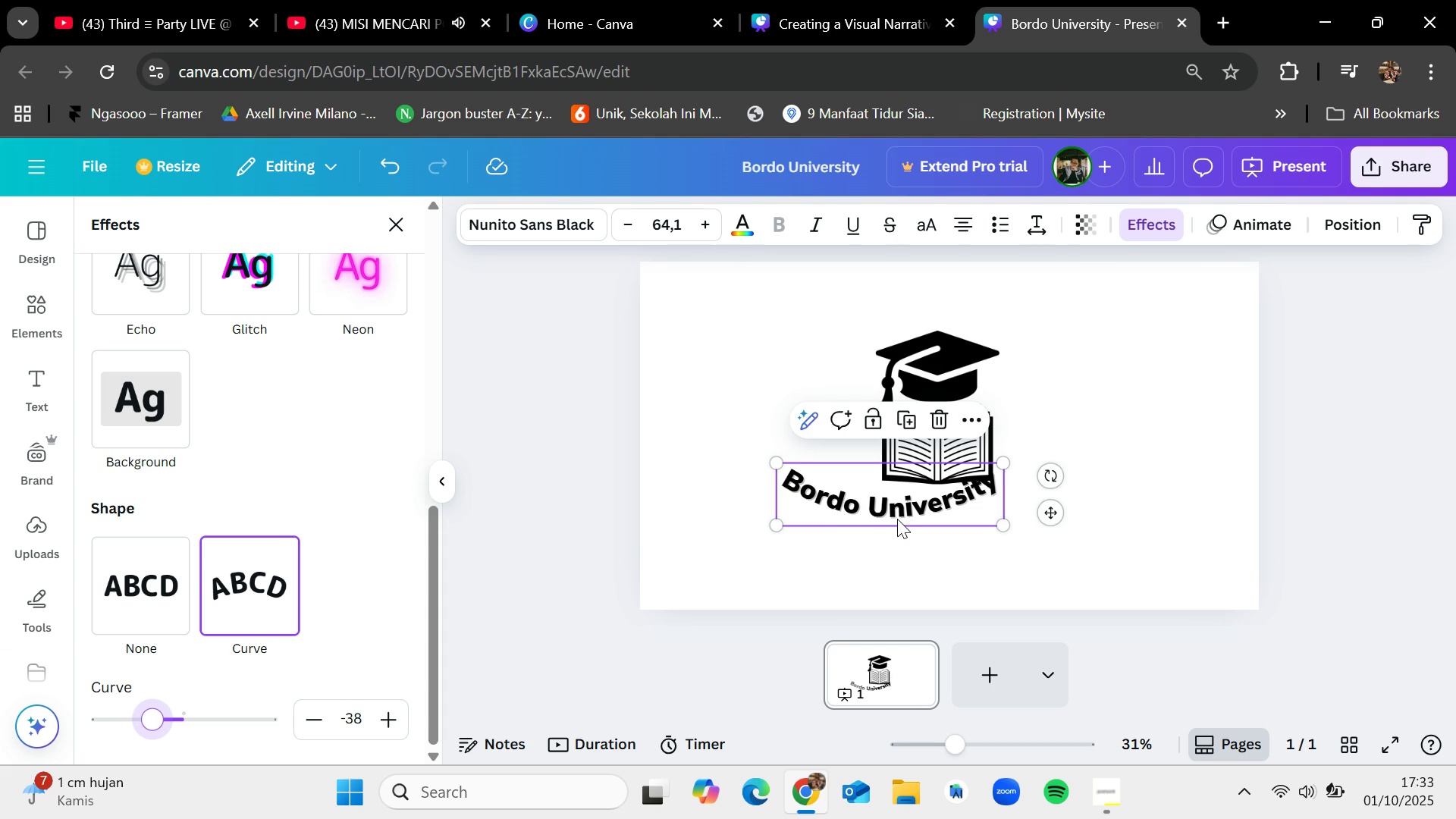 
left_click_drag(start_coordinate=[900, 513], to_coordinate=[946, 519])
 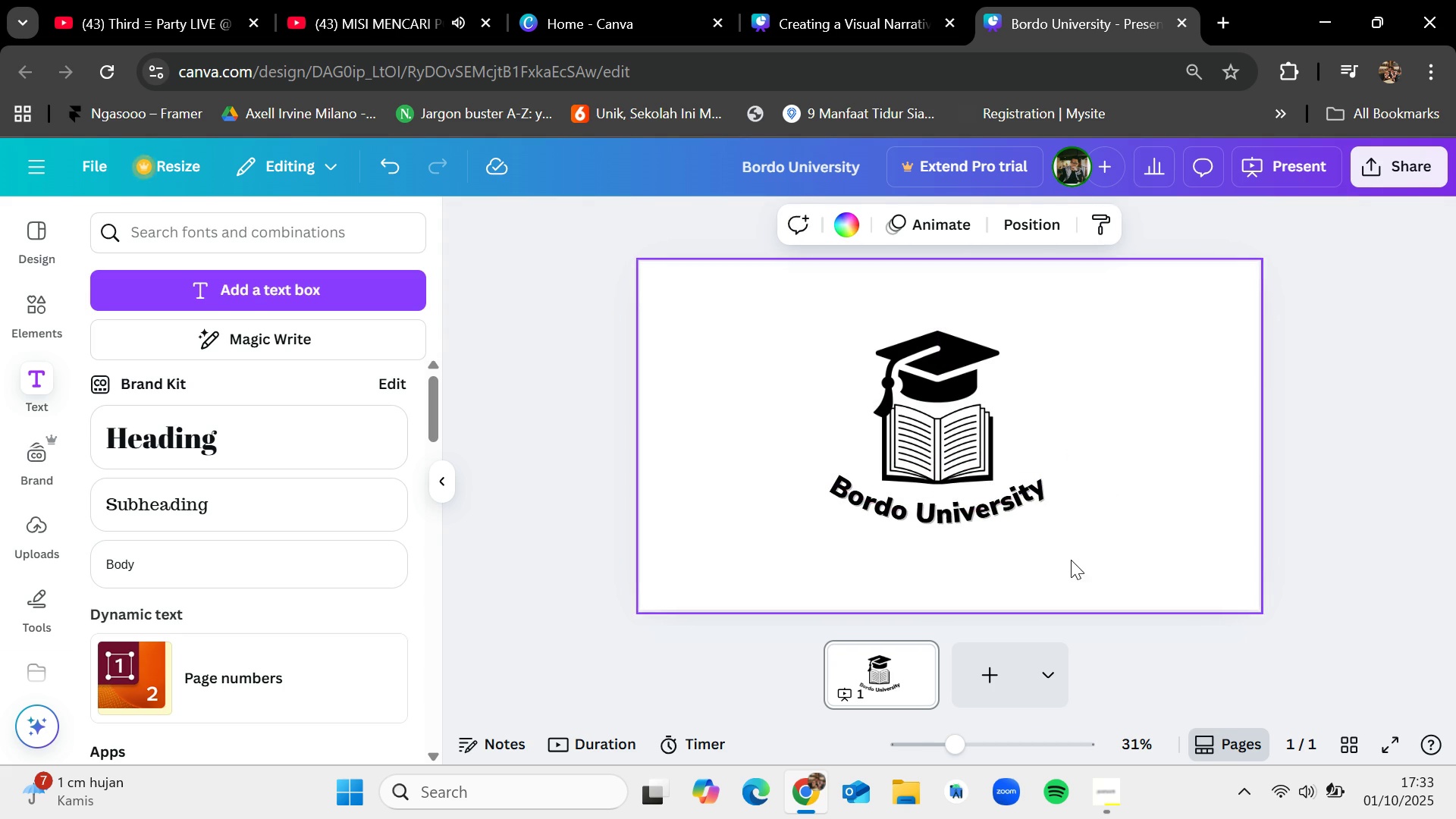 
left_click_drag(start_coordinate=[1072, 565], to_coordinate=[842, 329])
 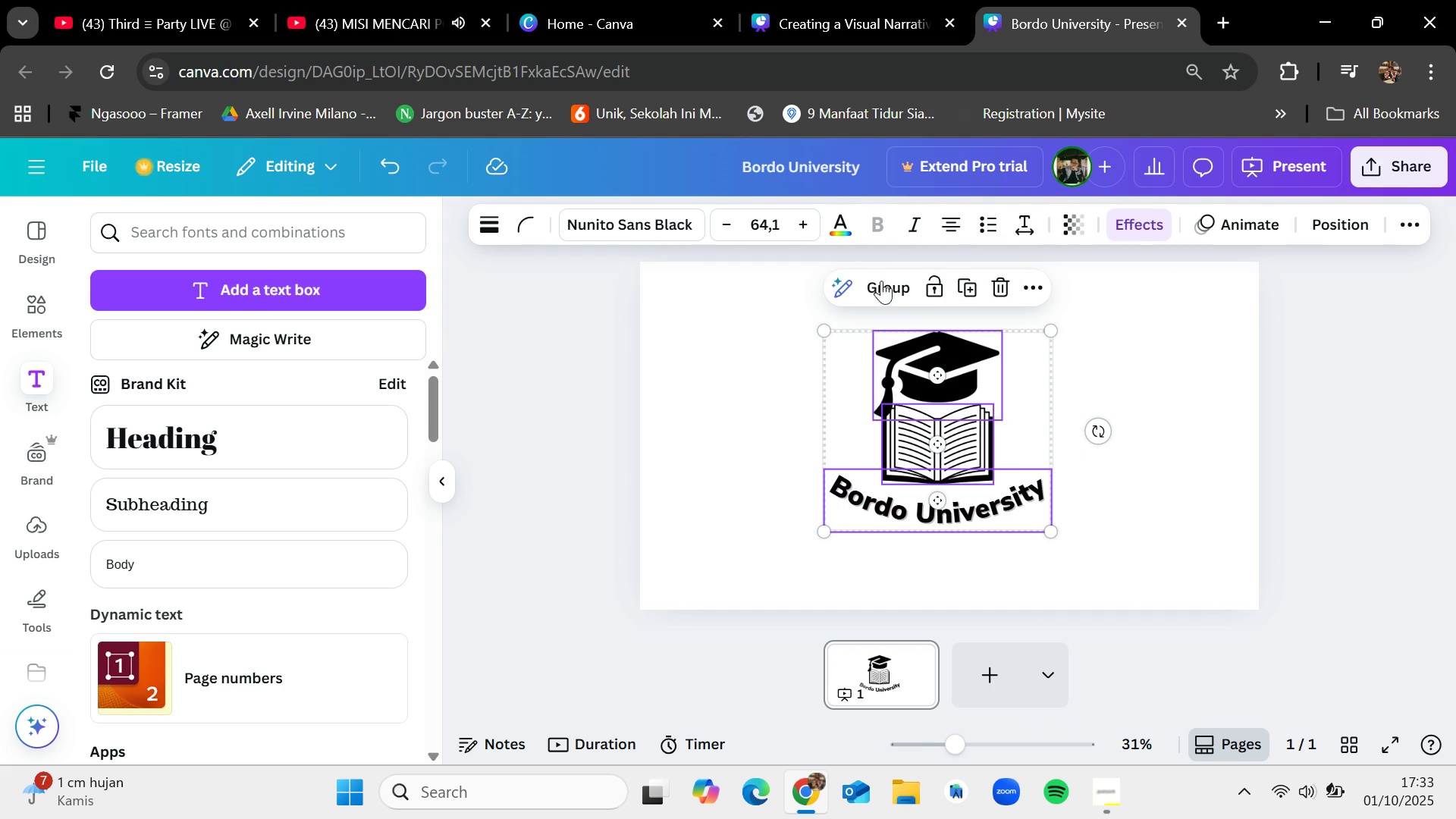 
left_click([886, 288])
 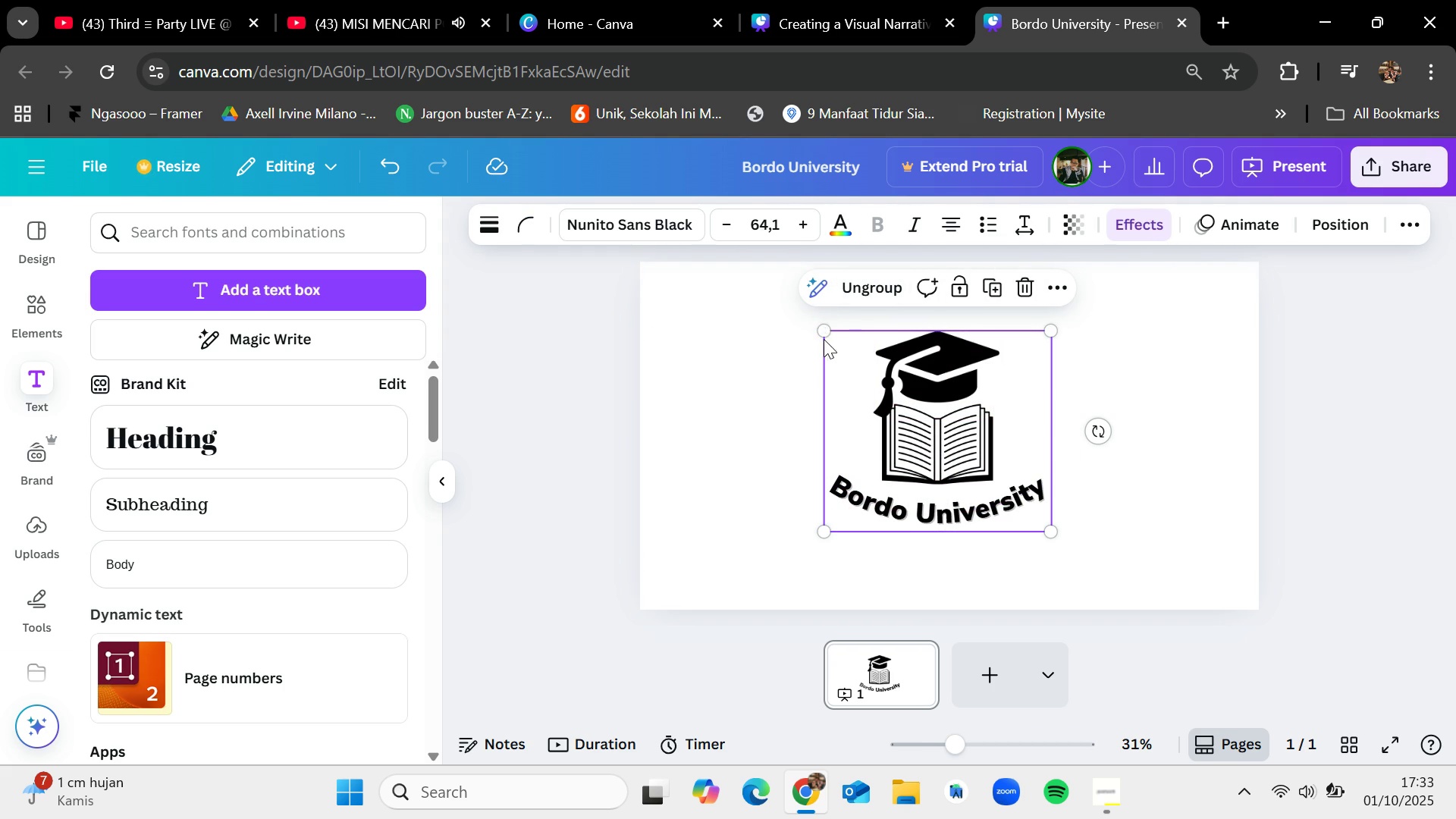 
left_click_drag(start_coordinate=[824, 328], to_coordinate=[850, 355])
 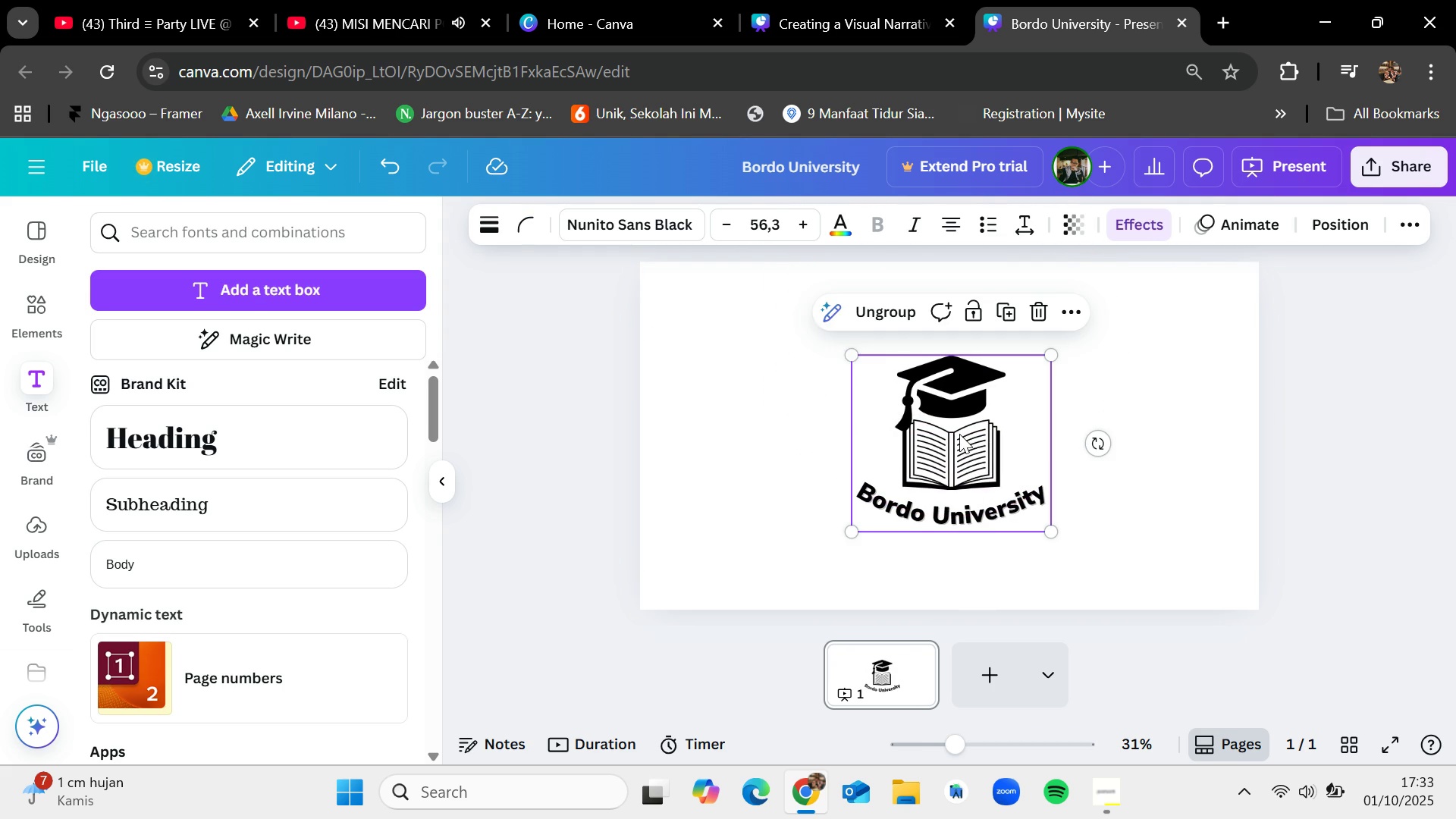 
left_click_drag(start_coordinate=[961, 438], to_coordinate=[955, 427])
 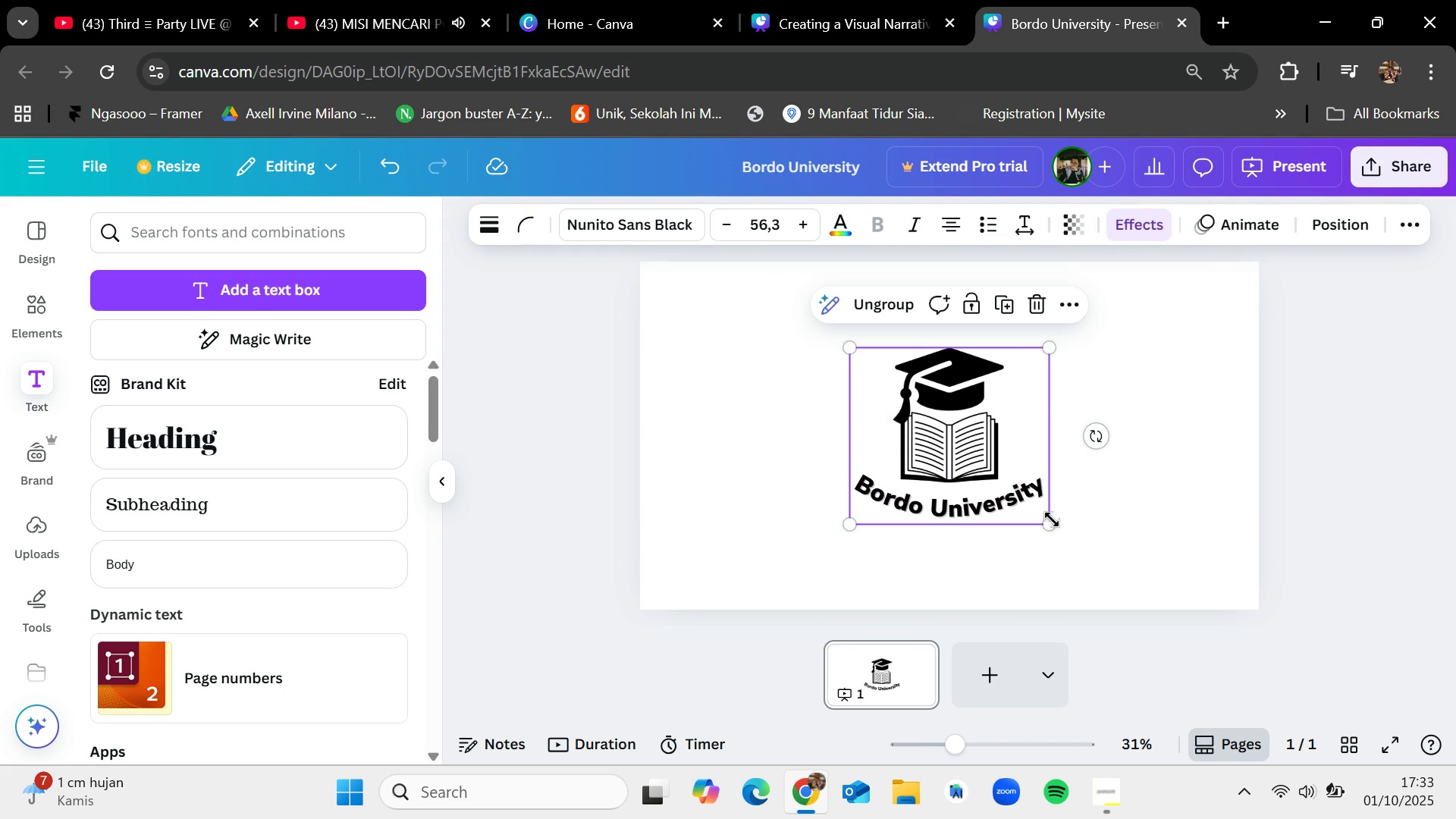 
left_click_drag(start_coordinate=[1053, 522], to_coordinate=[993, 485])
 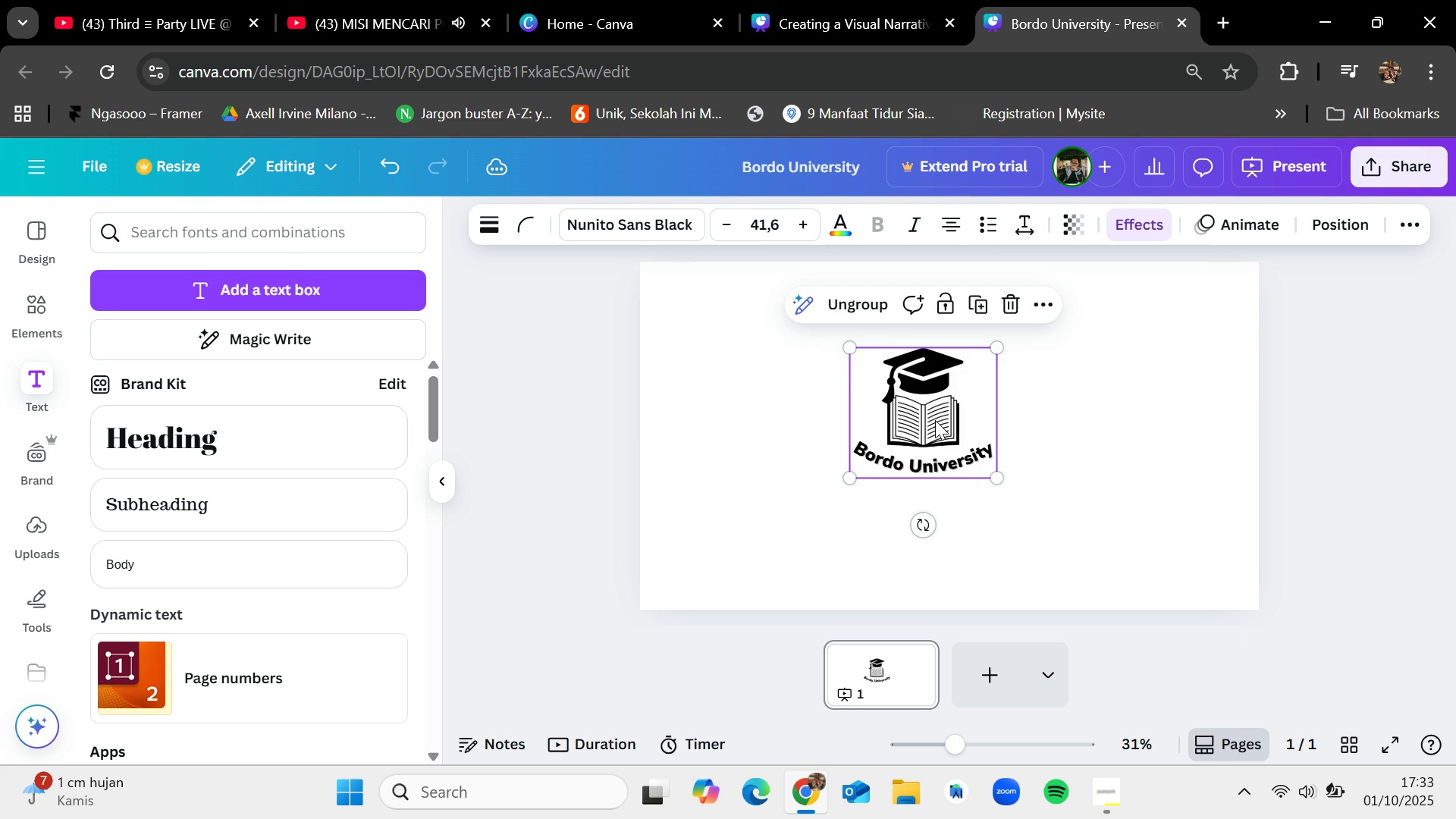 
left_click_drag(start_coordinate=[934, 420], to_coordinate=[740, 349])
 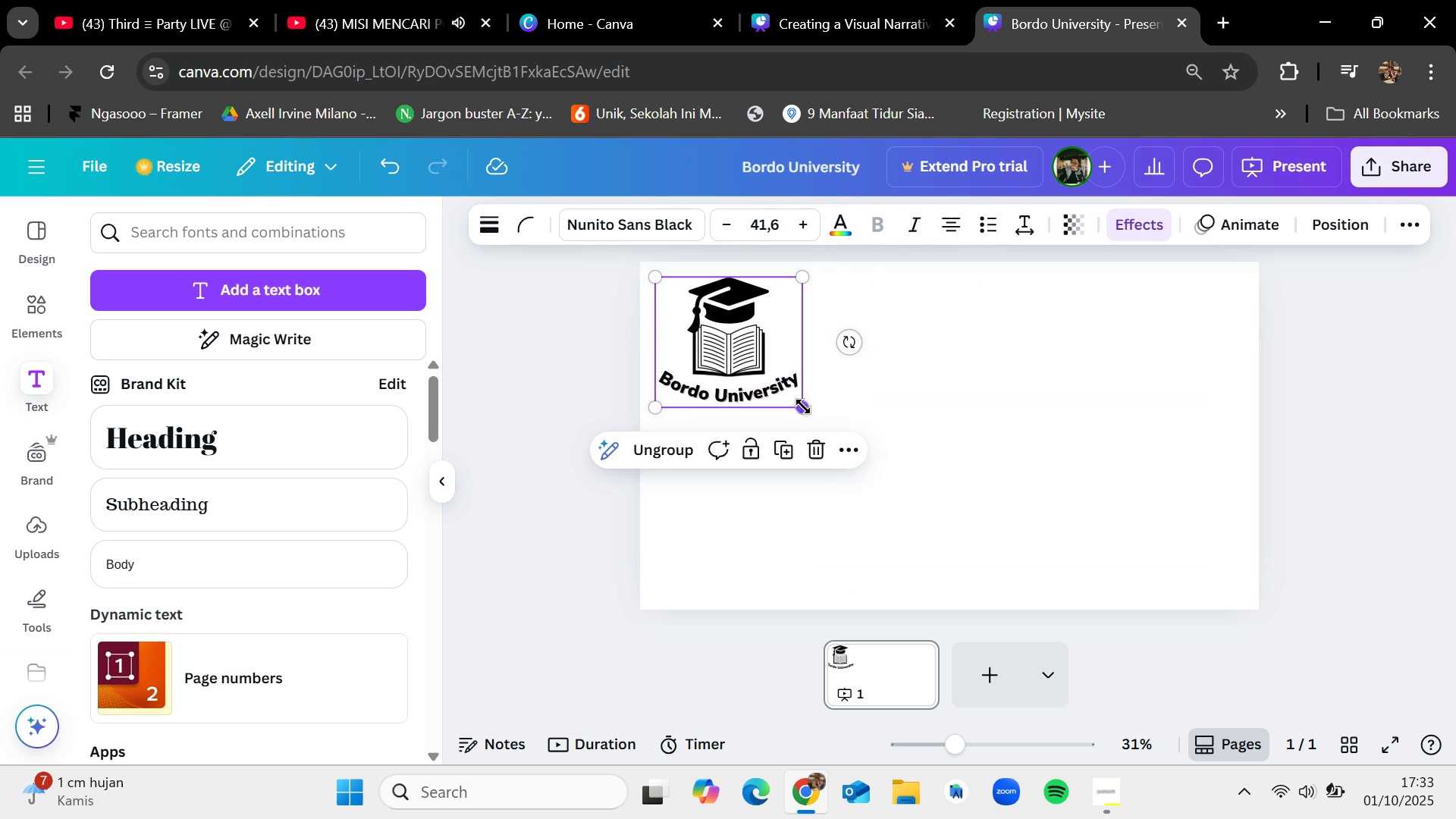 
left_click_drag(start_coordinate=[804, 408], to_coordinate=[786, 388])
 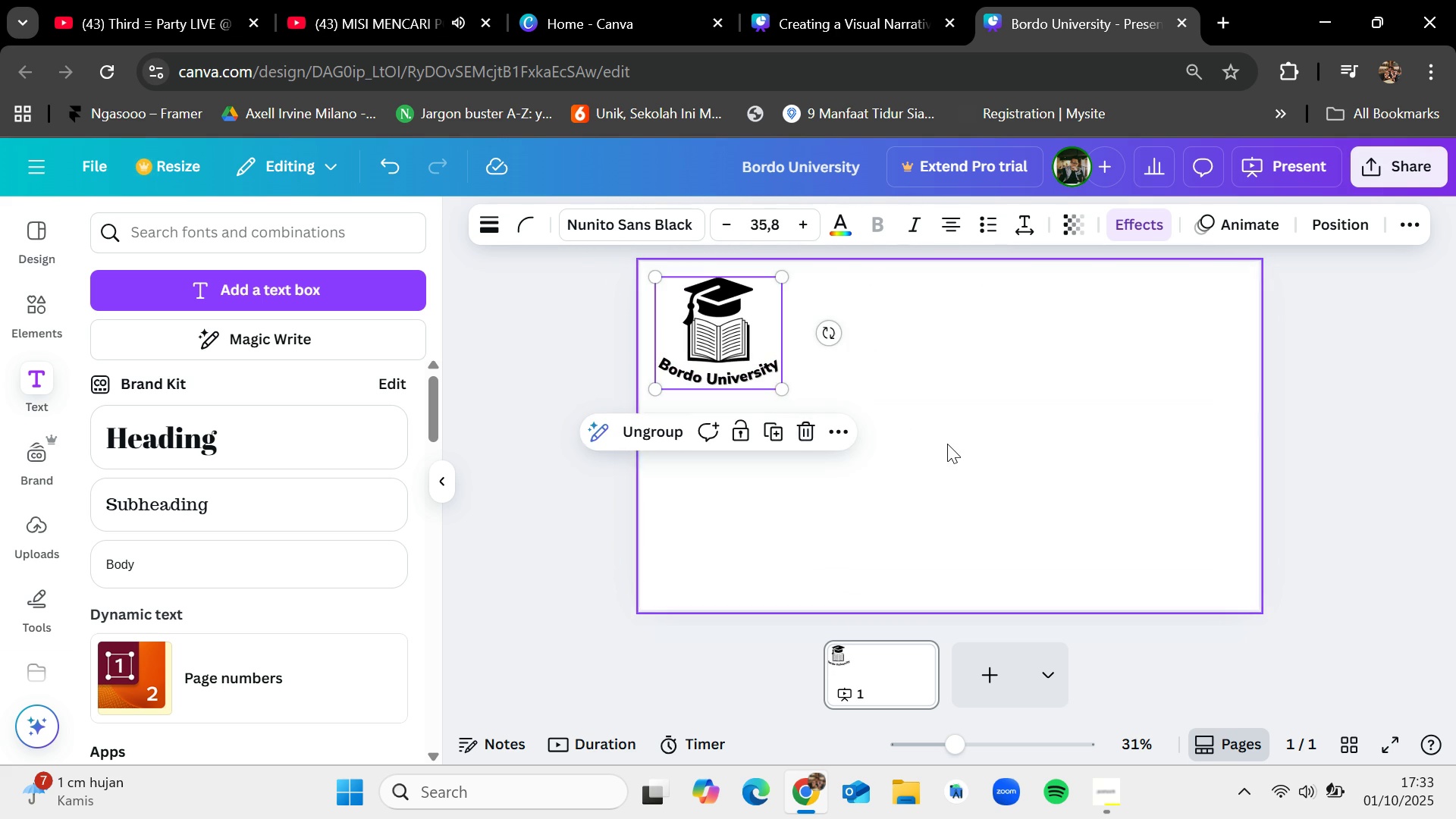 
left_click([948, 444])
 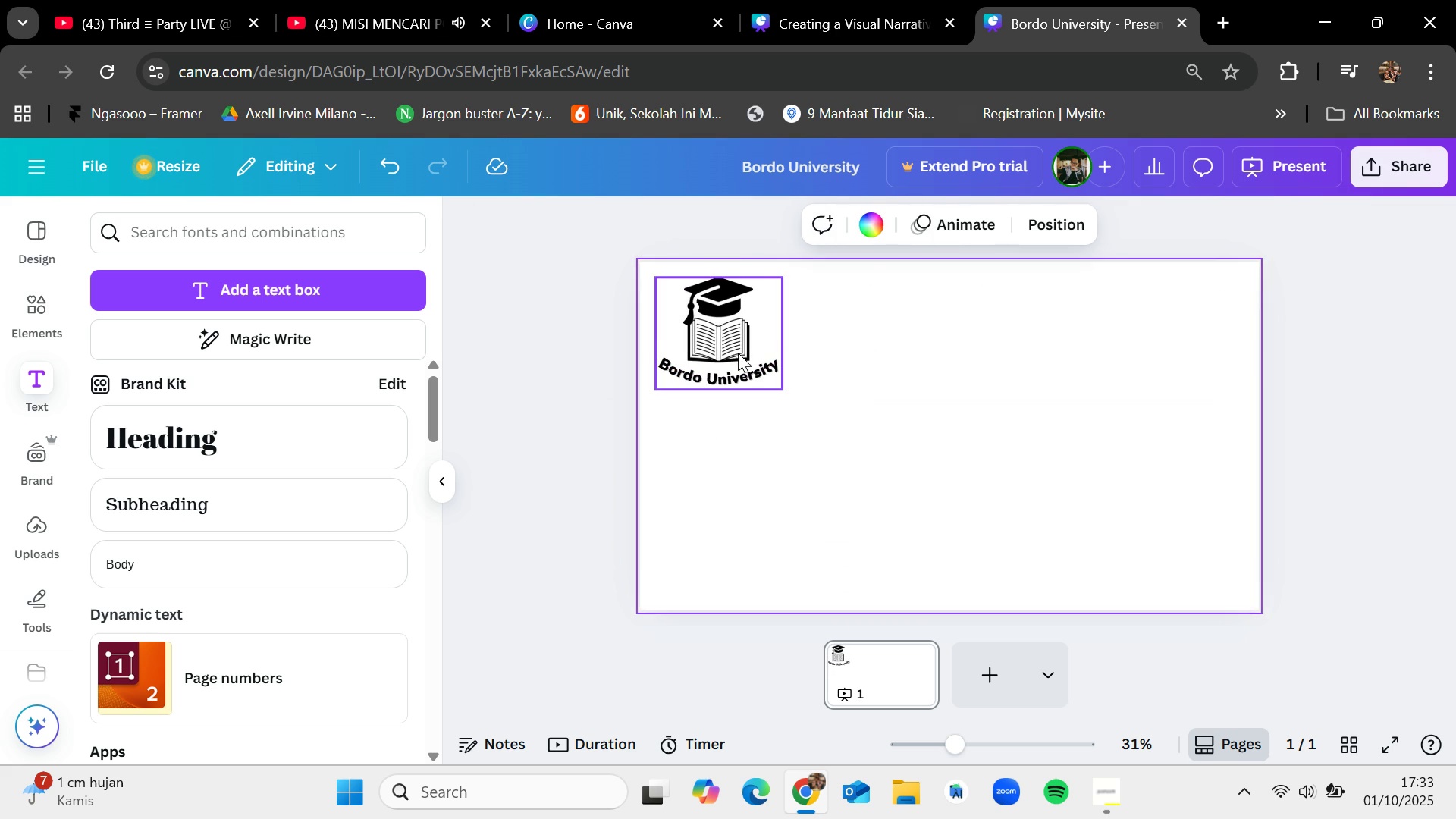 
left_click_drag(start_coordinate=[735, 350], to_coordinate=[739, 353])
 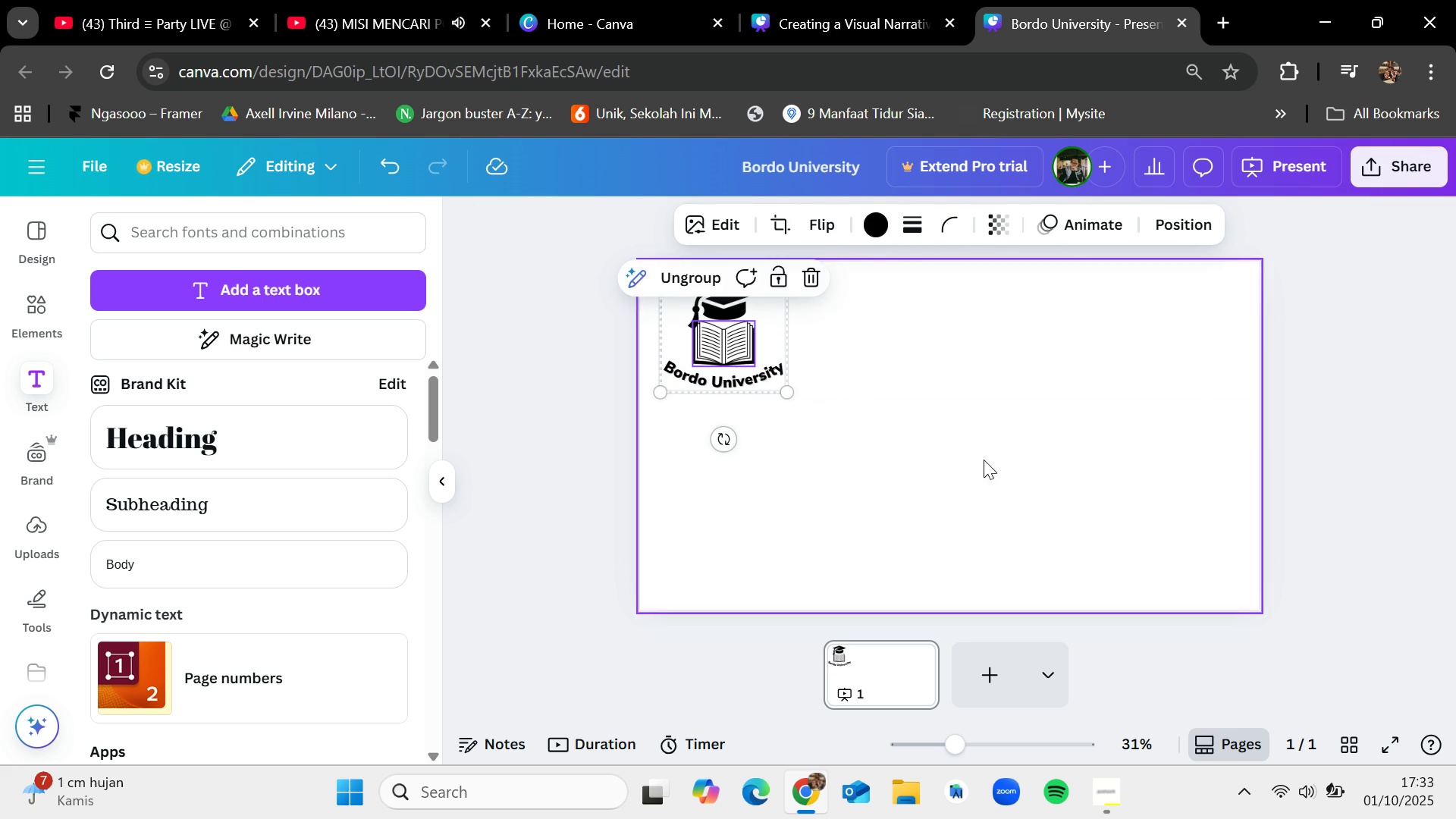 
left_click([984, 460])
 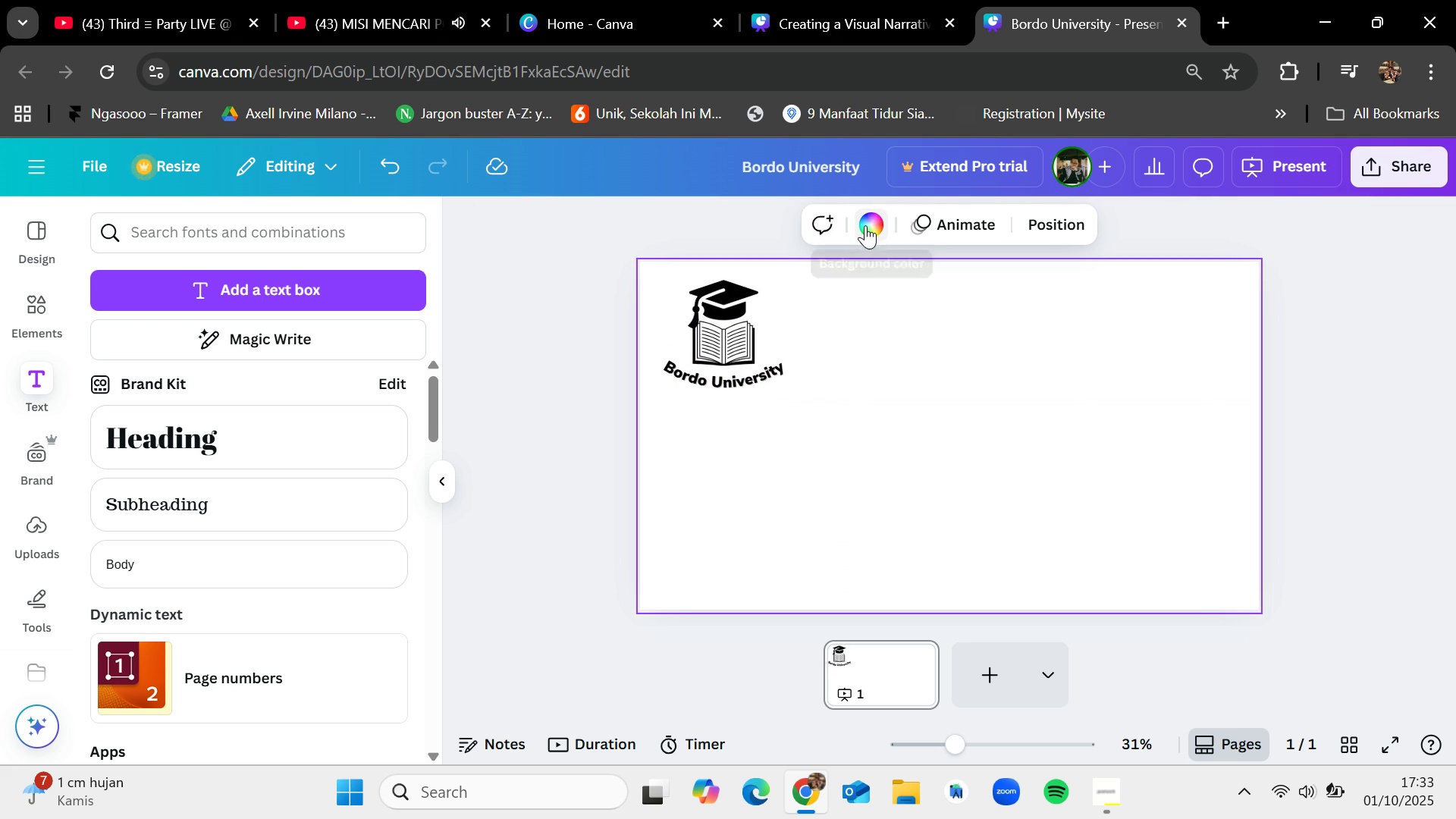 
left_click([865, 225])
 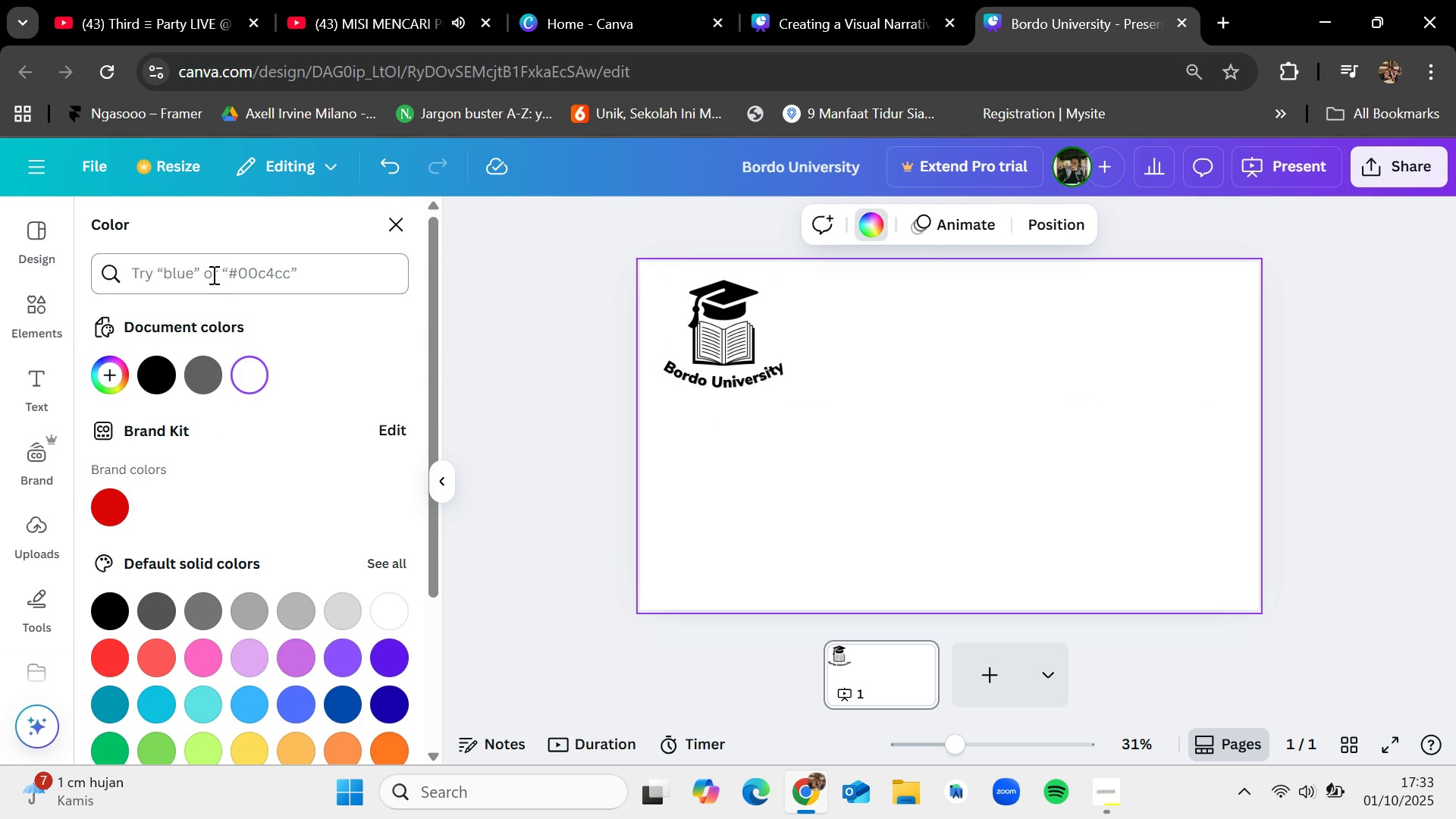 
left_click([213, 271])
 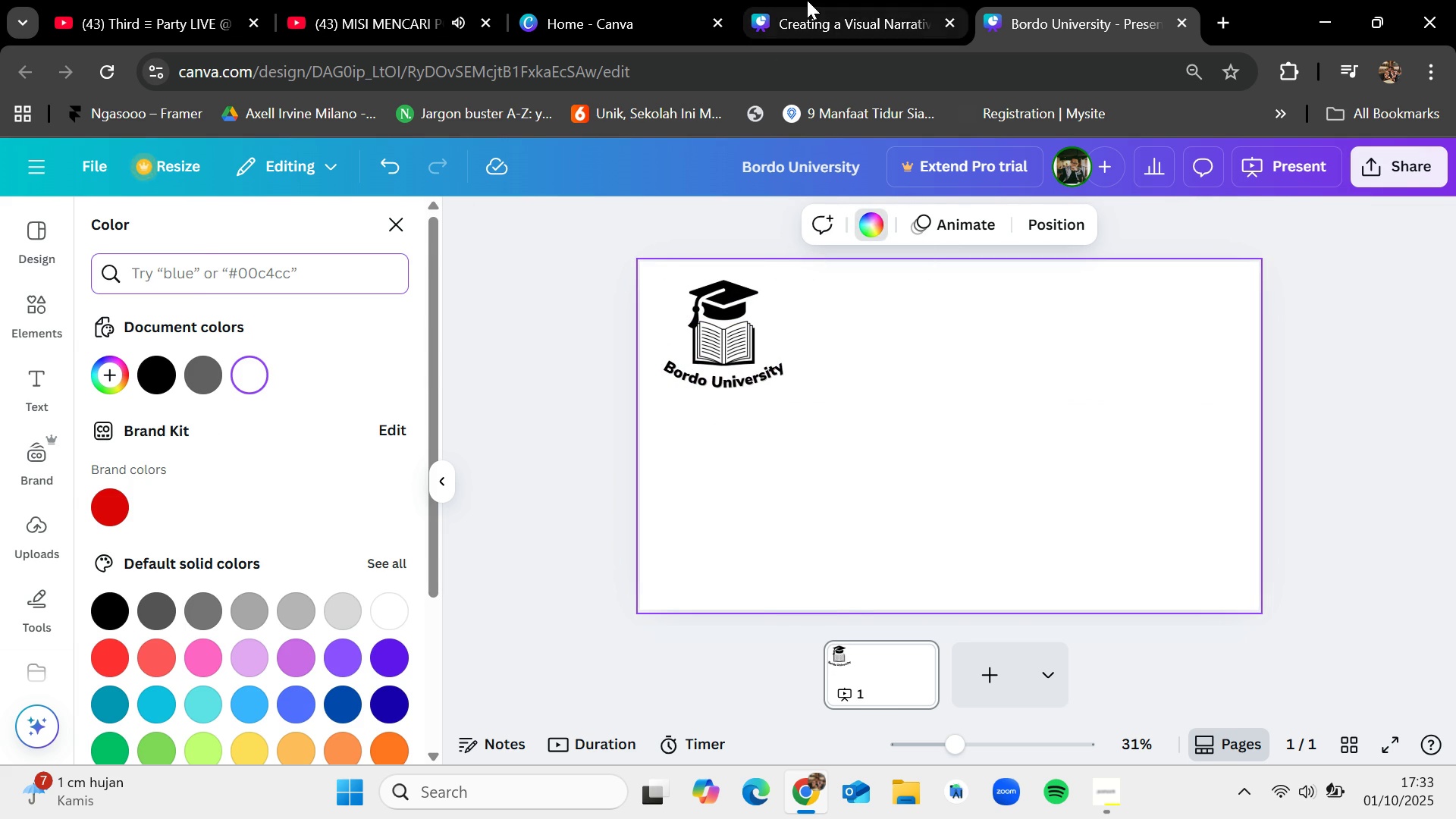 
left_click([807, 0])
 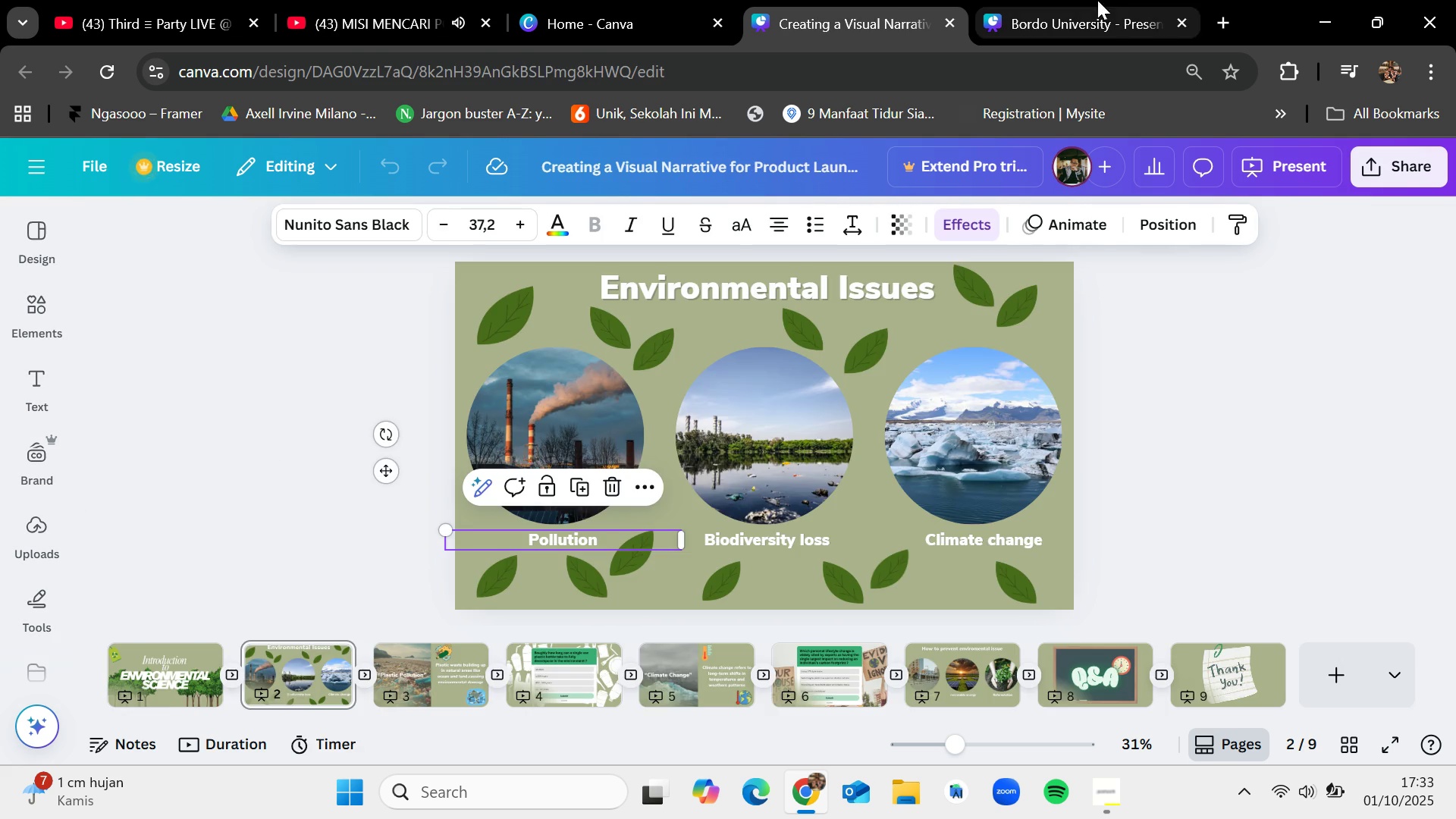 
left_click([1097, 0])
 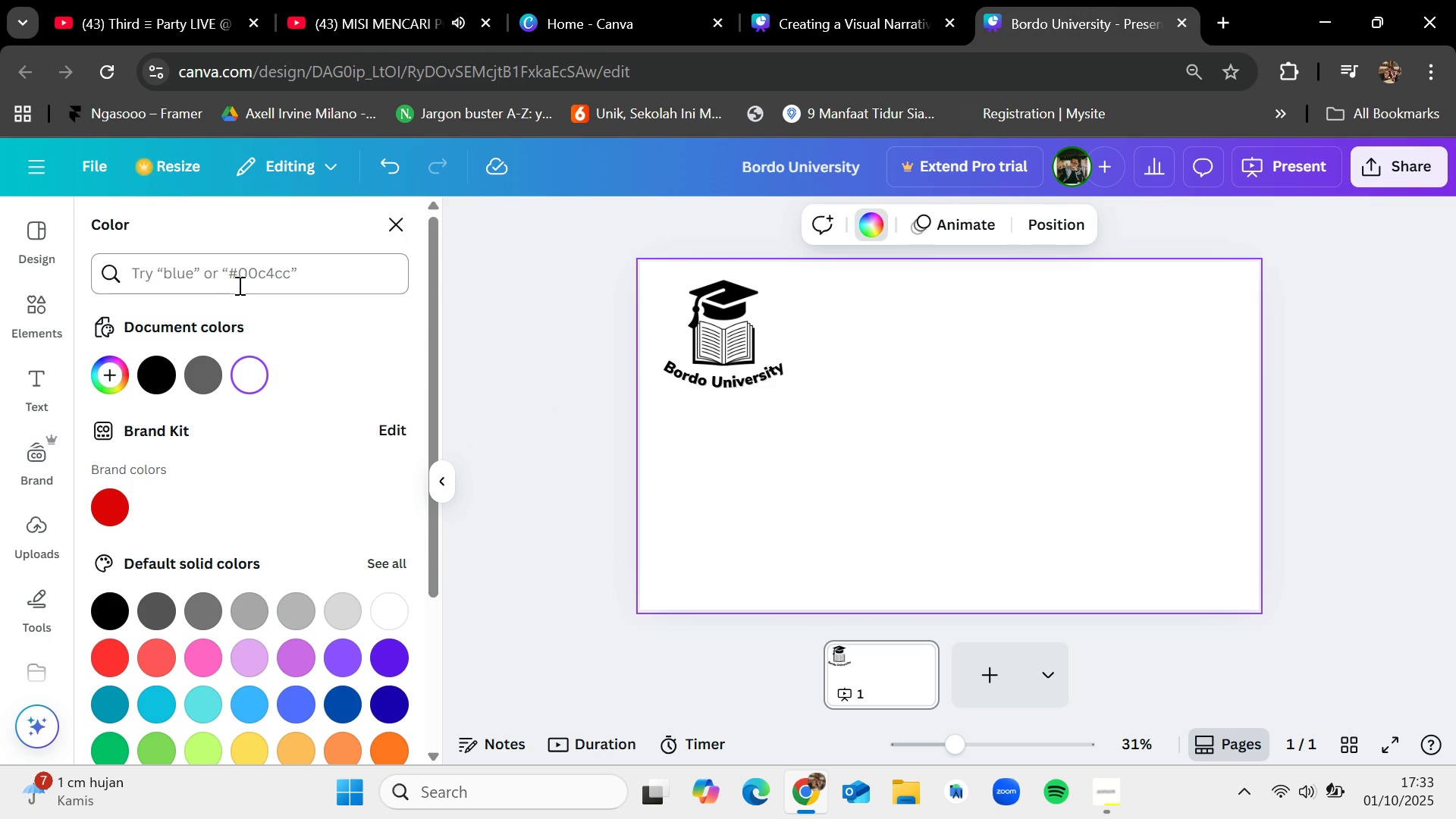 
left_click([238, 284])
 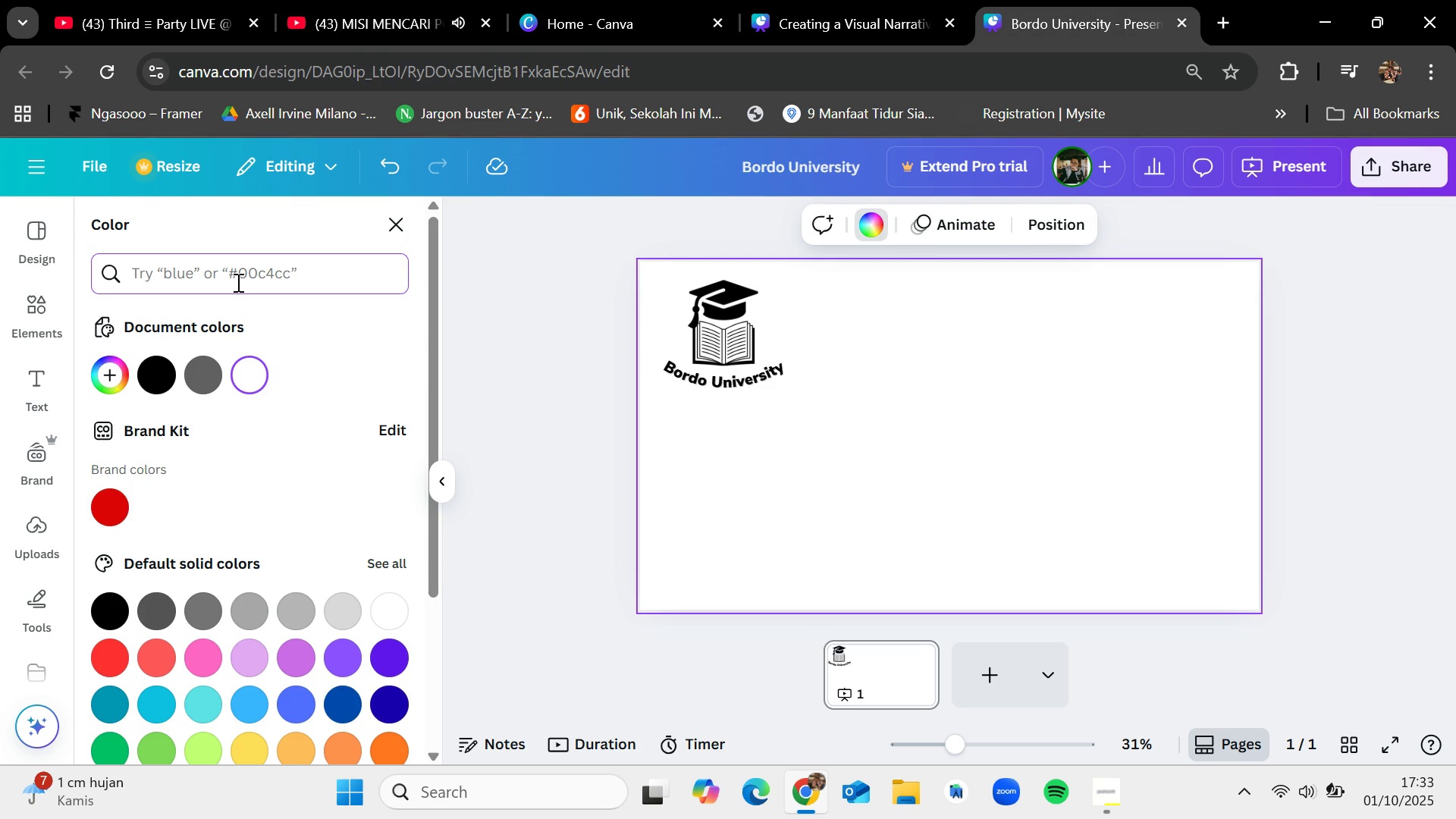 
type(green)
 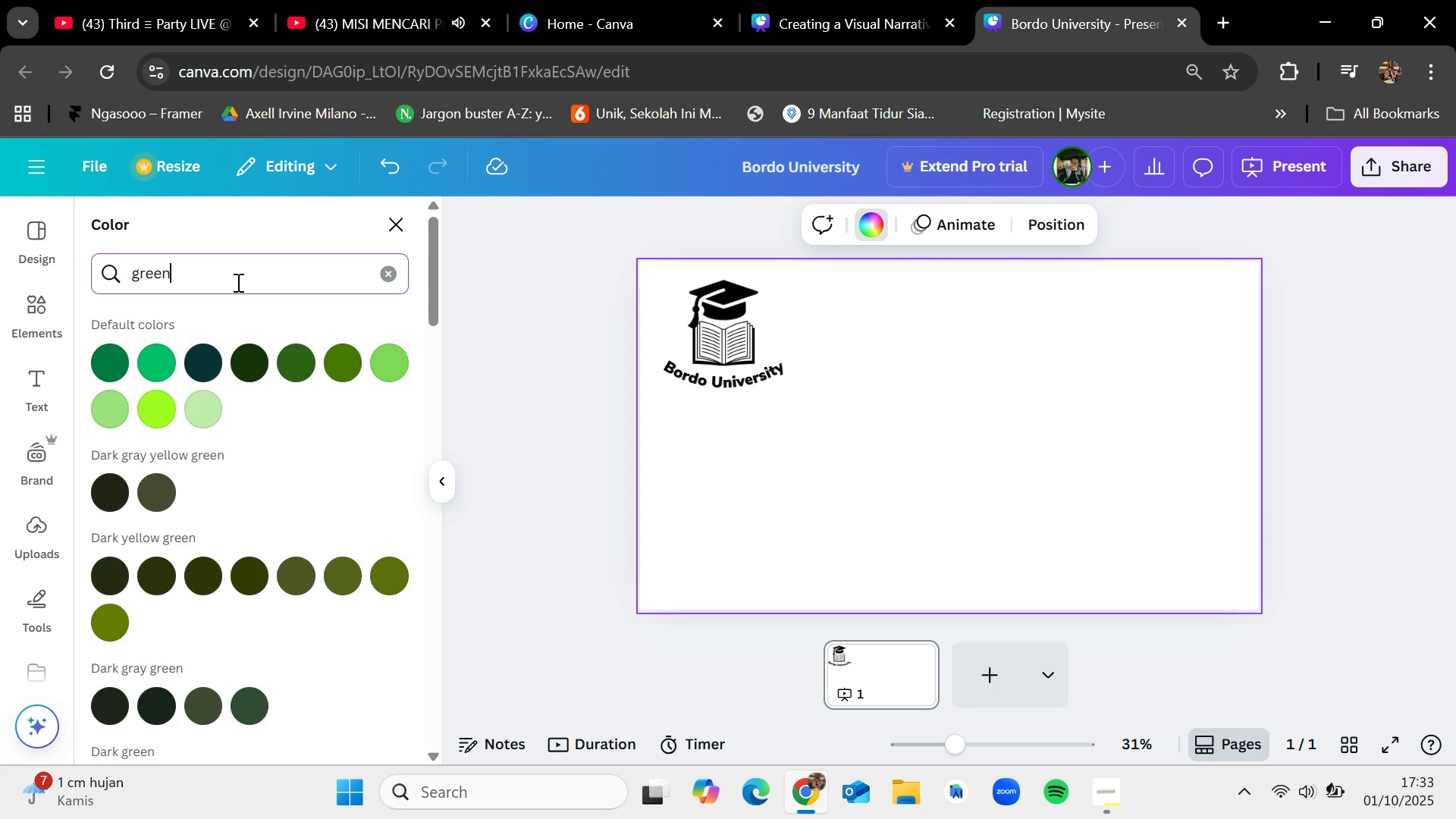 
key(Enter)
 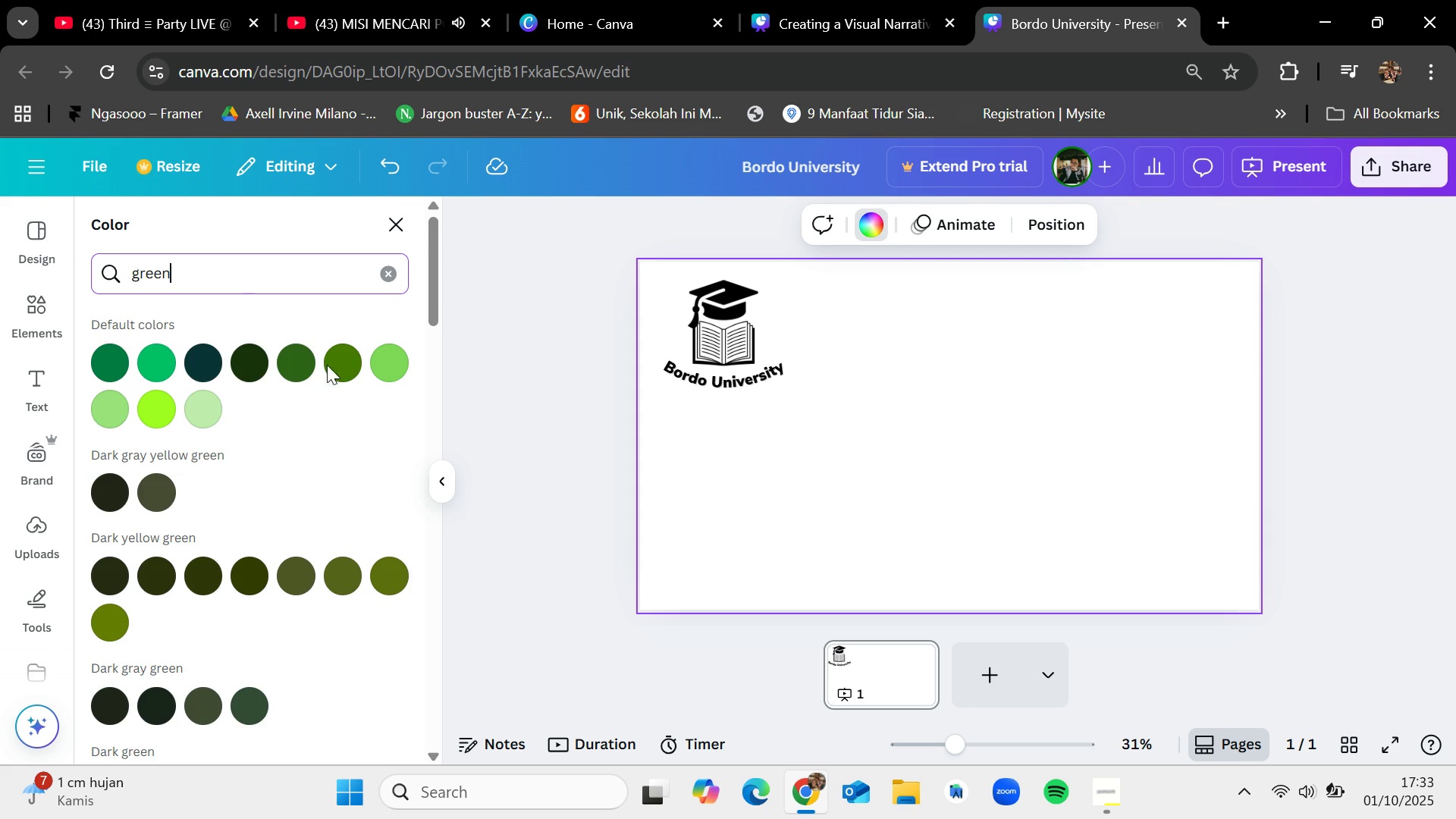 
left_click([340, 365])
 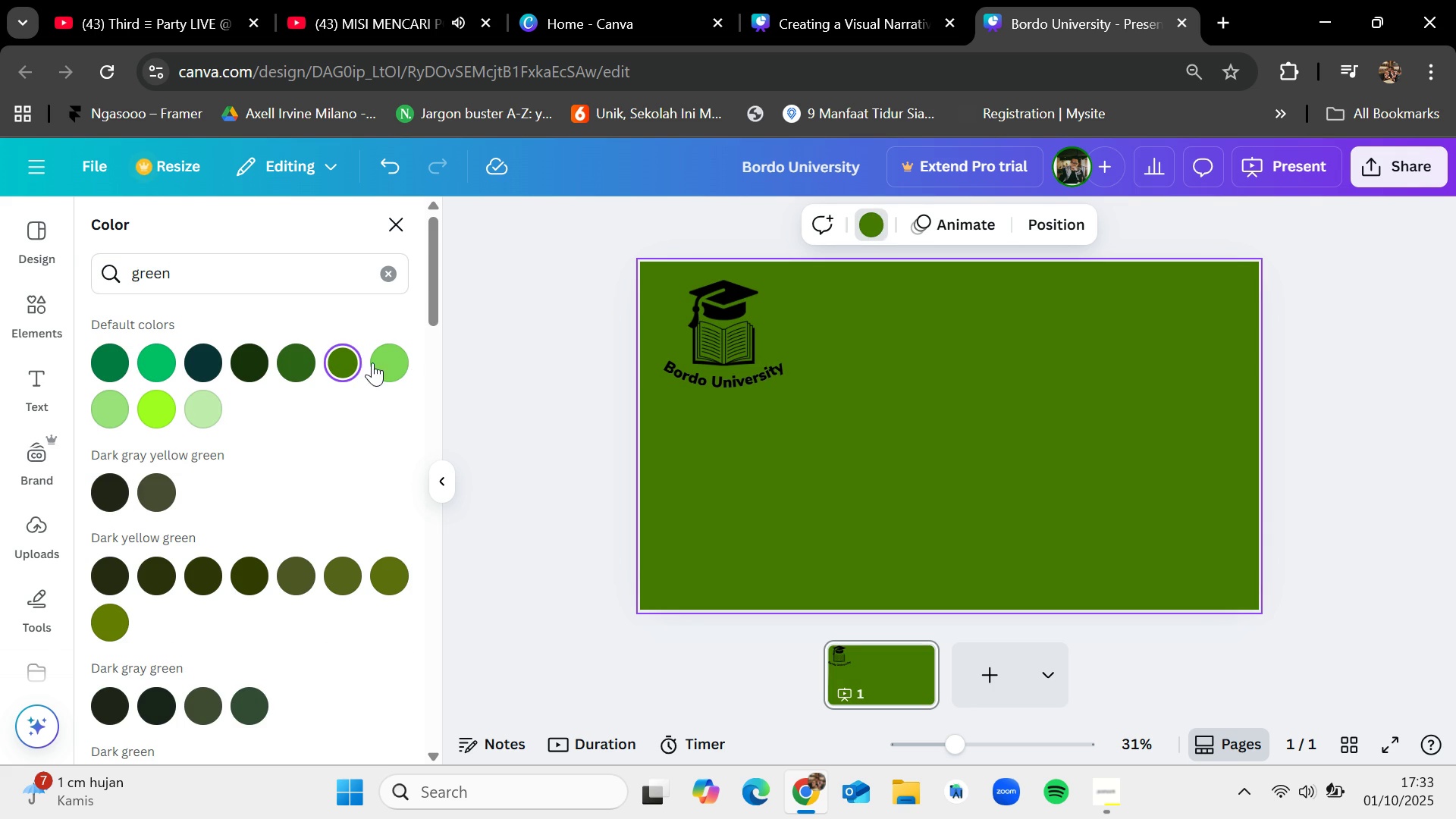 
left_click([381, 358])
 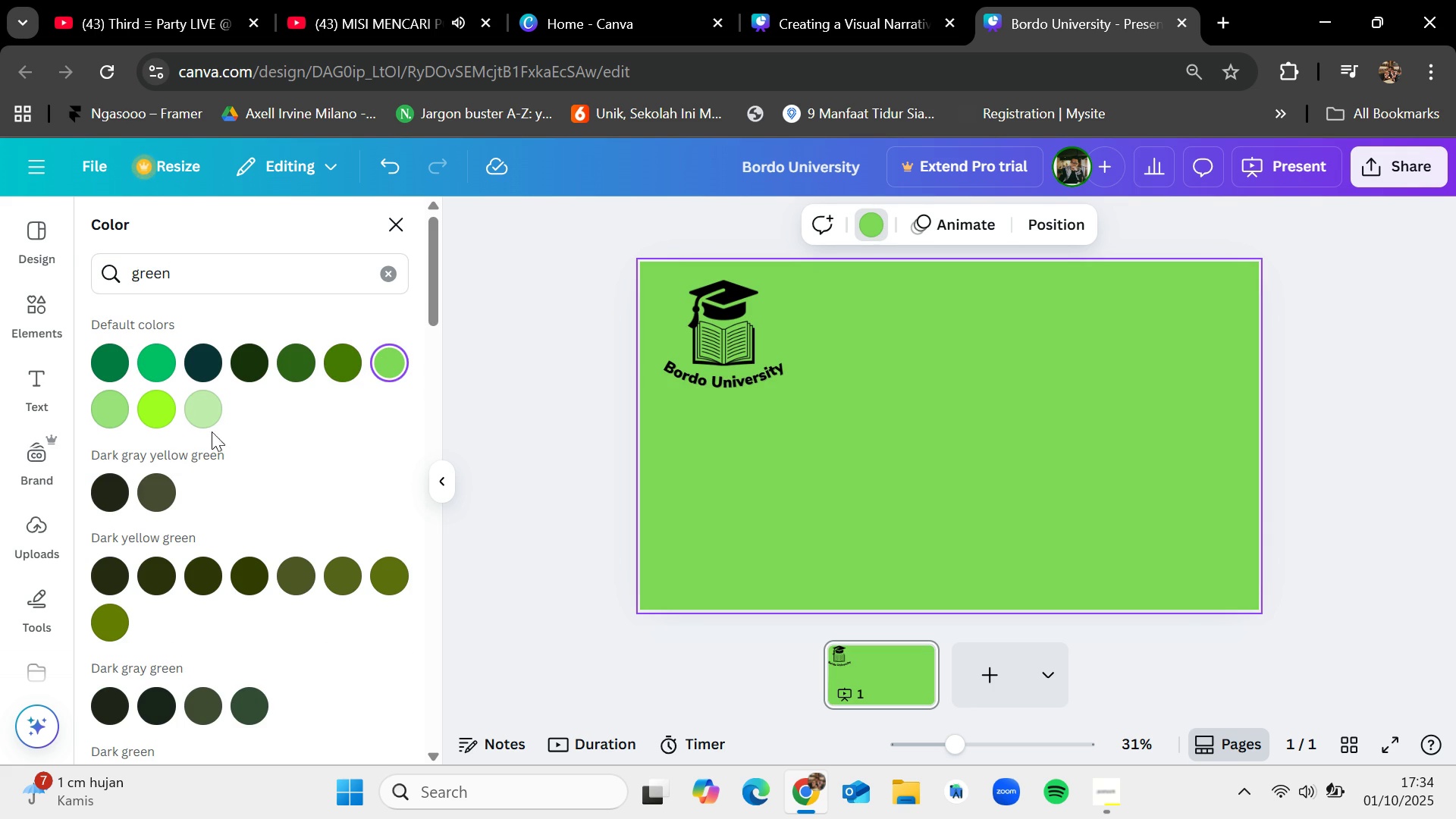 
left_click([192, 400])
 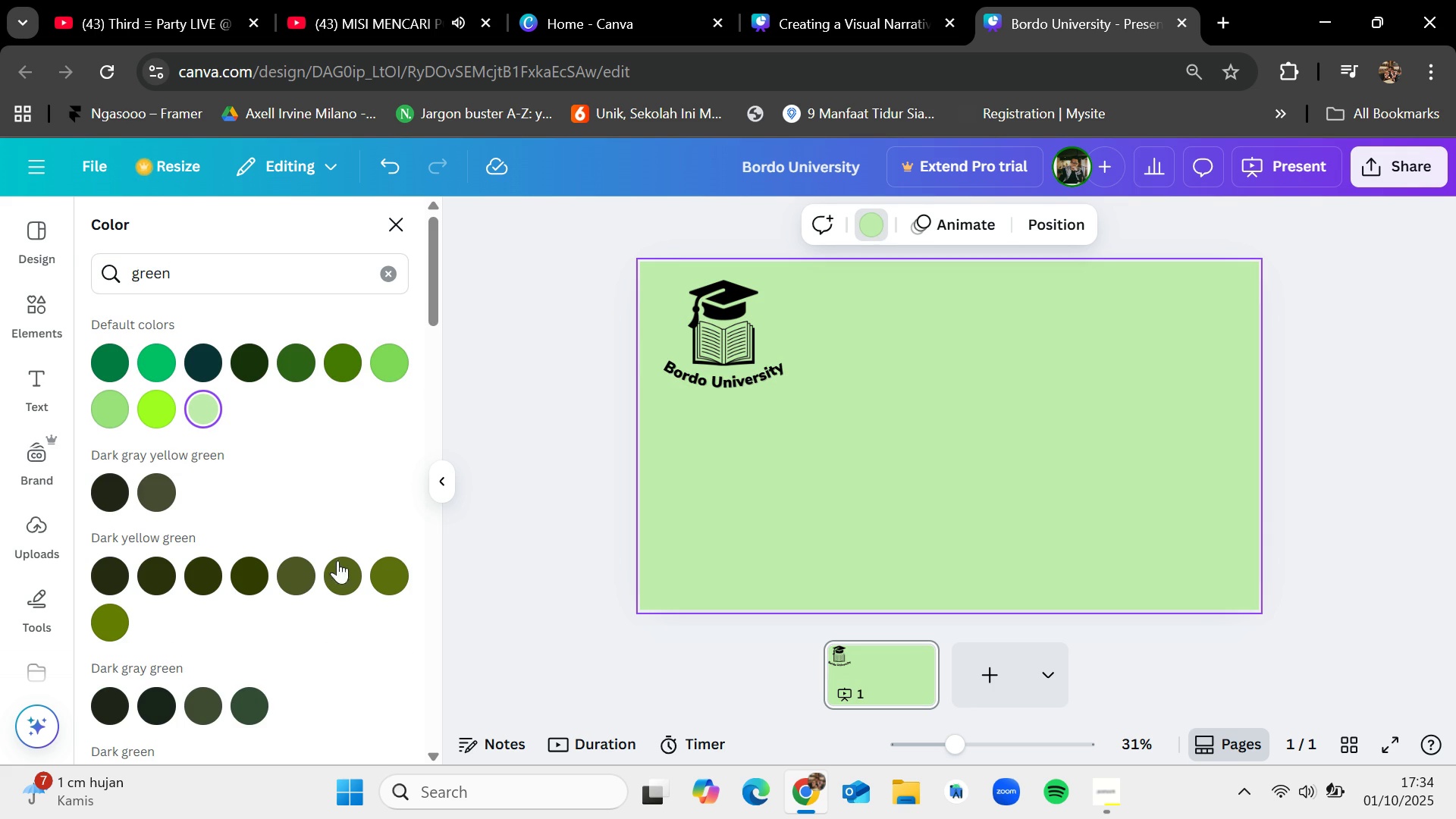 
left_click([301, 566])
 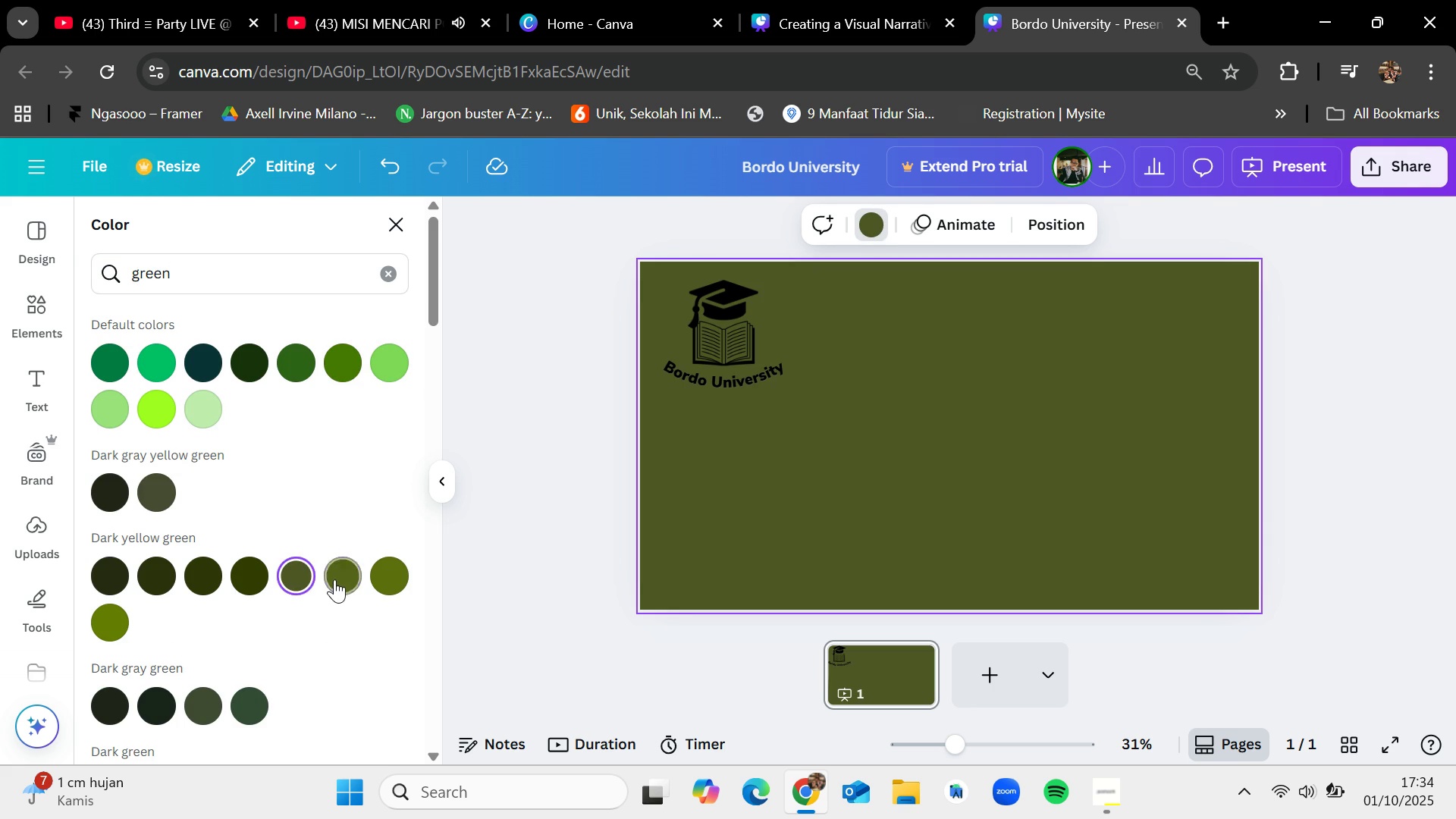 
left_click([334, 579])
 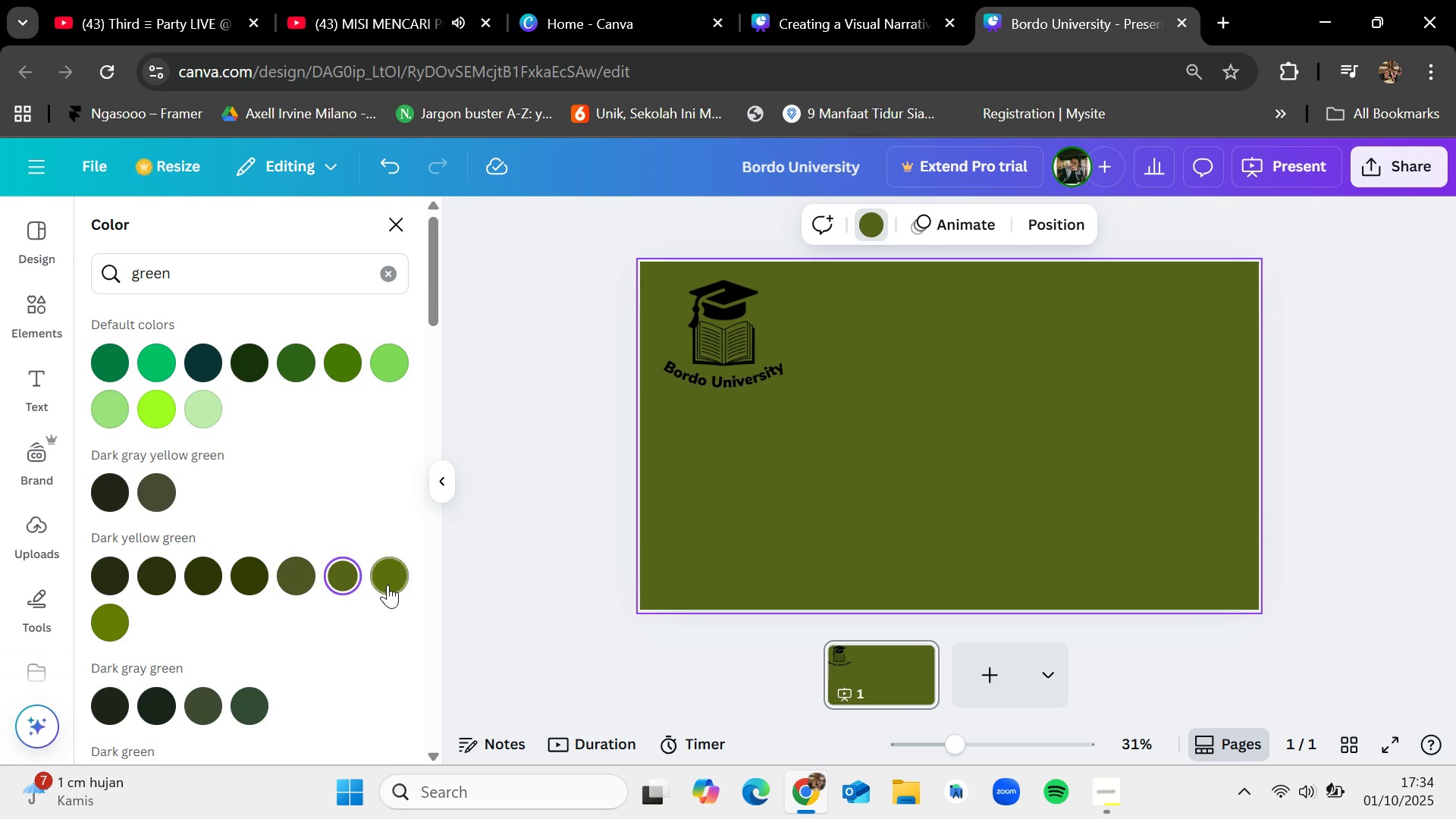 
left_click([388, 585])
 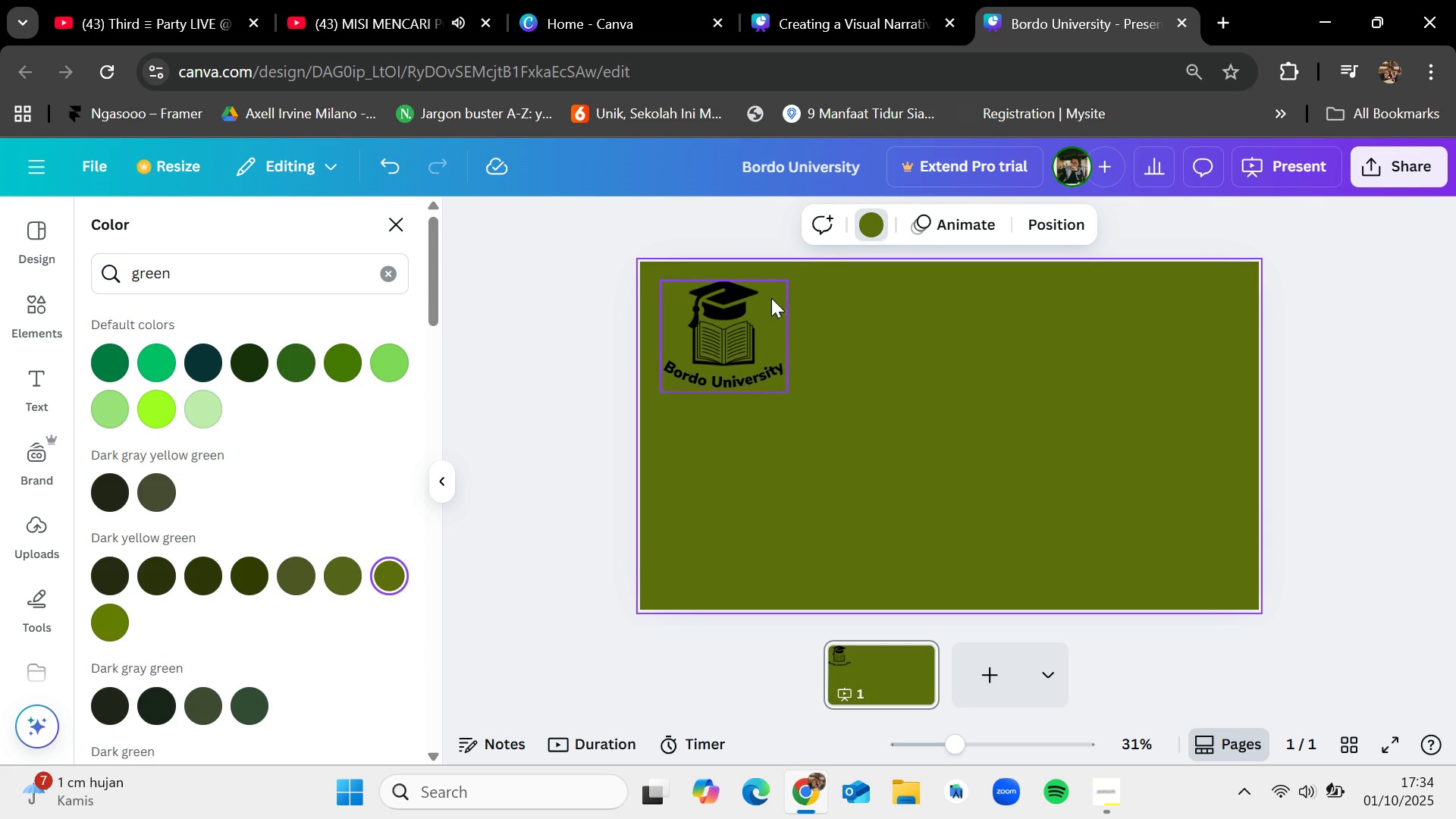 
left_click([741, 315])
 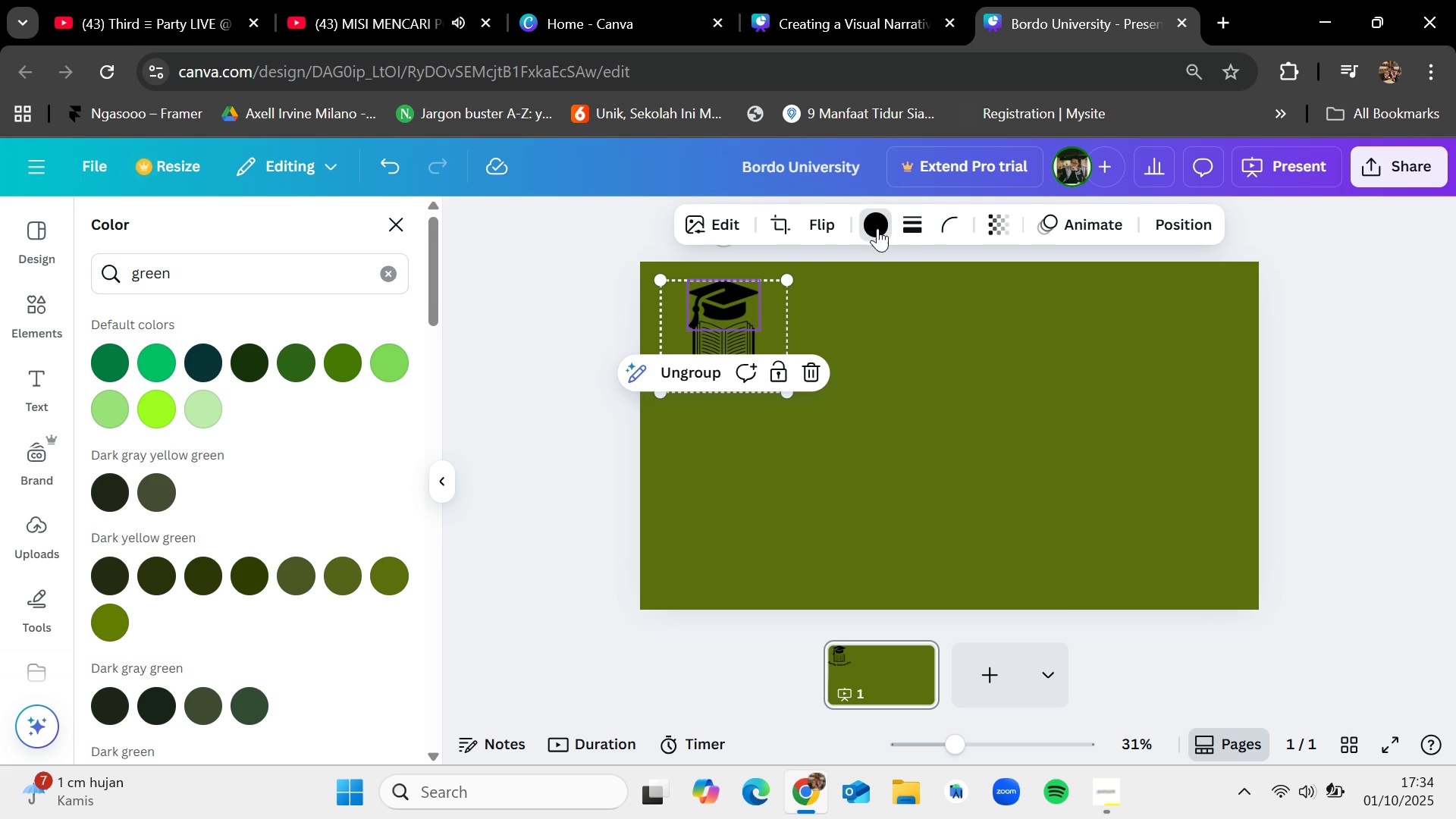 
left_click([879, 221])
 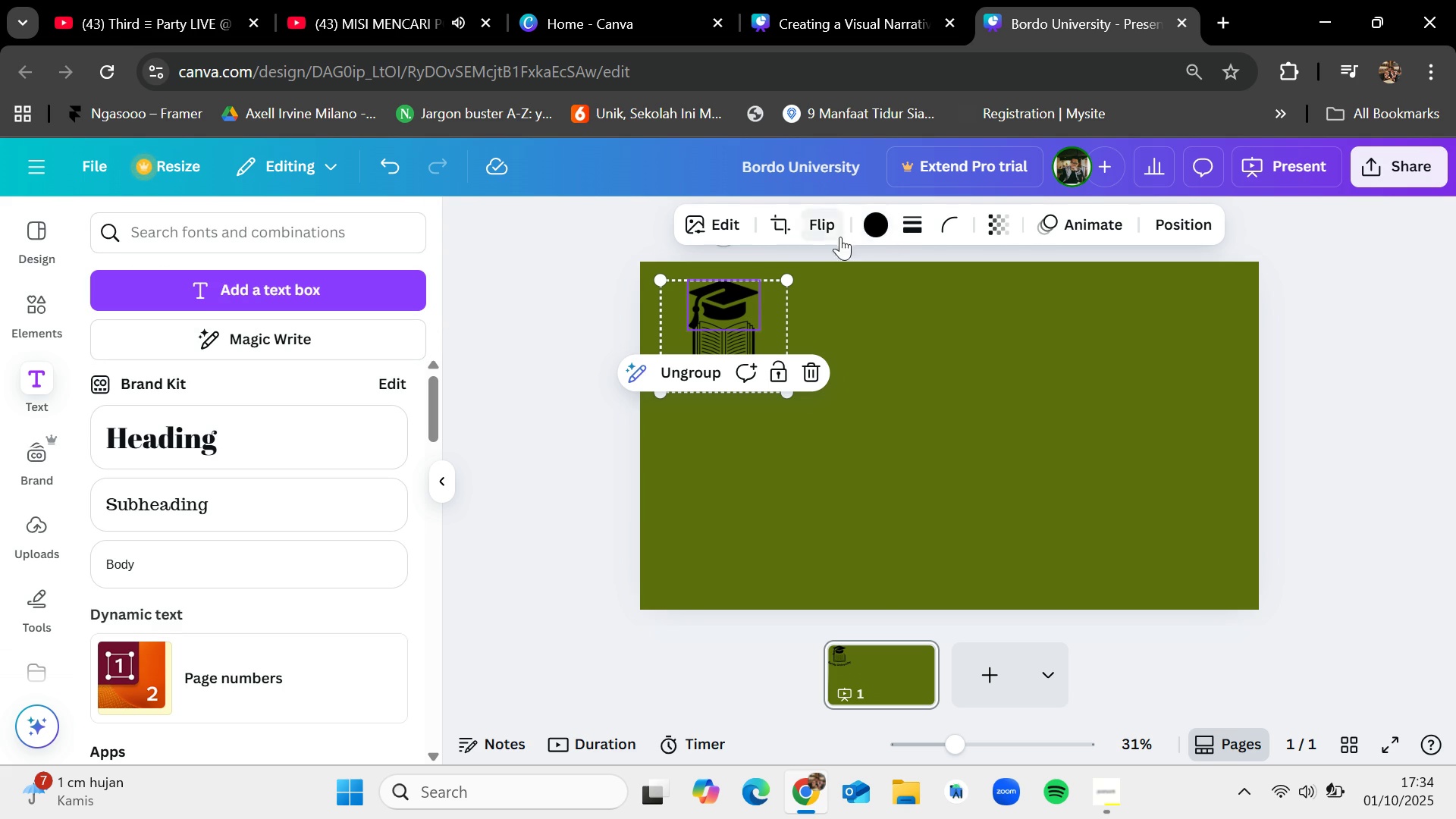 
left_click([827, 273])
 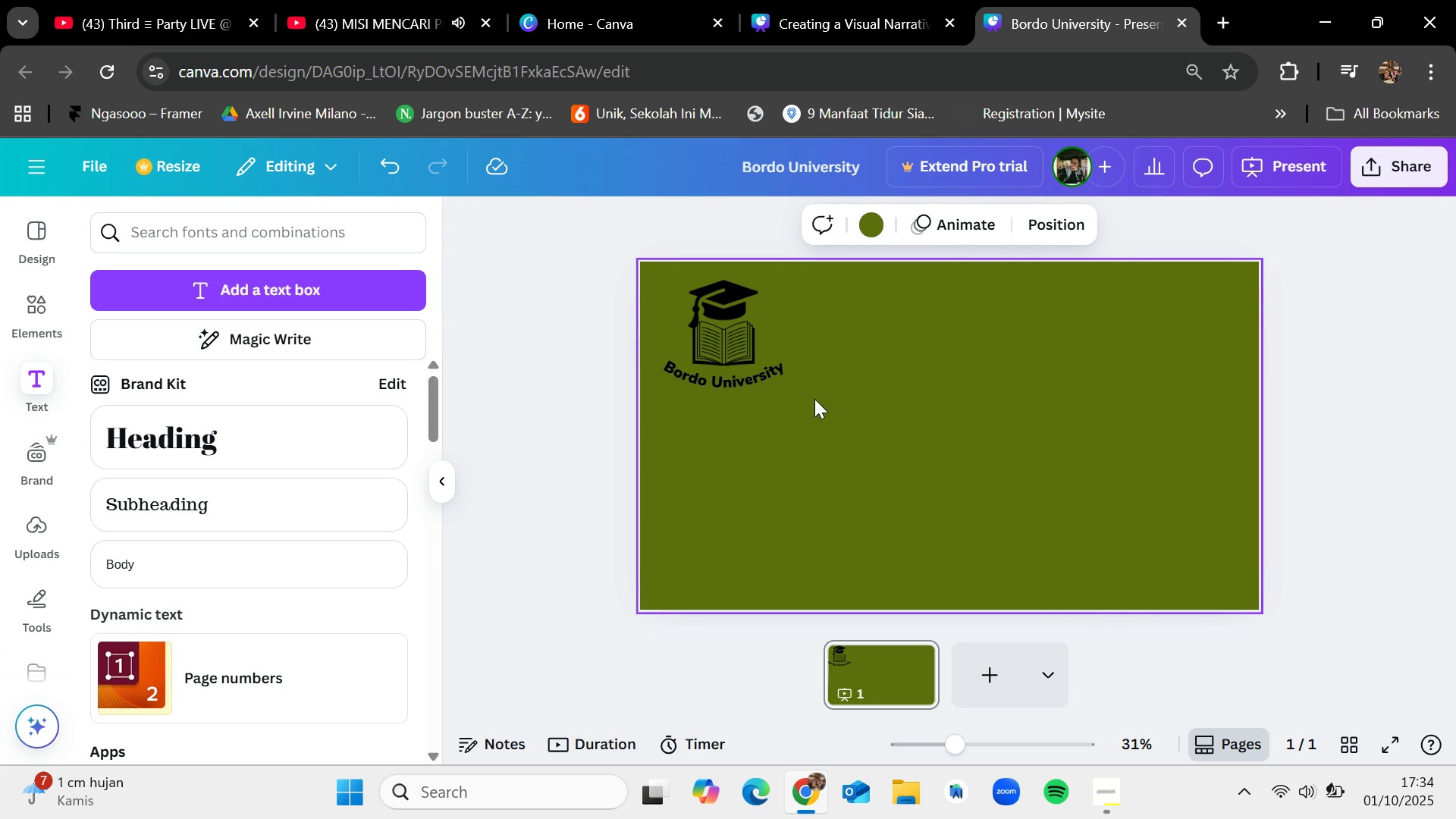 
left_click_drag(start_coordinate=[808, 411], to_coordinate=[697, 294])
 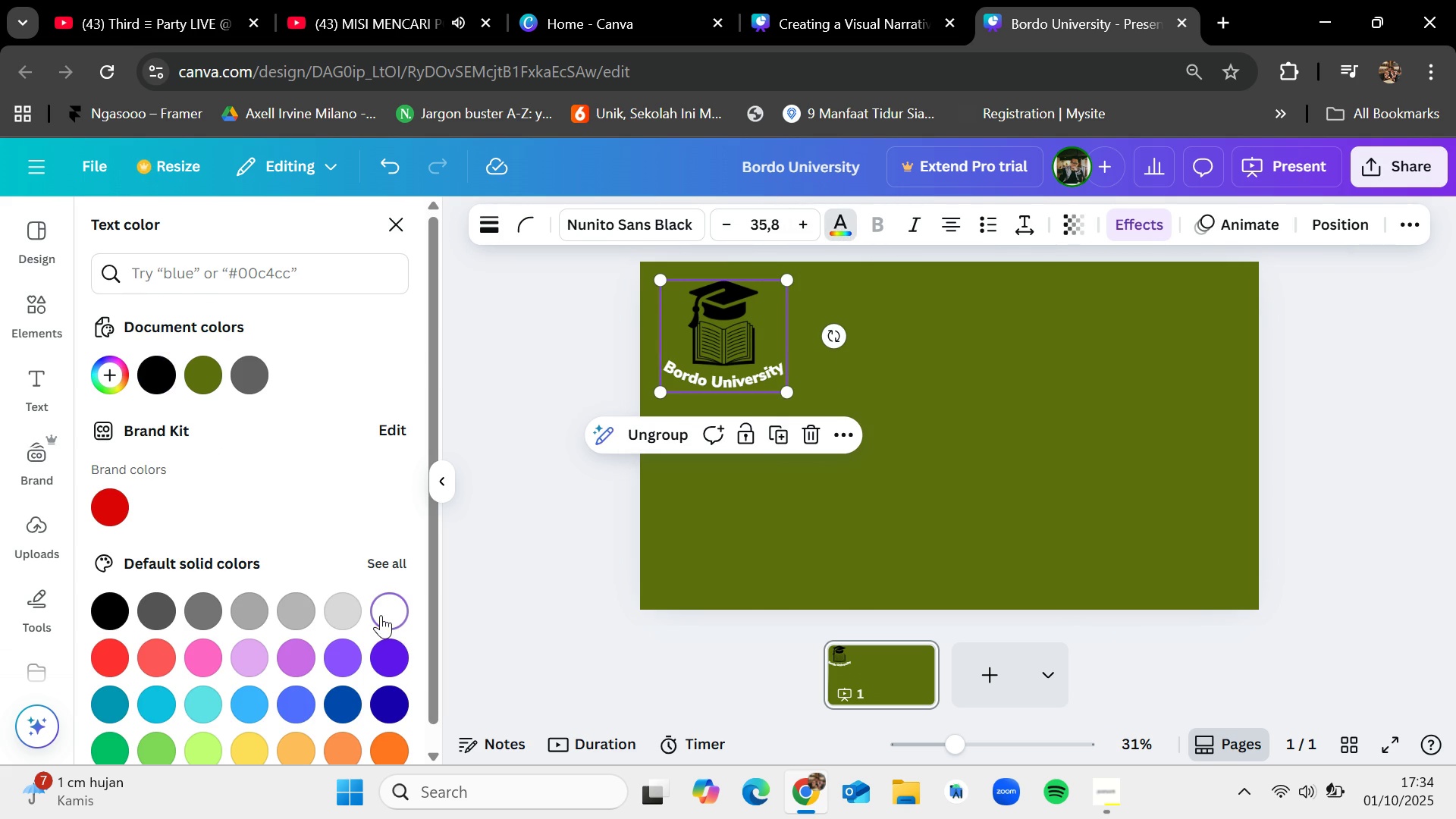 
left_click([1002, 402])
 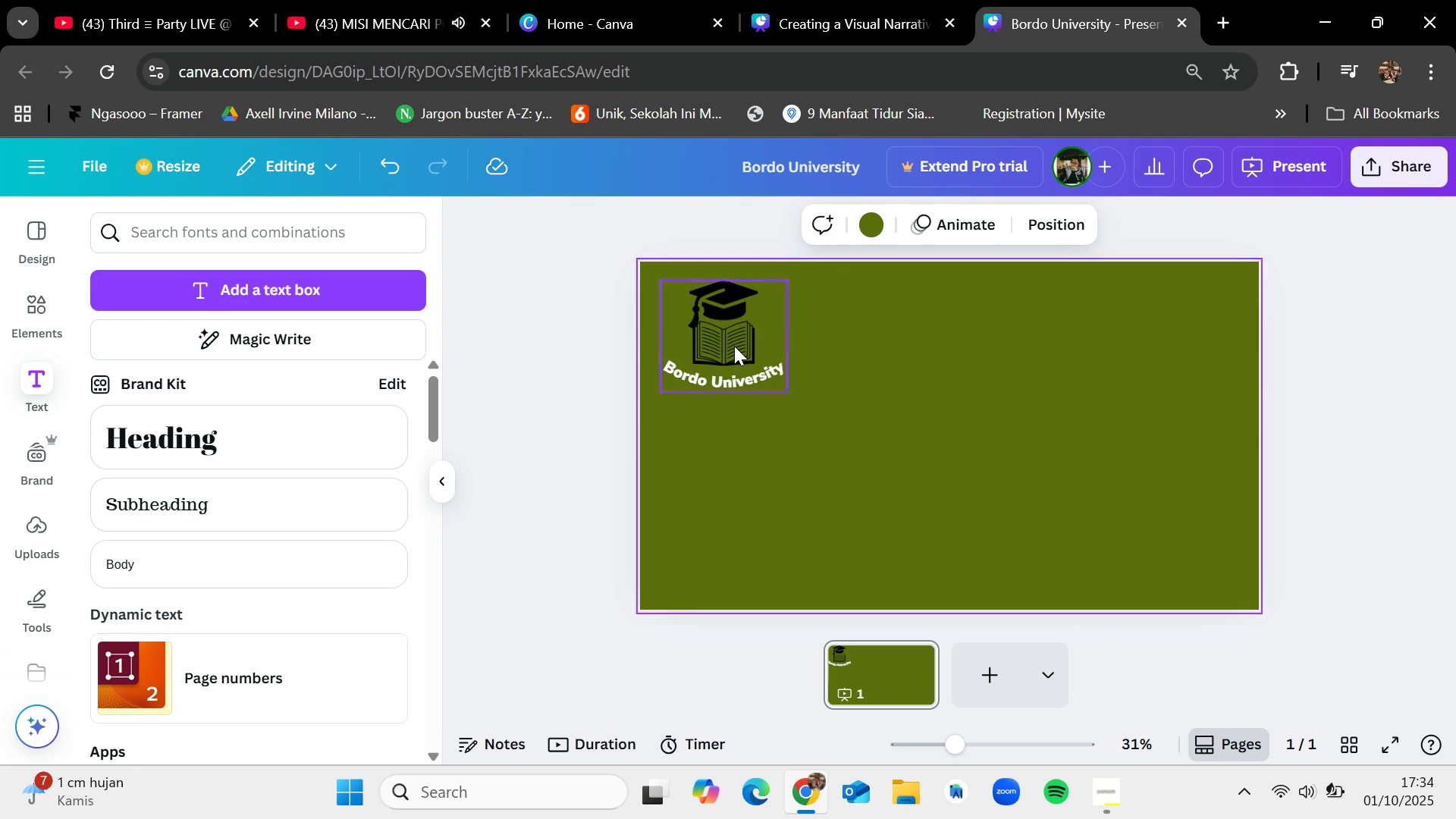 
left_click([734, 346])
 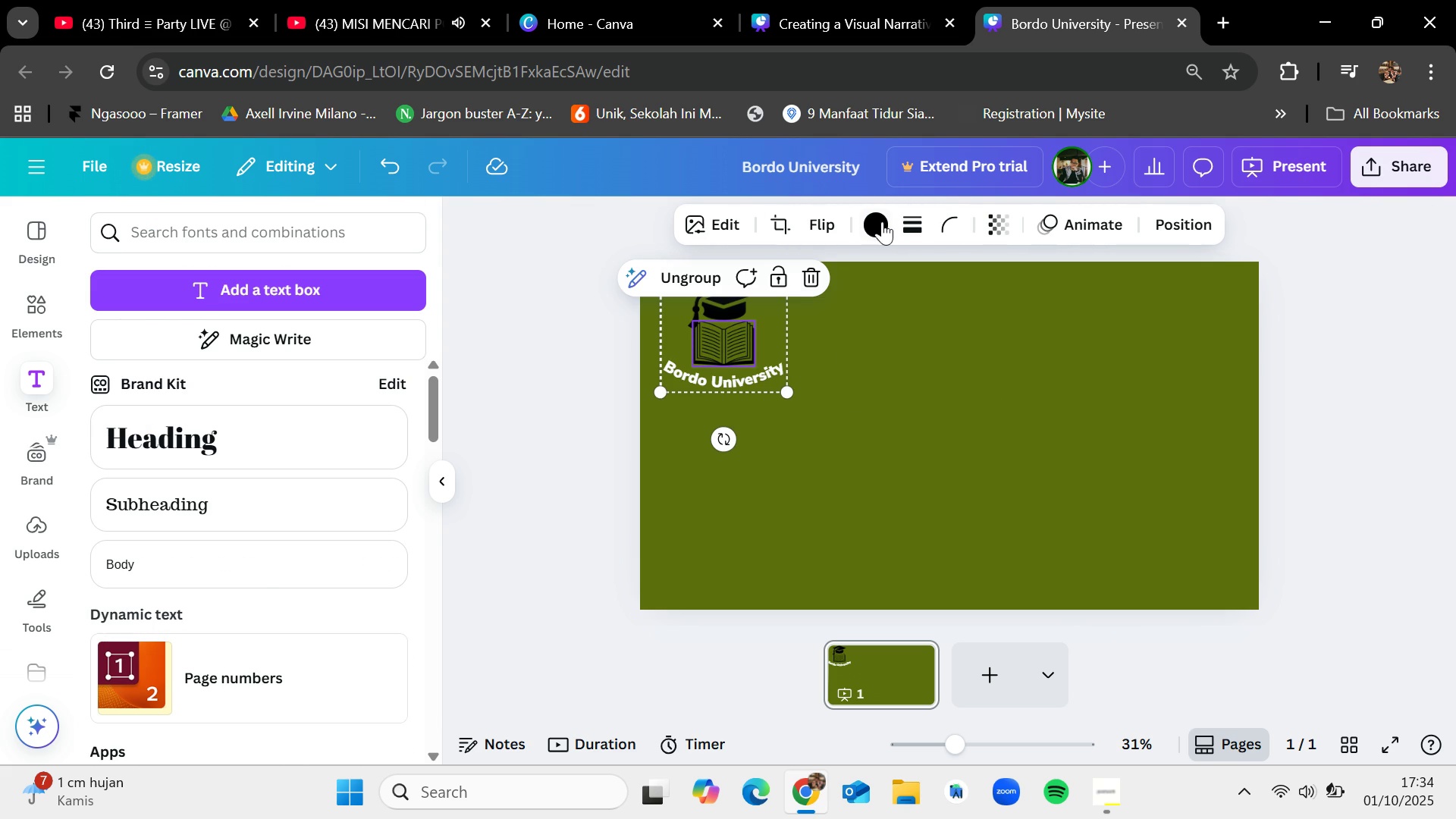 
left_click([882, 222])
 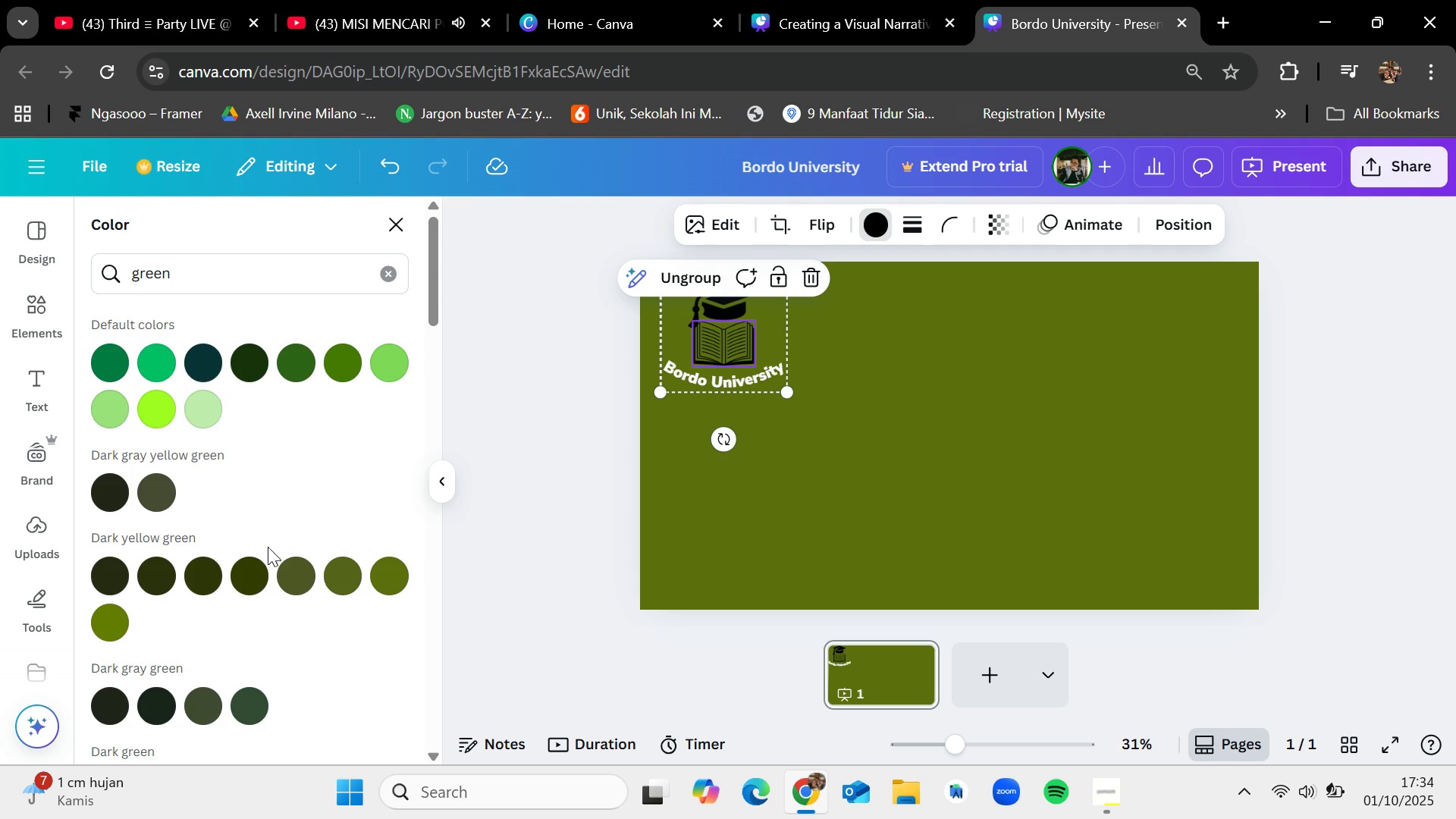 
scroll: coordinate [271, 555], scroll_direction: down, amount: 3.0
 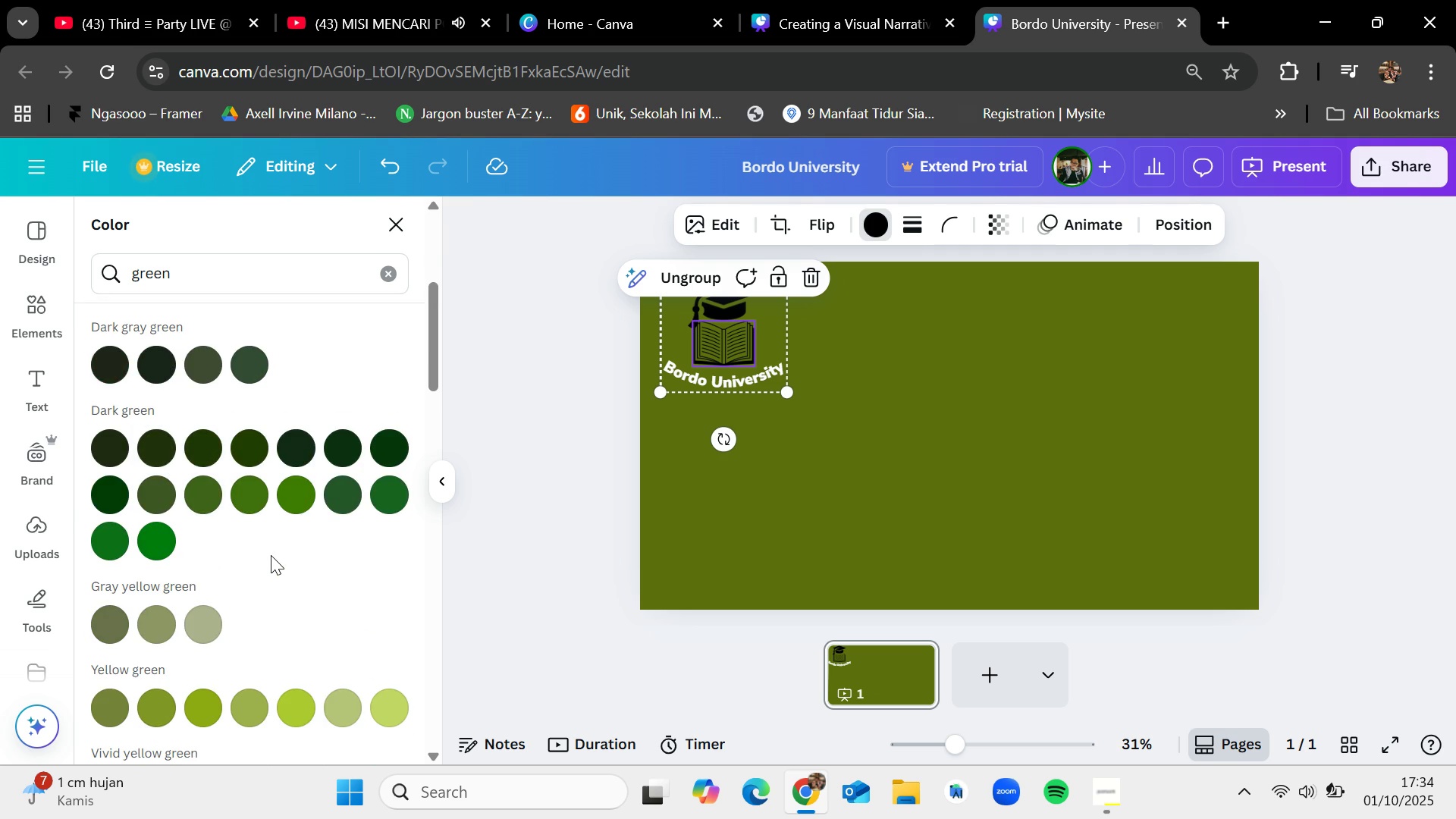 
scroll: coordinate [271, 555], scroll_direction: up, amount: 4.0
 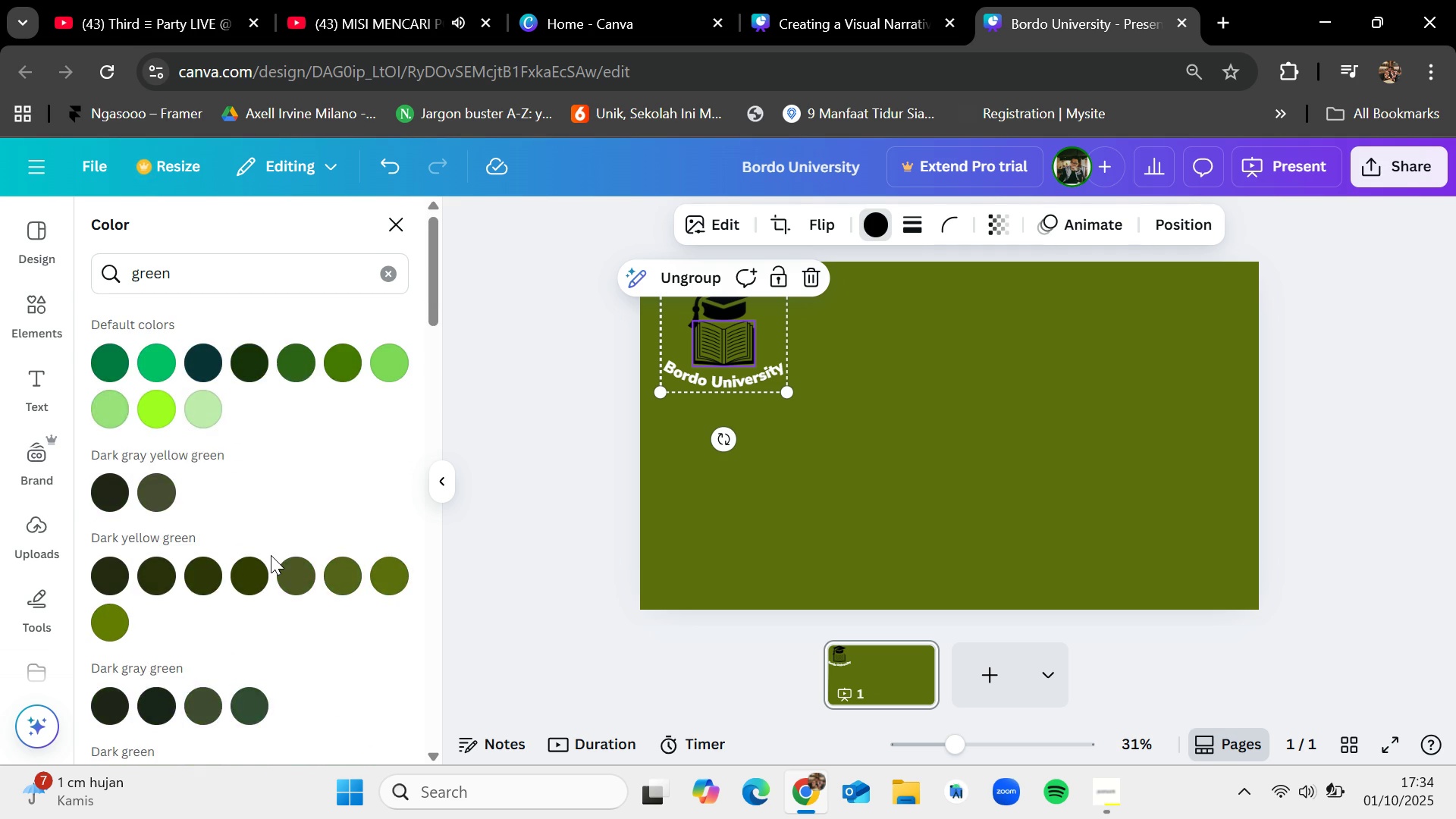 
scroll: coordinate [273, 566], scroll_direction: down, amount: 7.0
 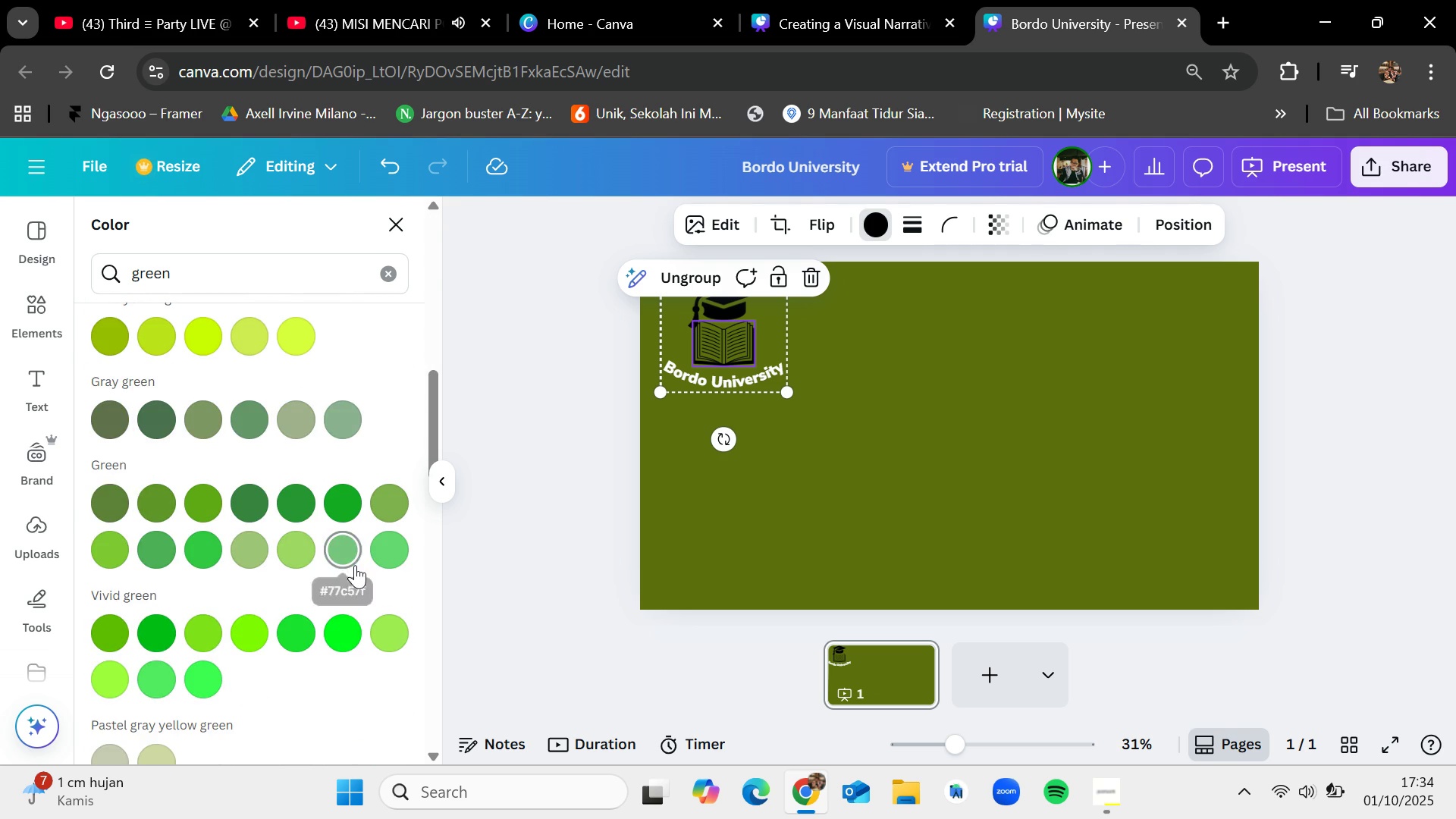 
scroll: coordinate [356, 548], scroll_direction: up, amount: 7.0
 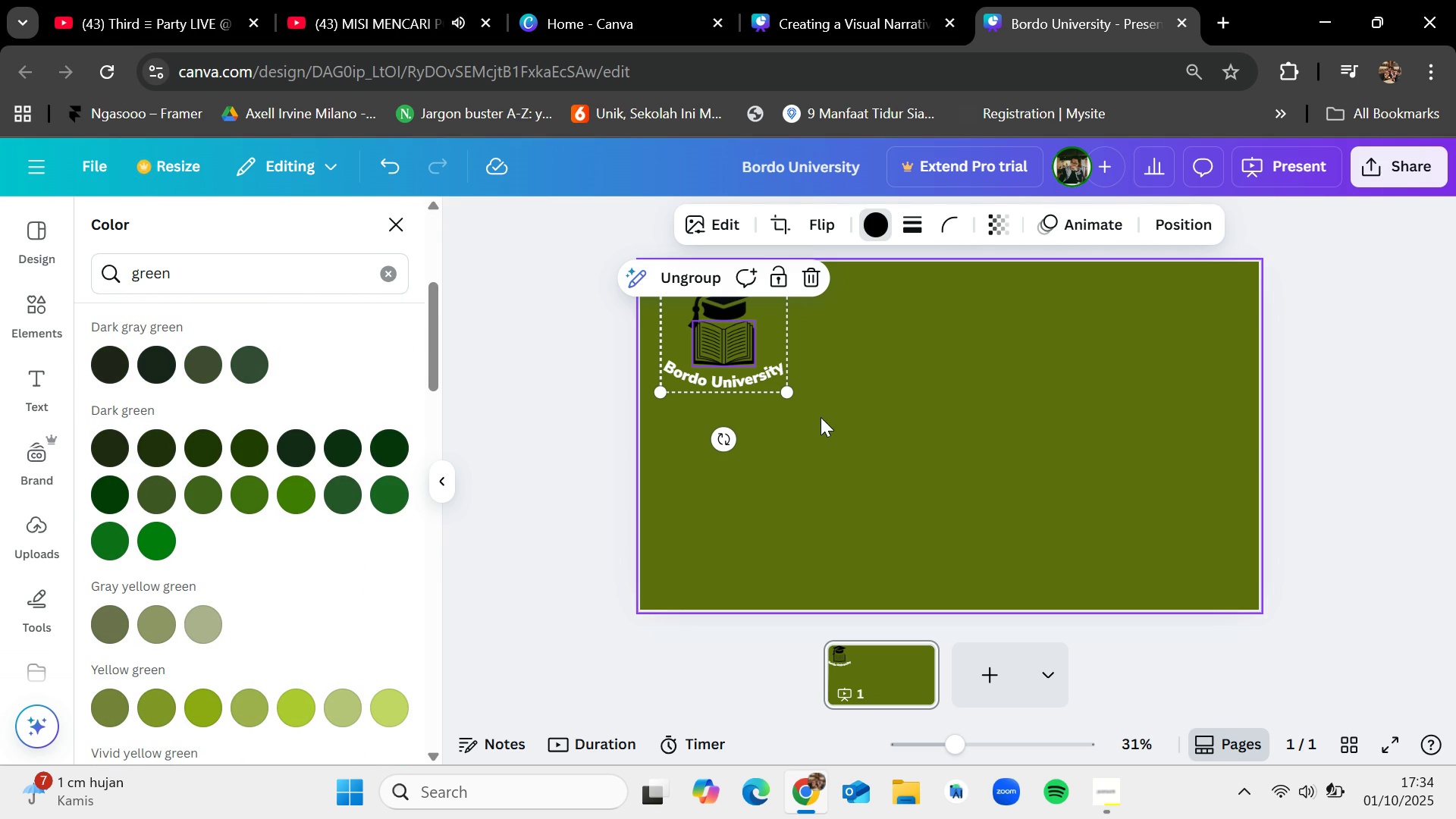 
left_click([821, 416])
 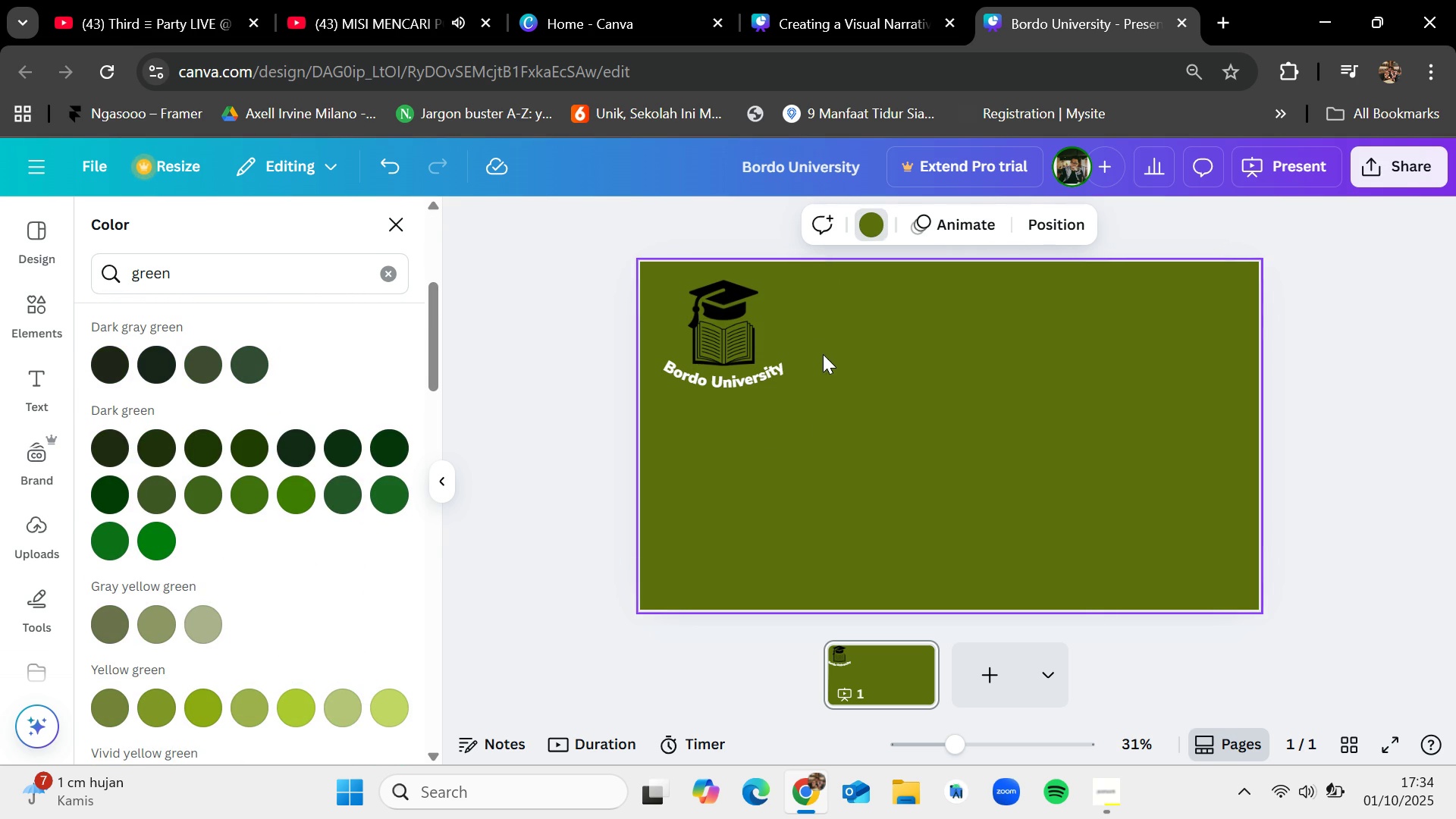 
left_click_drag(start_coordinate=[823, 353], to_coordinate=[701, 304])
 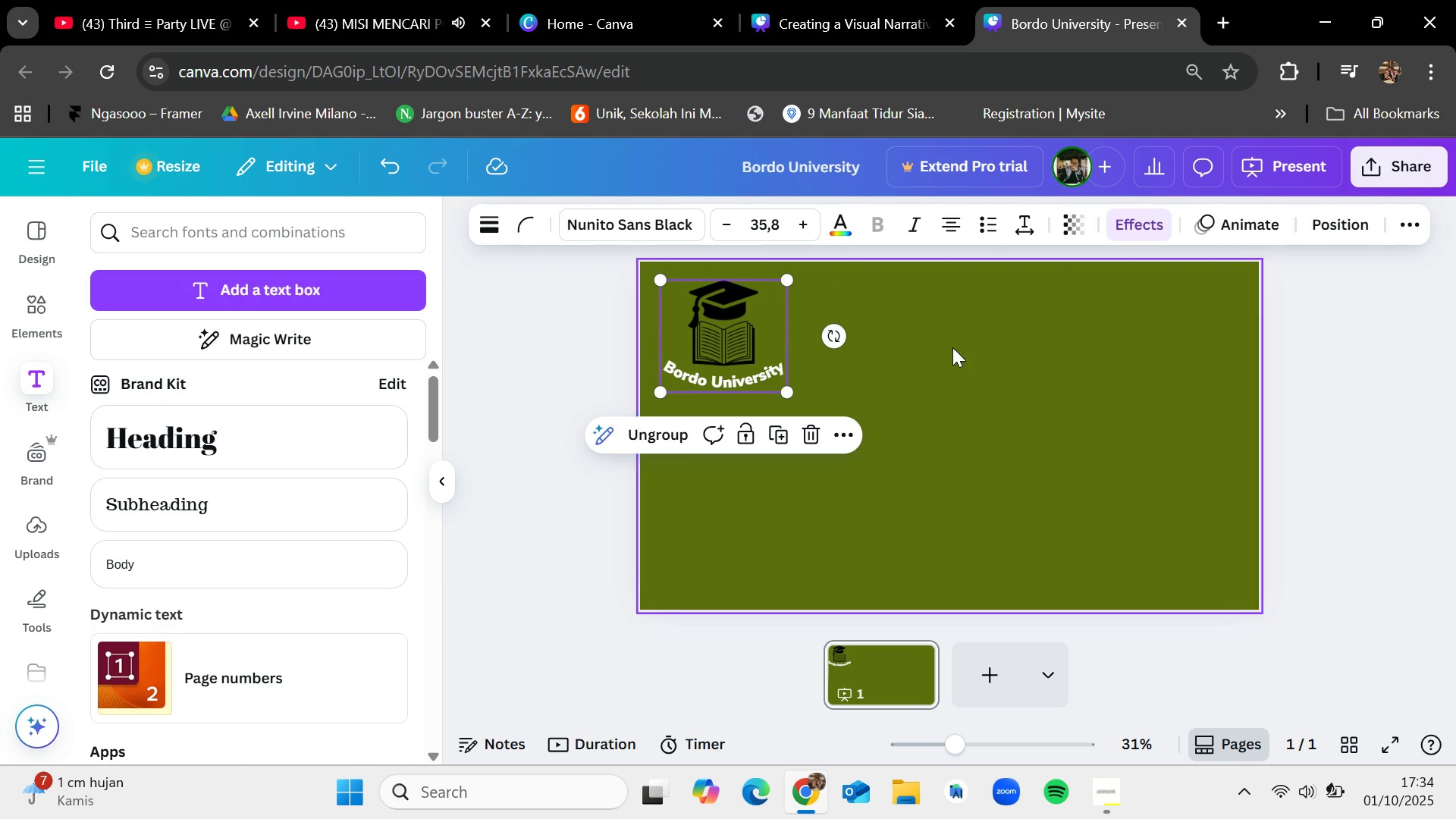 
double_click([707, 337])
 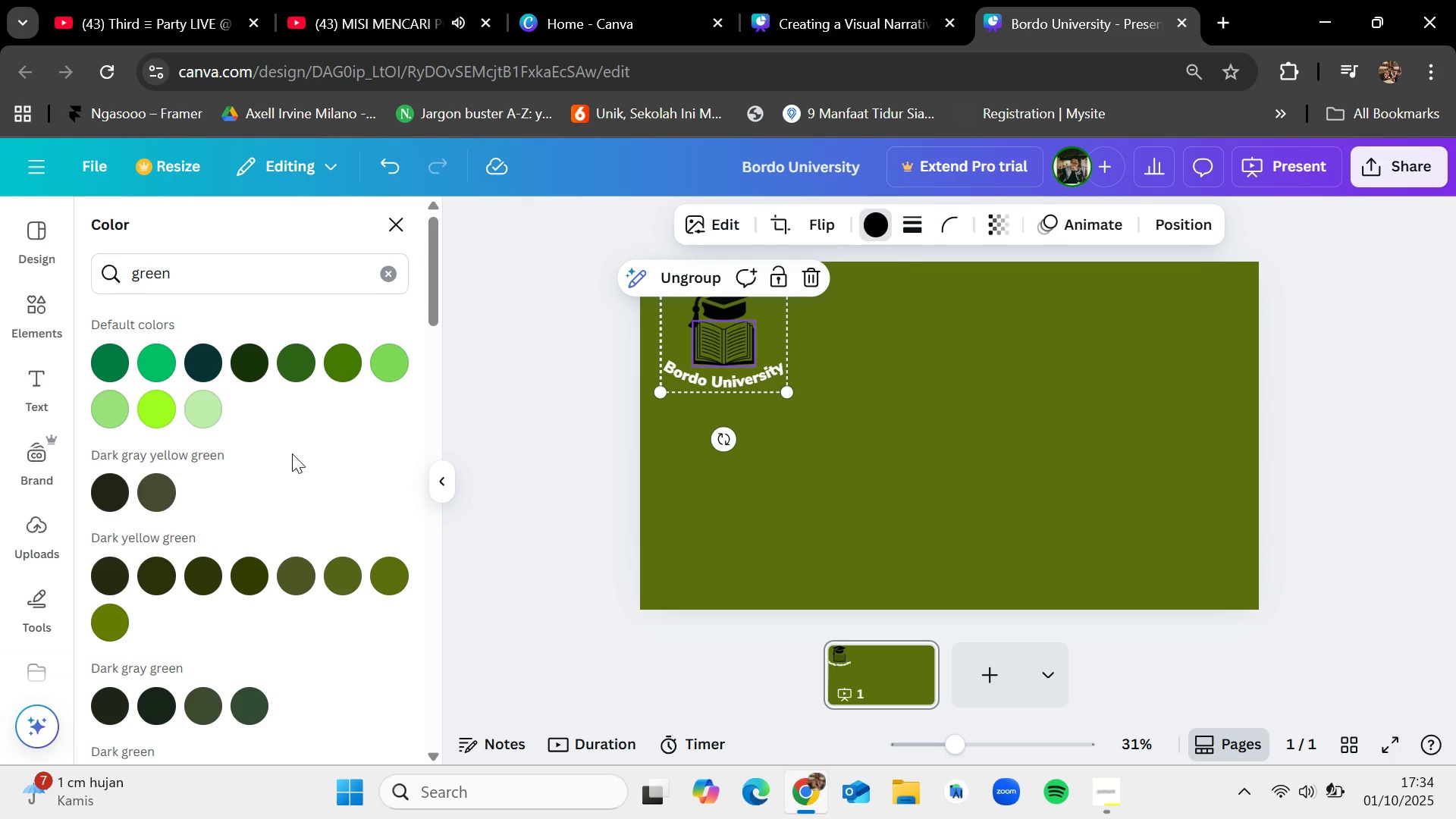 
left_click([388, 280])
 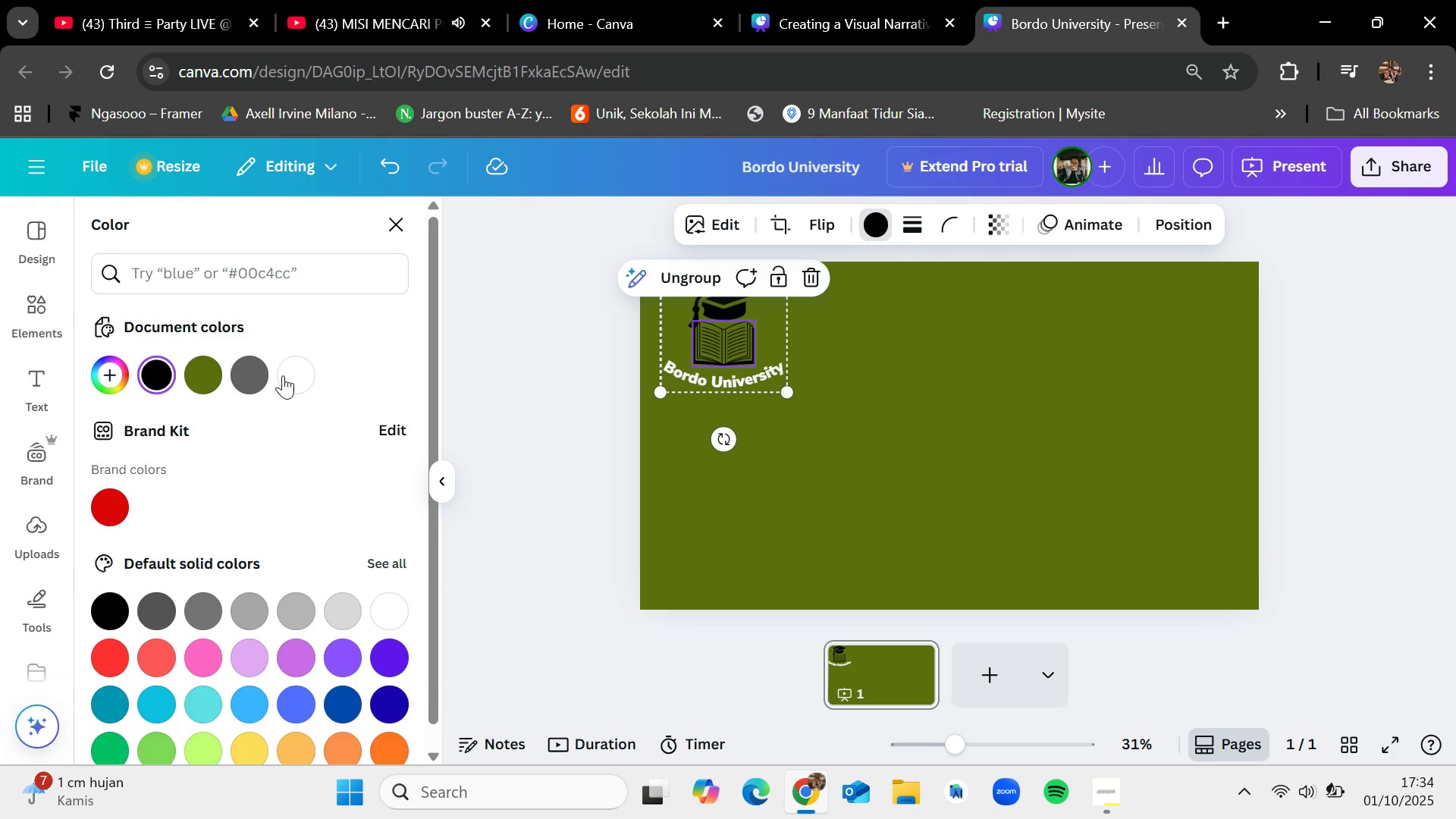 
left_click([283, 375])
 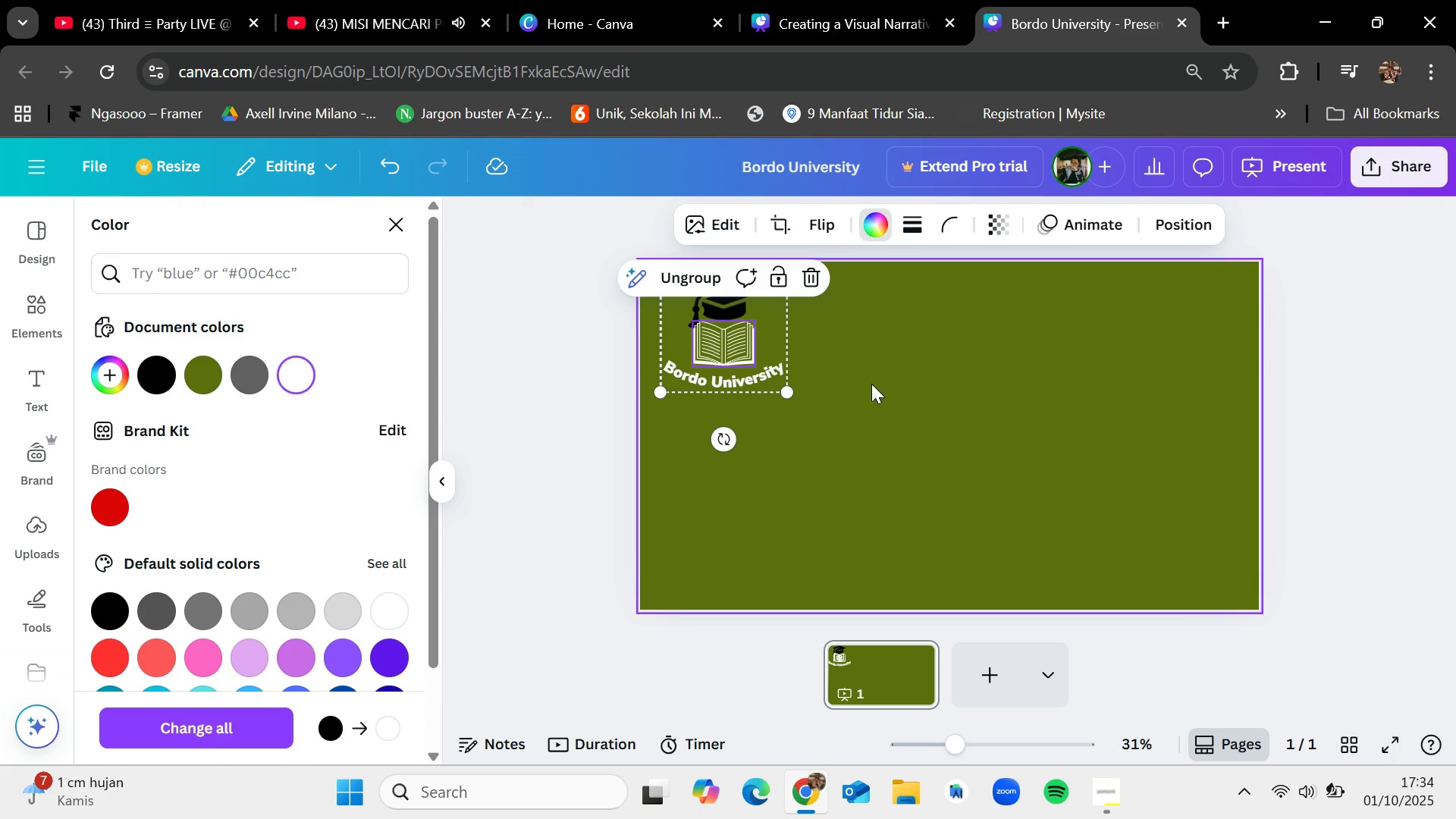 
left_click([877, 384])
 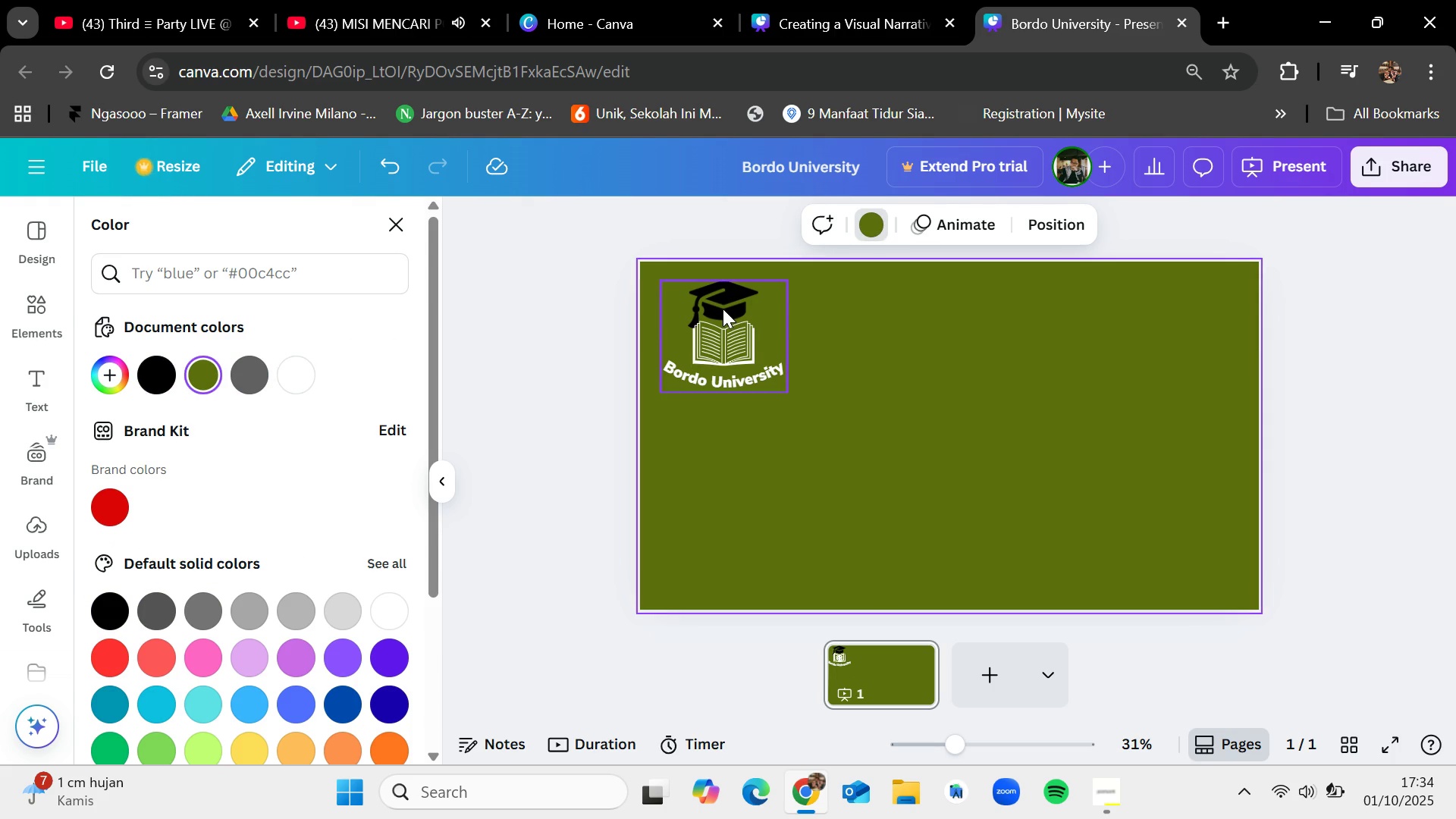 
left_click([723, 308])
 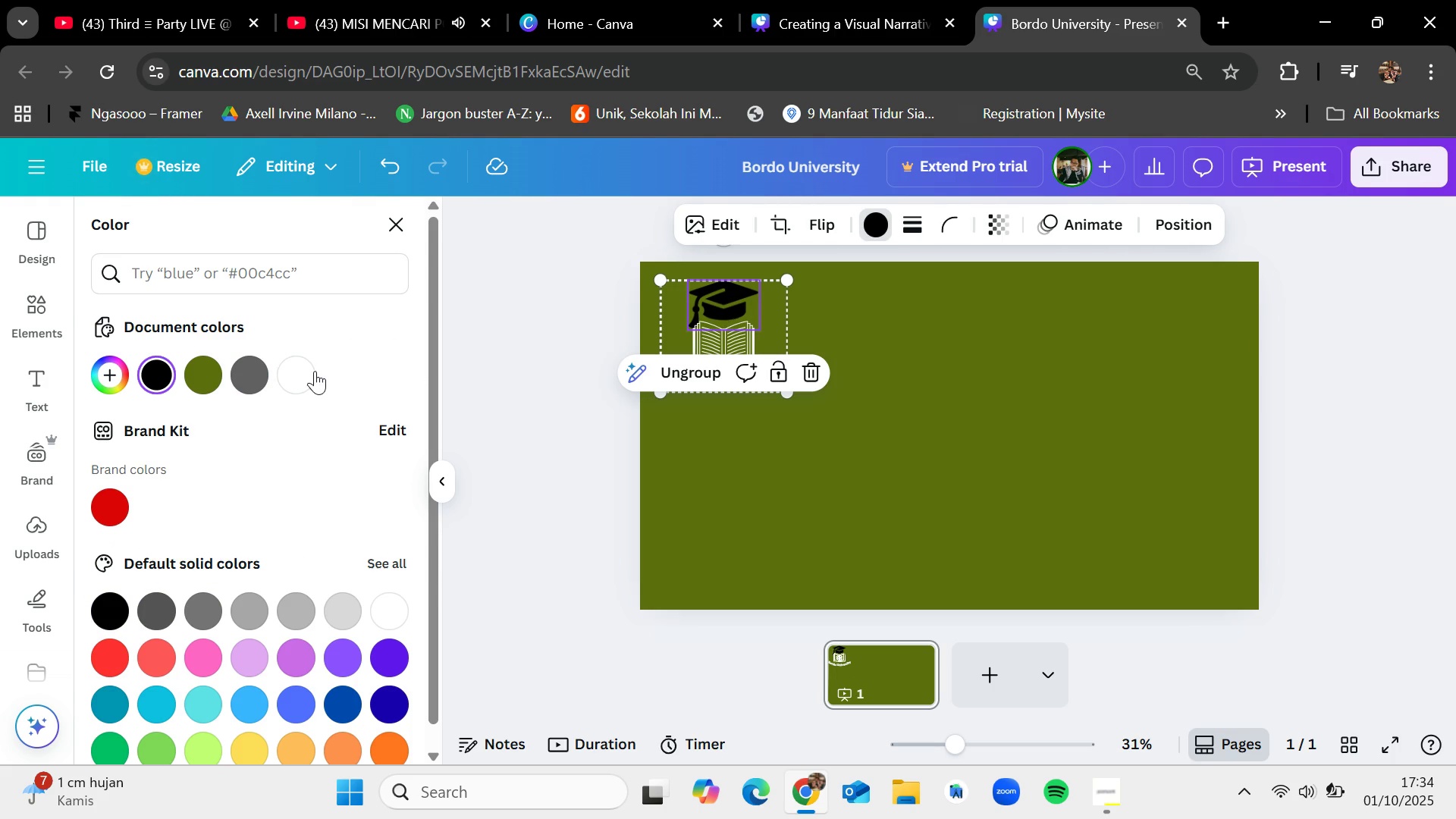 
left_click([312, 370])
 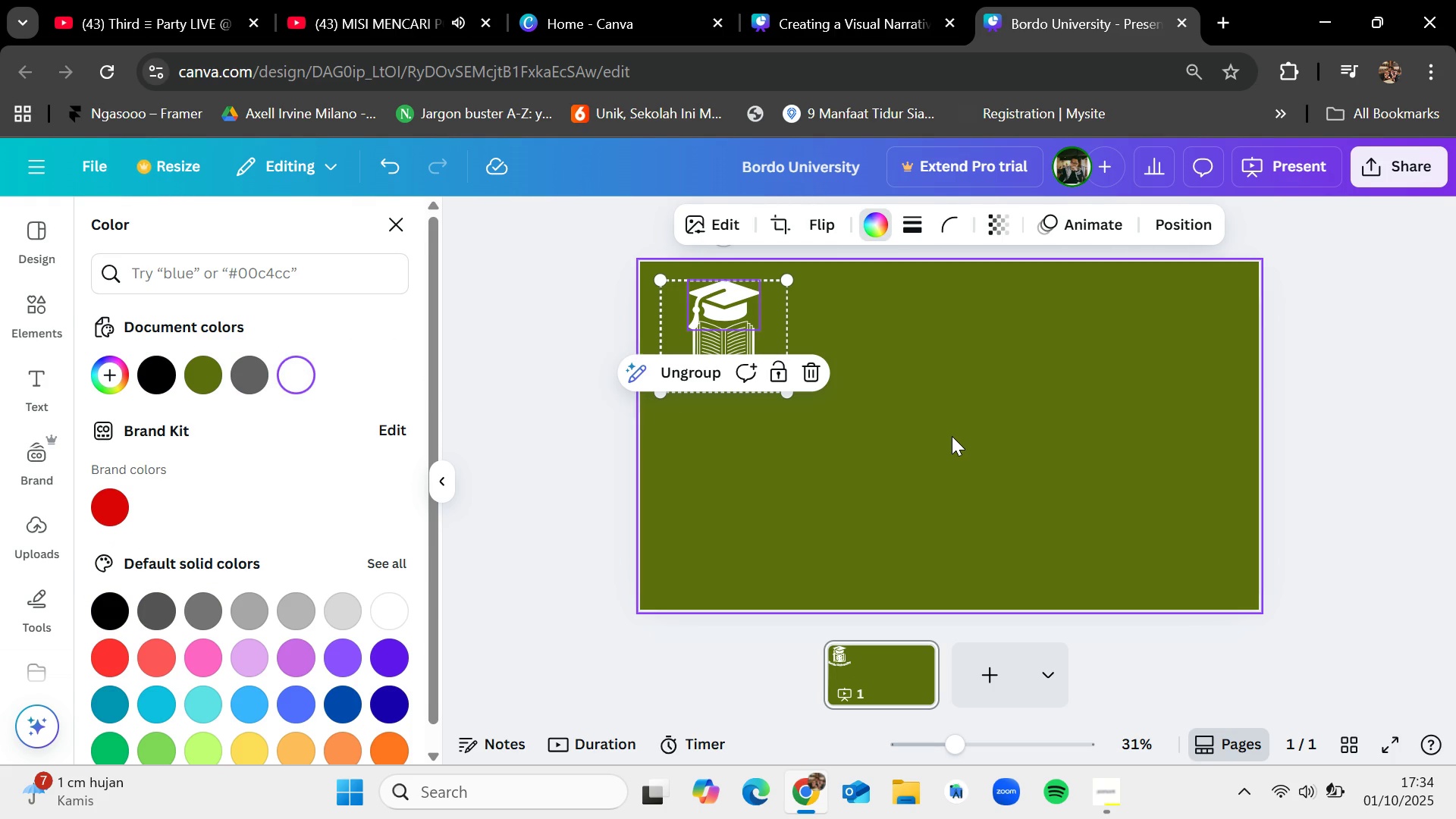 
left_click([952, 436])
 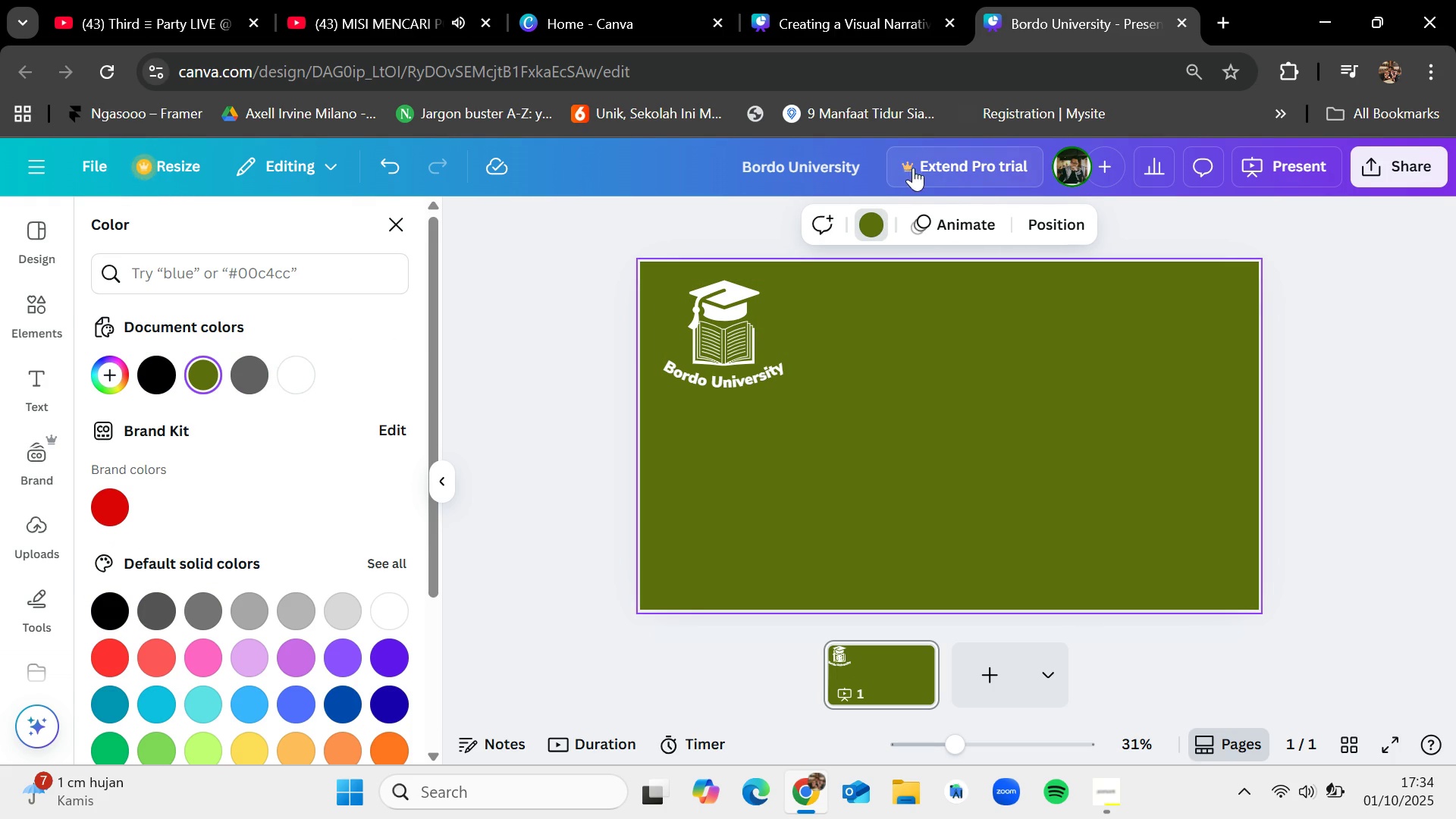 
wait(5.85)
 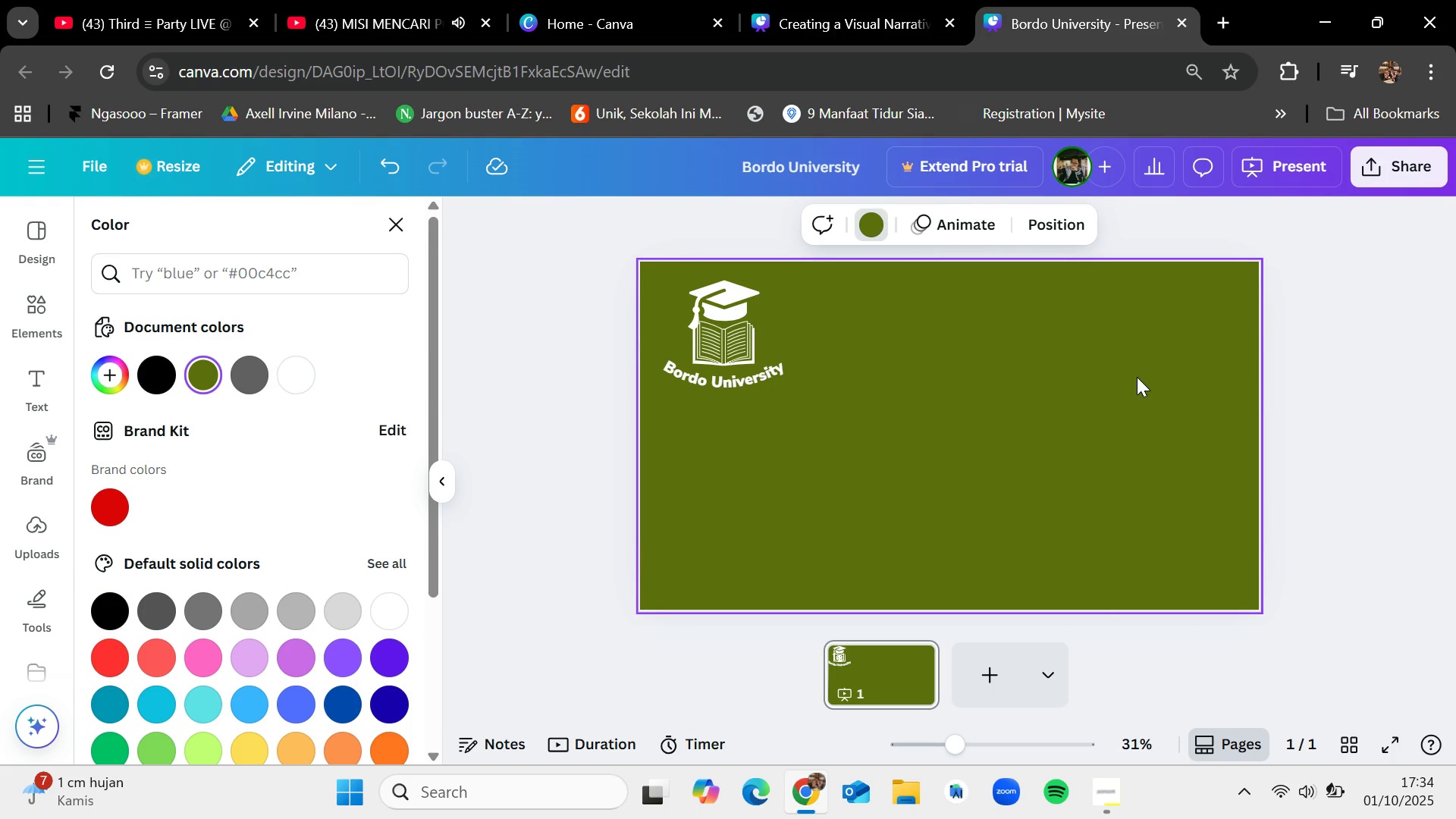 
left_click([1111, 791])
 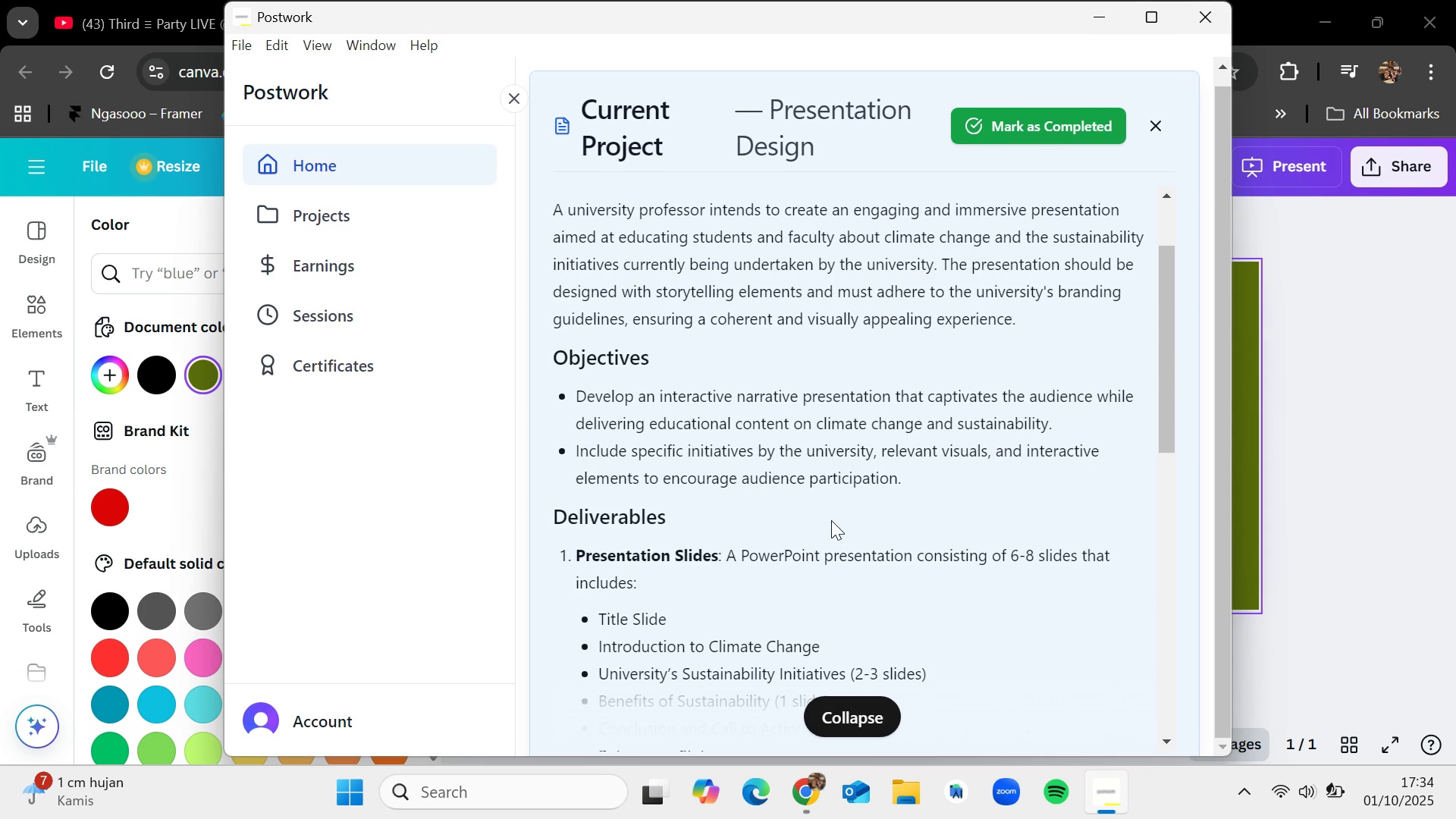 
scroll: coordinate [831, 520], scroll_direction: down, amount: 1.0
 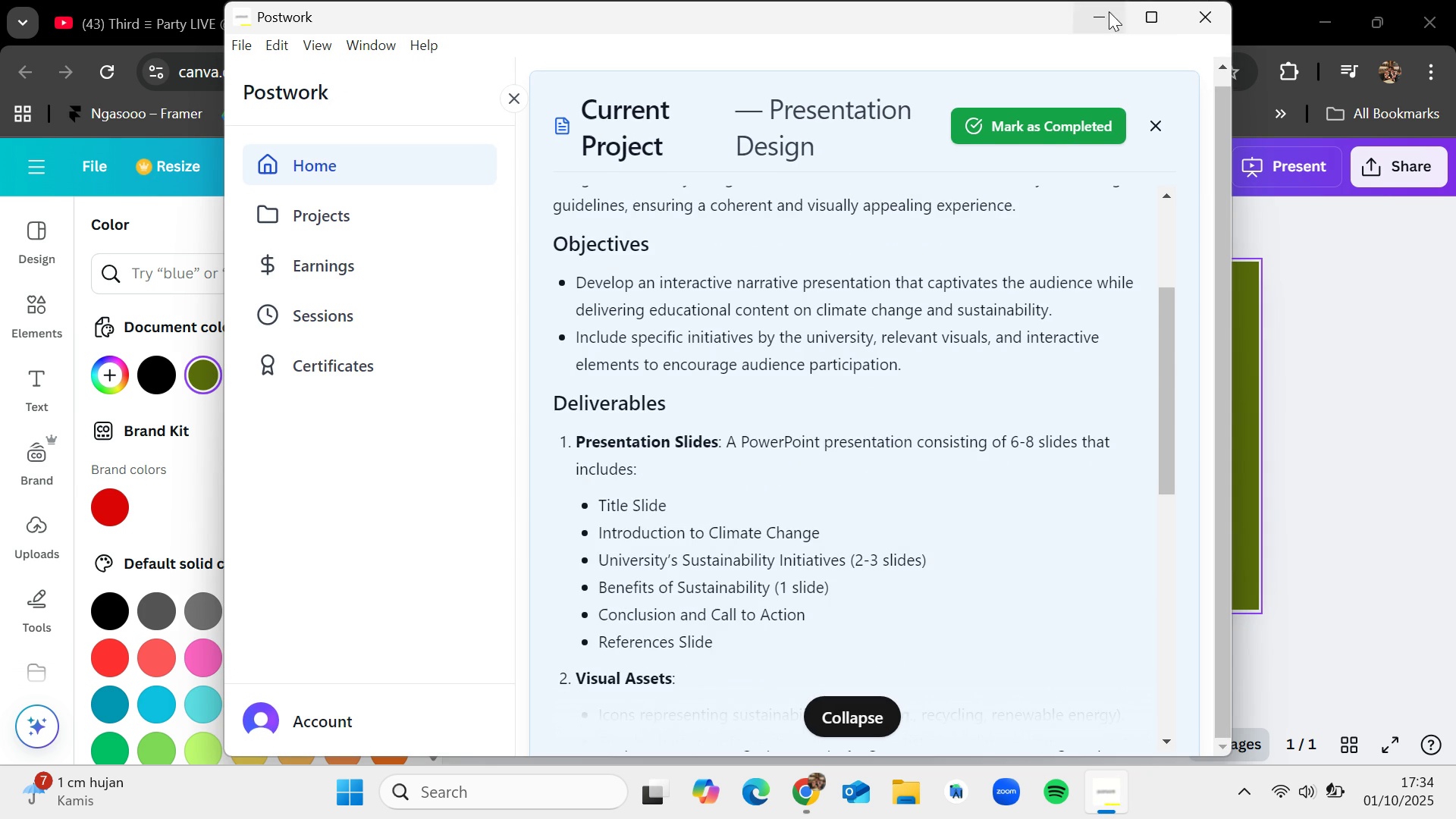 
left_click([1109, 11])
 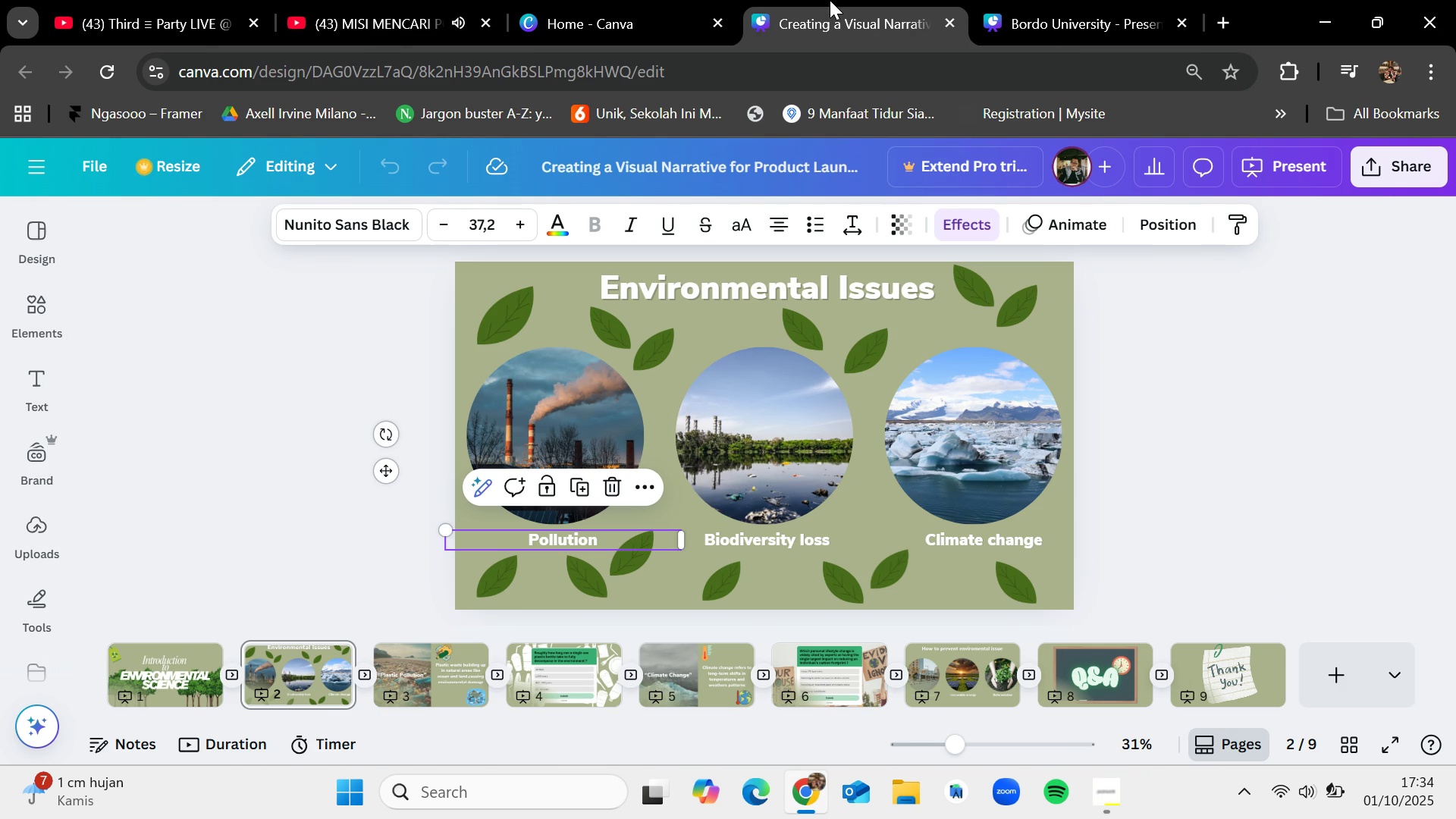 
left_click([830, 0])
 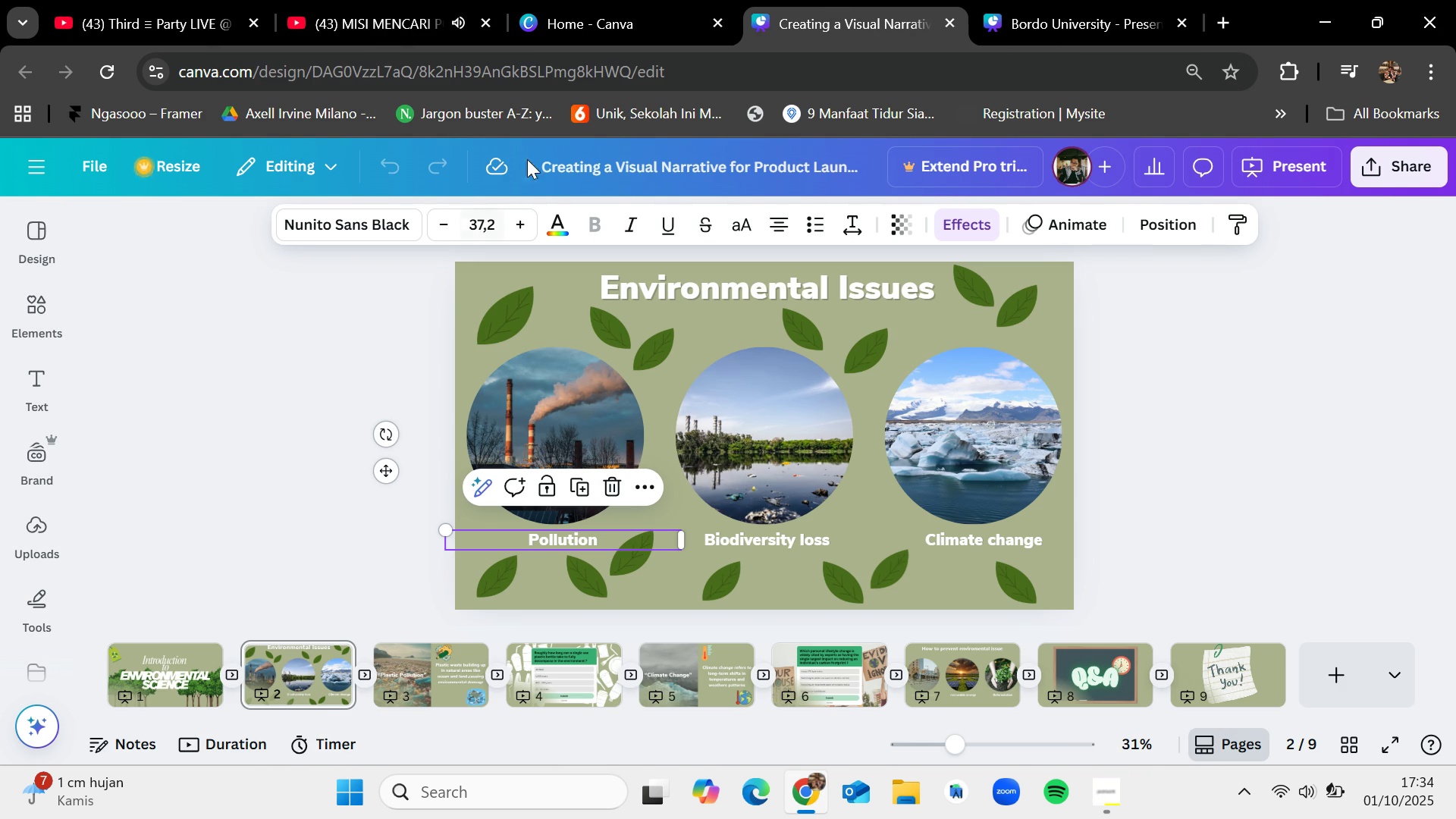 
left_click([1024, 0])
 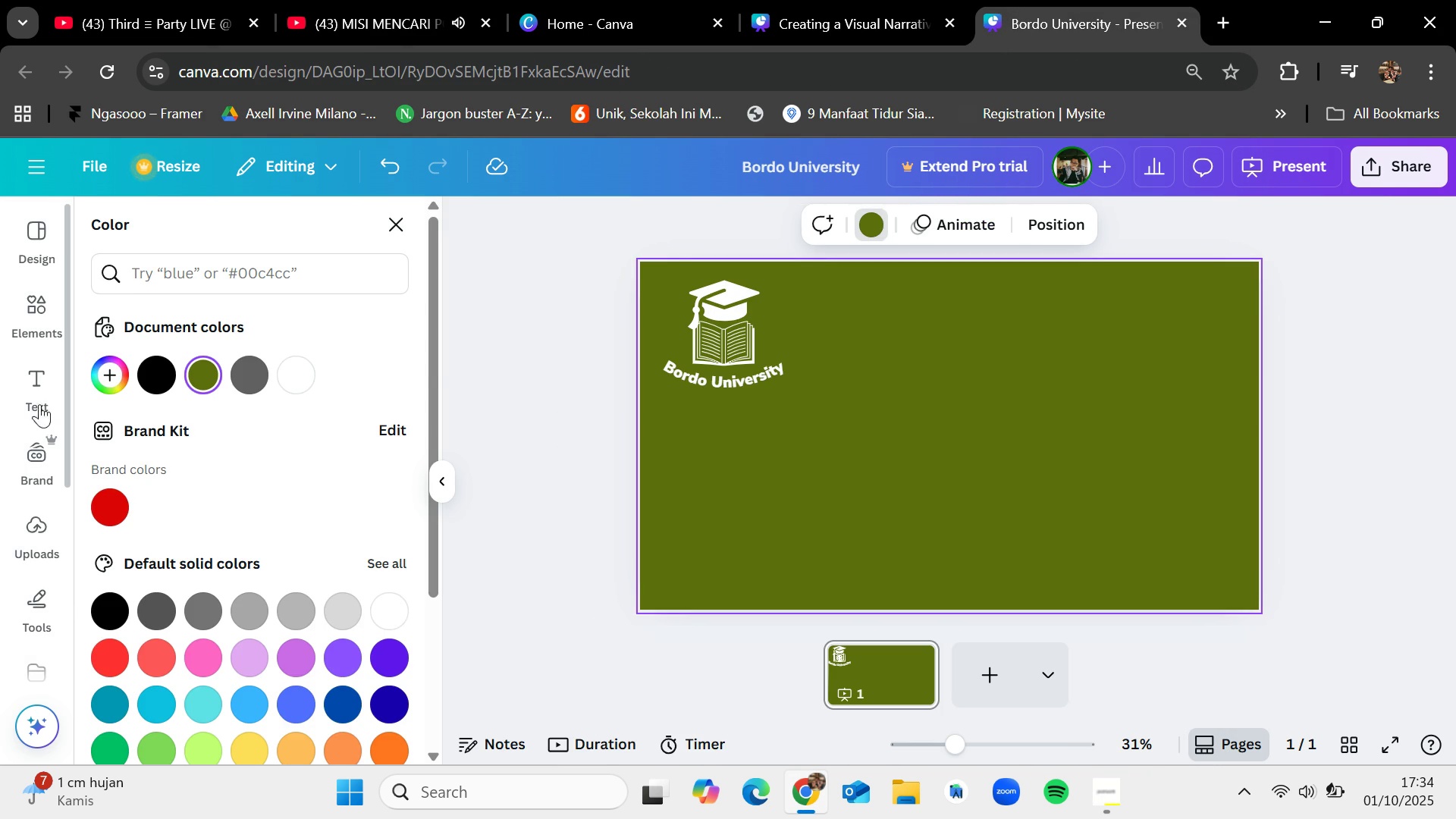 
left_click([40, 387])
 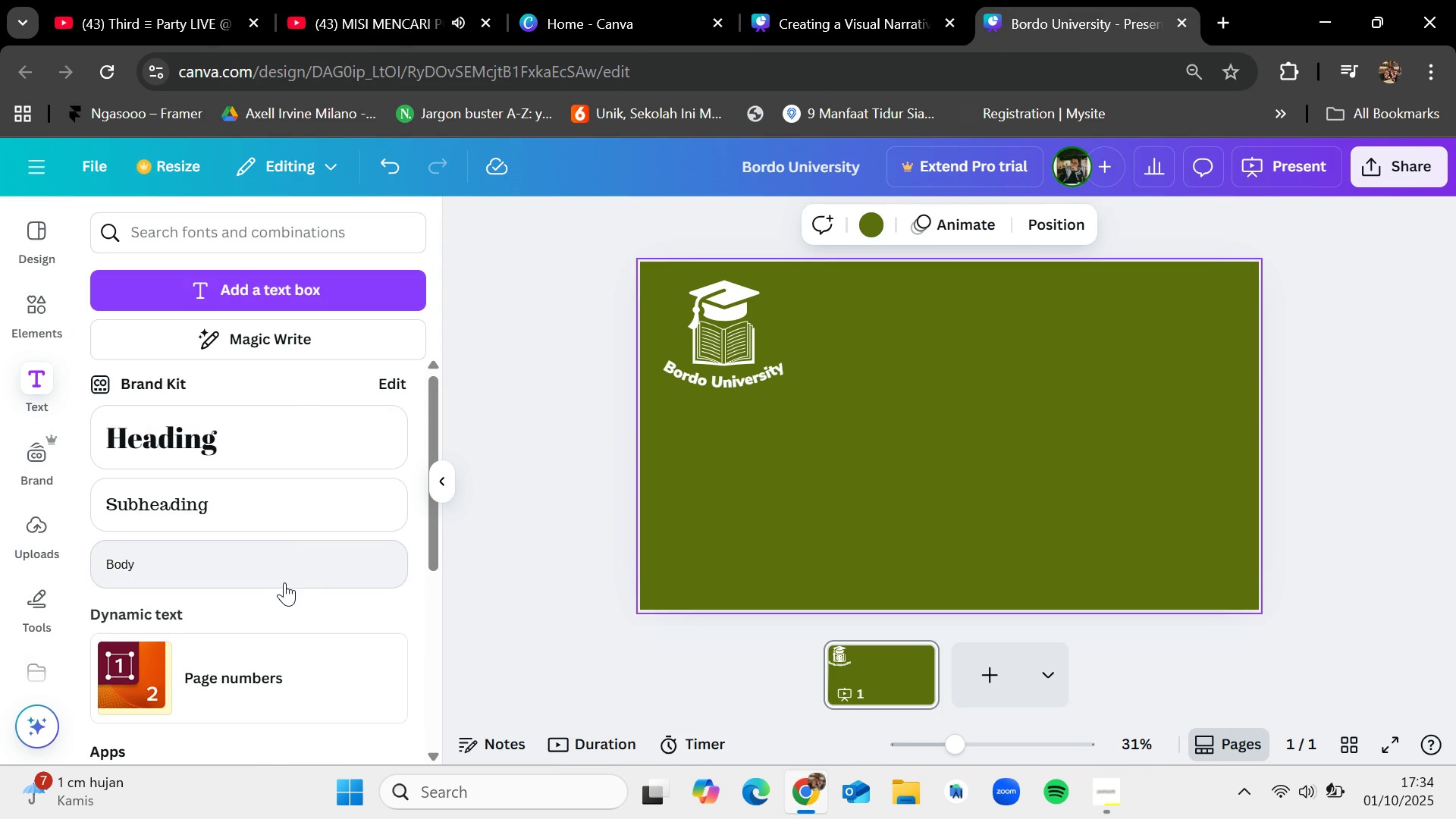 
scroll: coordinate [243, 565], scroll_direction: down, amount: 10.0
 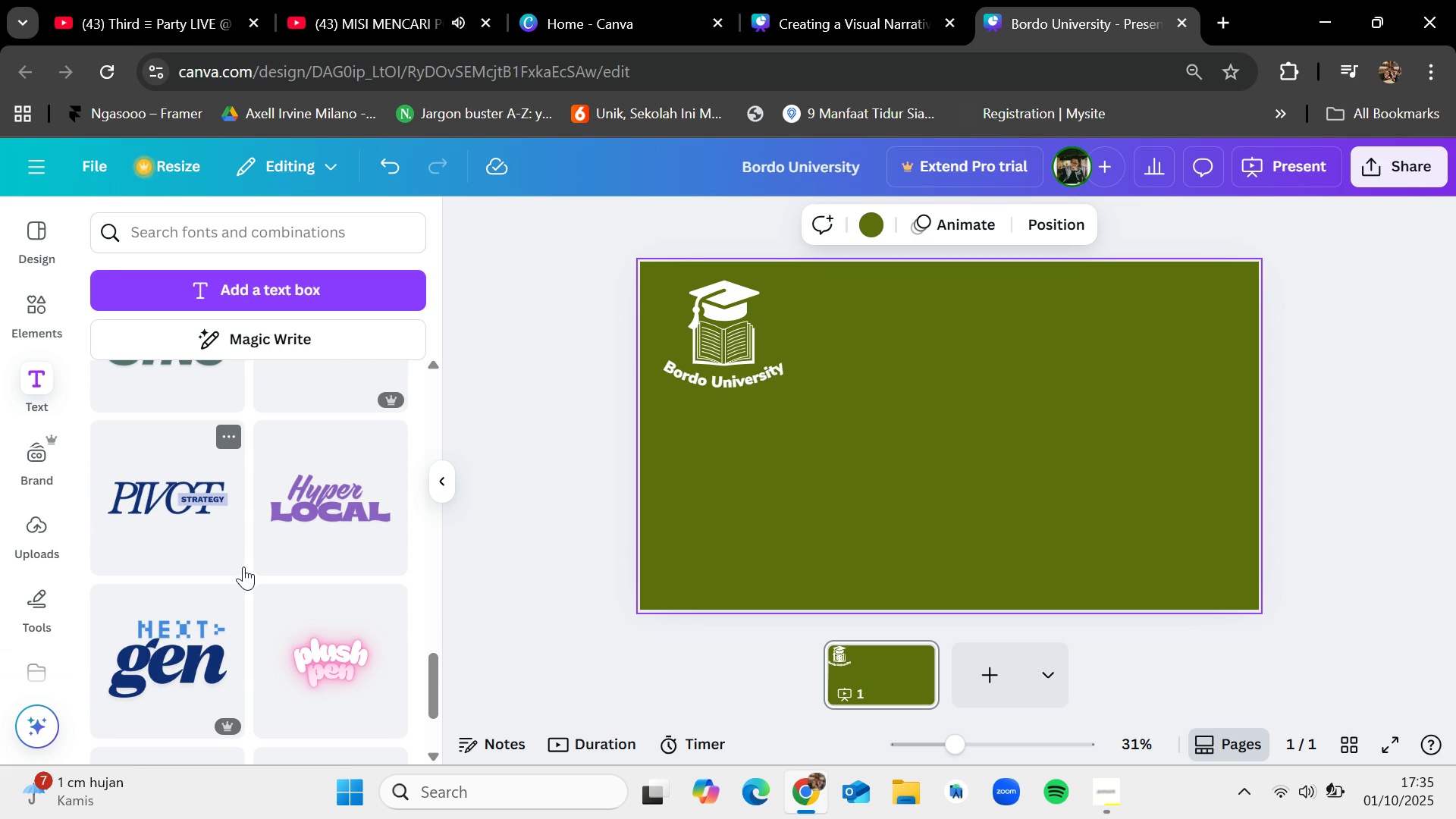 
scroll: coordinate [243, 566], scroll_direction: down, amount: 3.0
 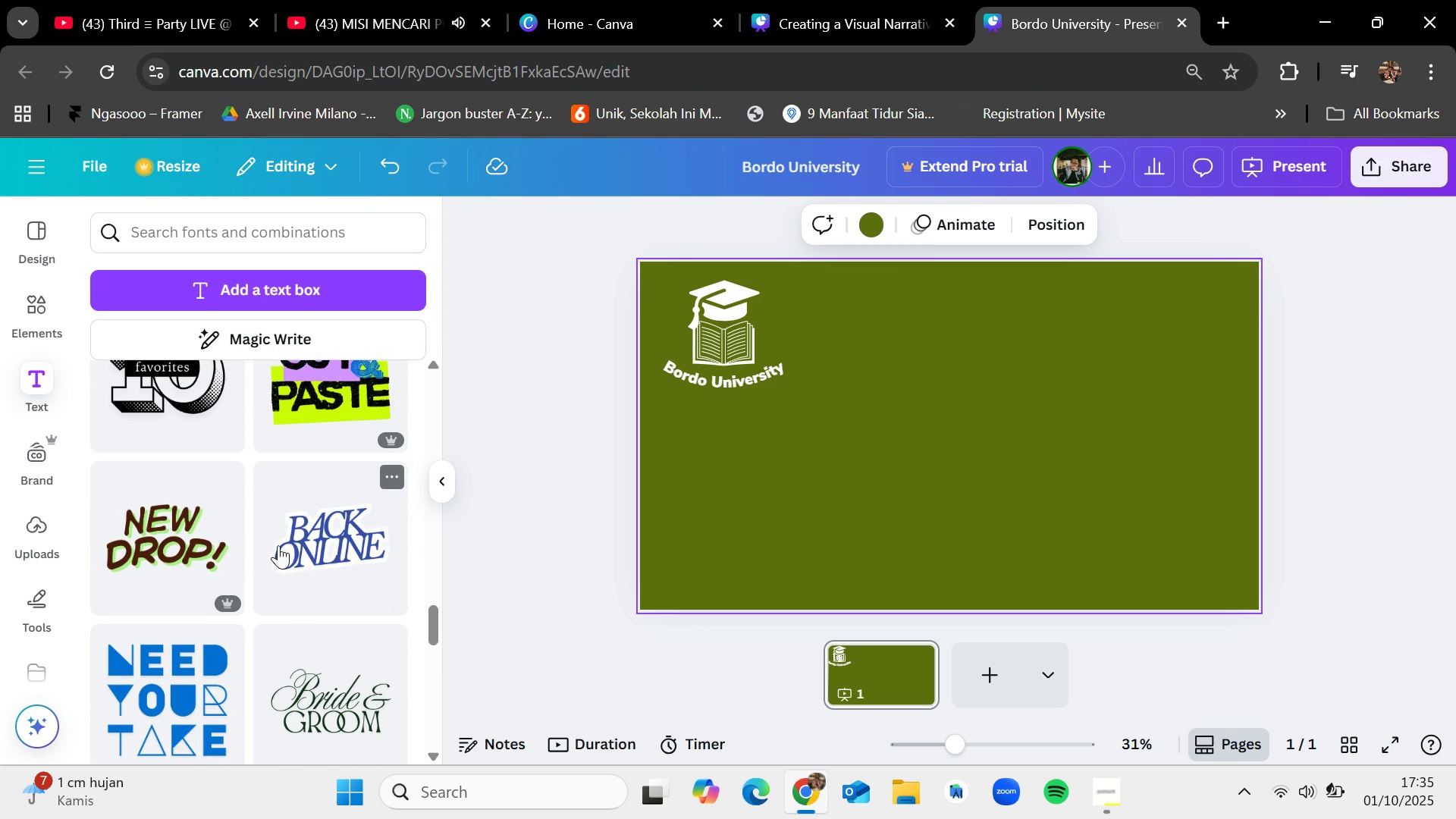 
left_click_drag(start_coordinate=[300, 547], to_coordinate=[812, 389])
 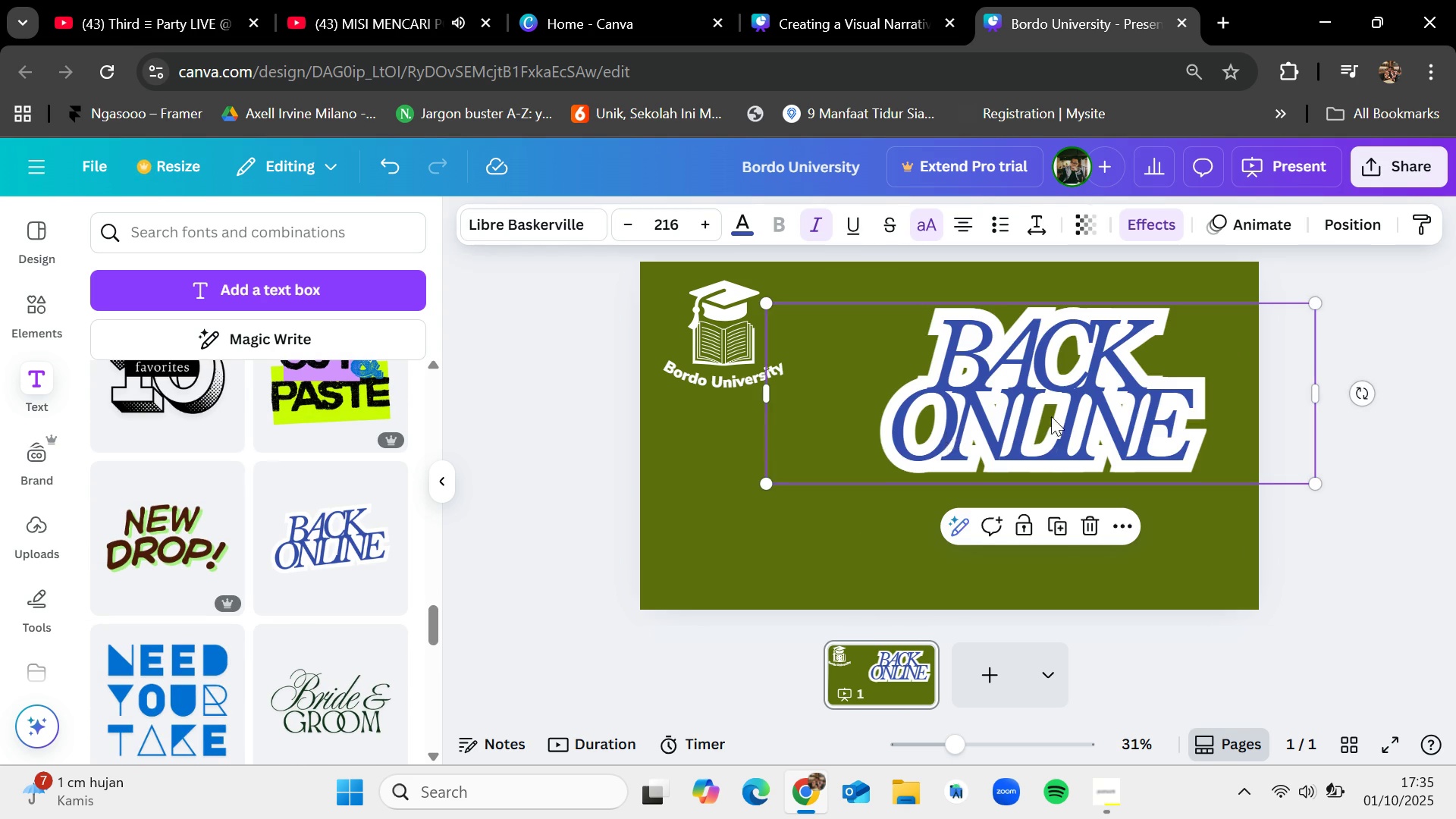 
left_click_drag(start_coordinate=[1120, 413], to_coordinate=[1025, 472])
 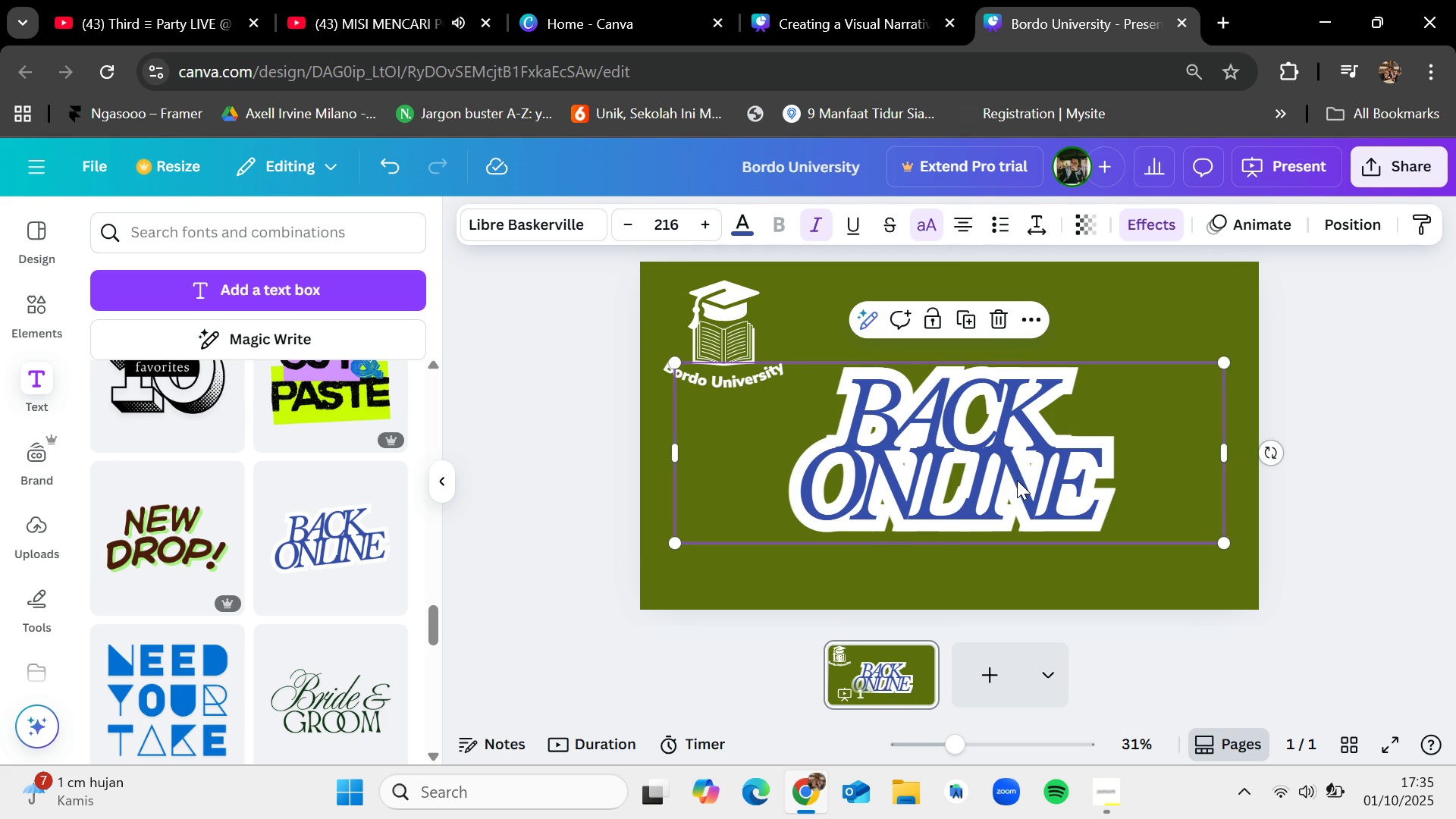 
double_click([1017, 480])
 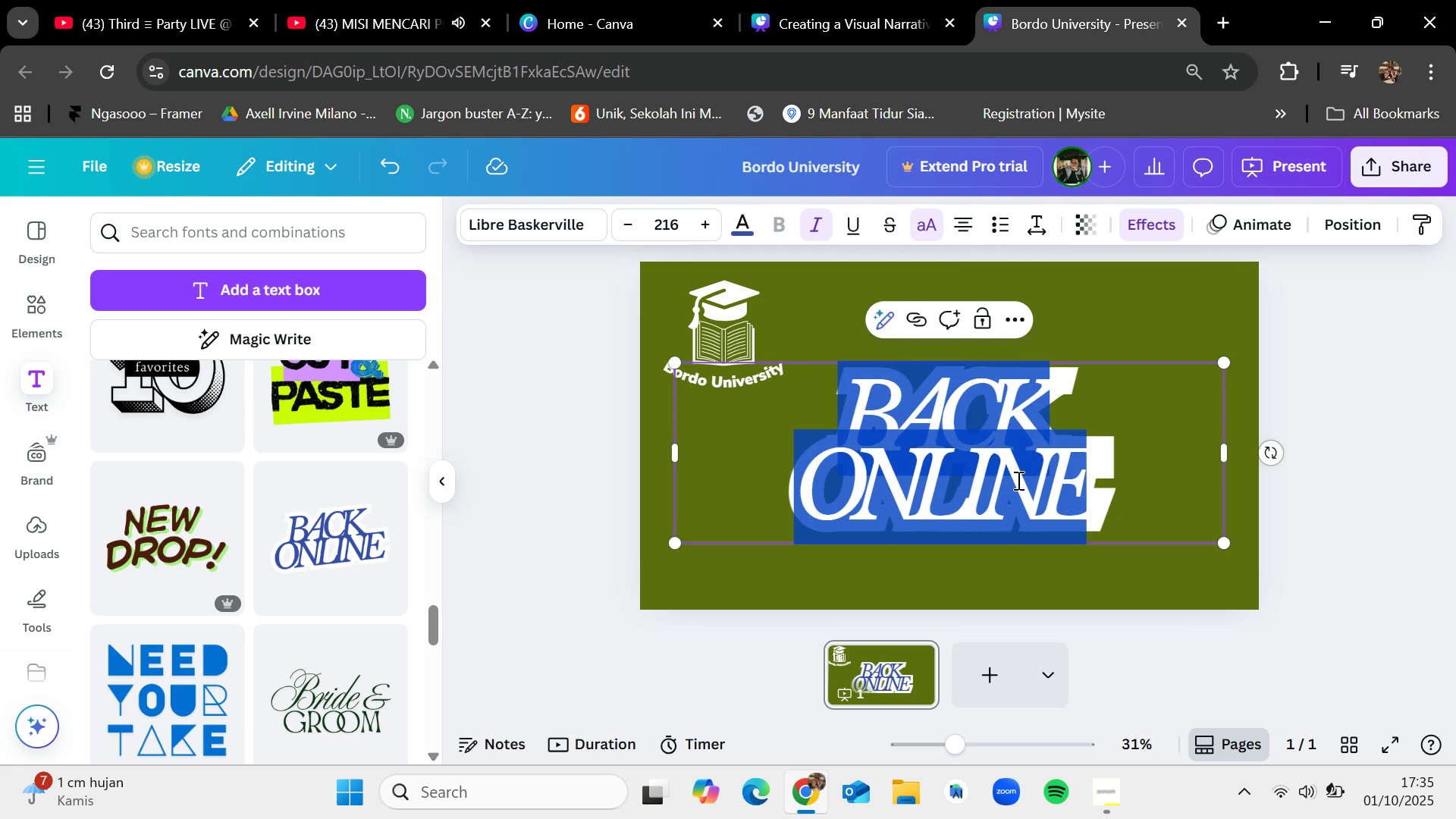 
key(Backspace)
type(Climate)
 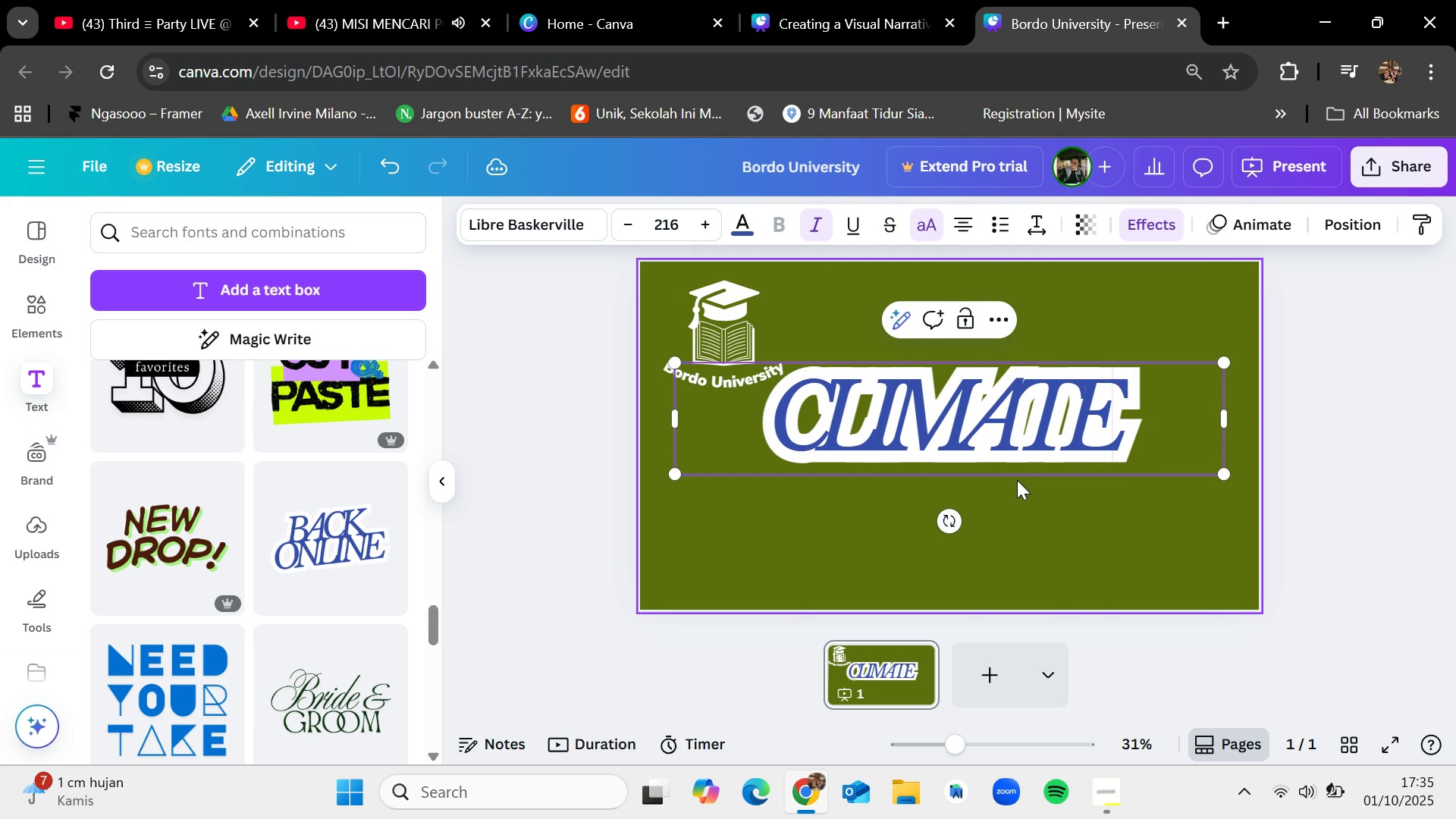 
key(Enter)
 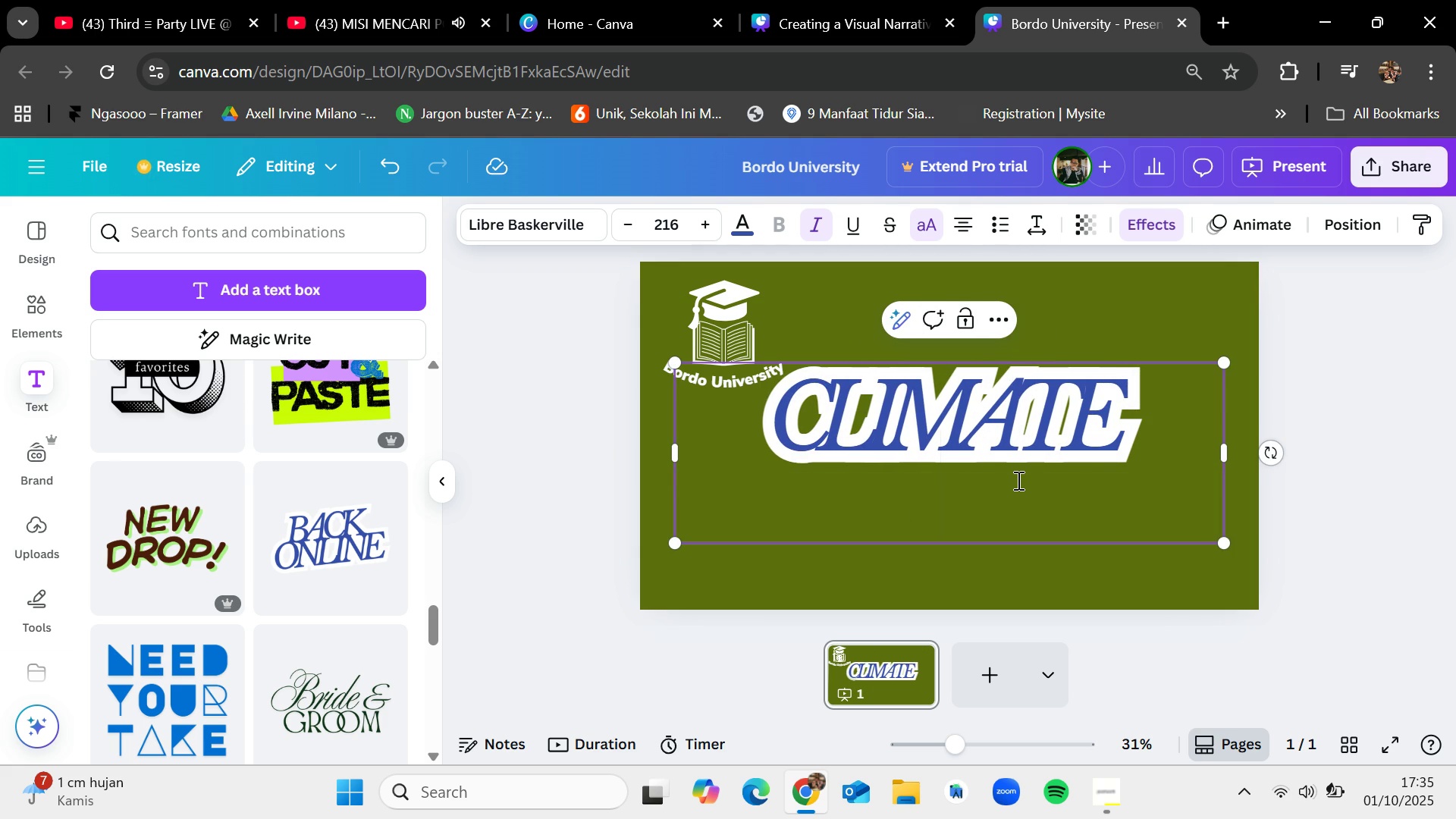 
type(Change)
 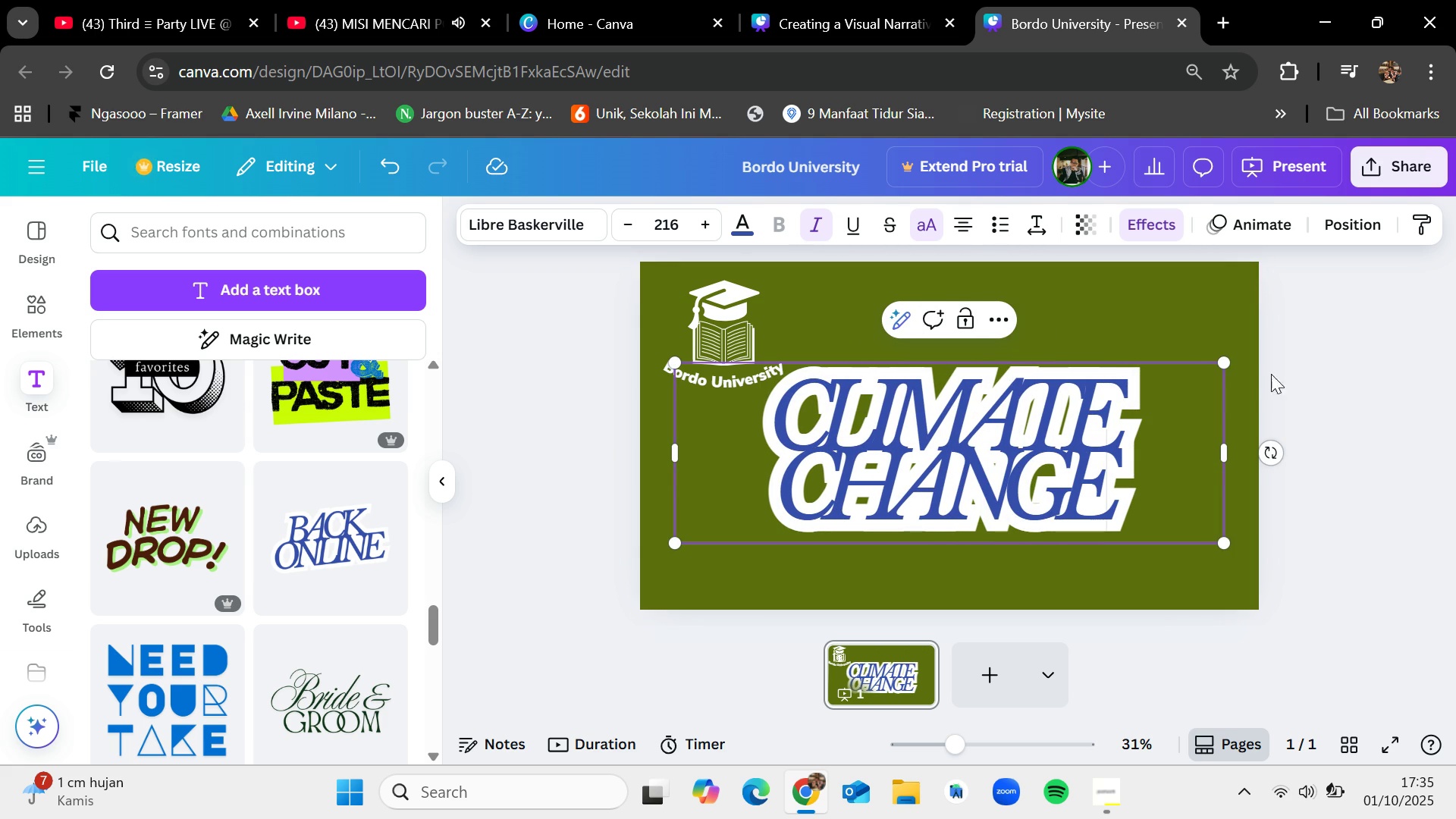 
left_click([1145, 309])
 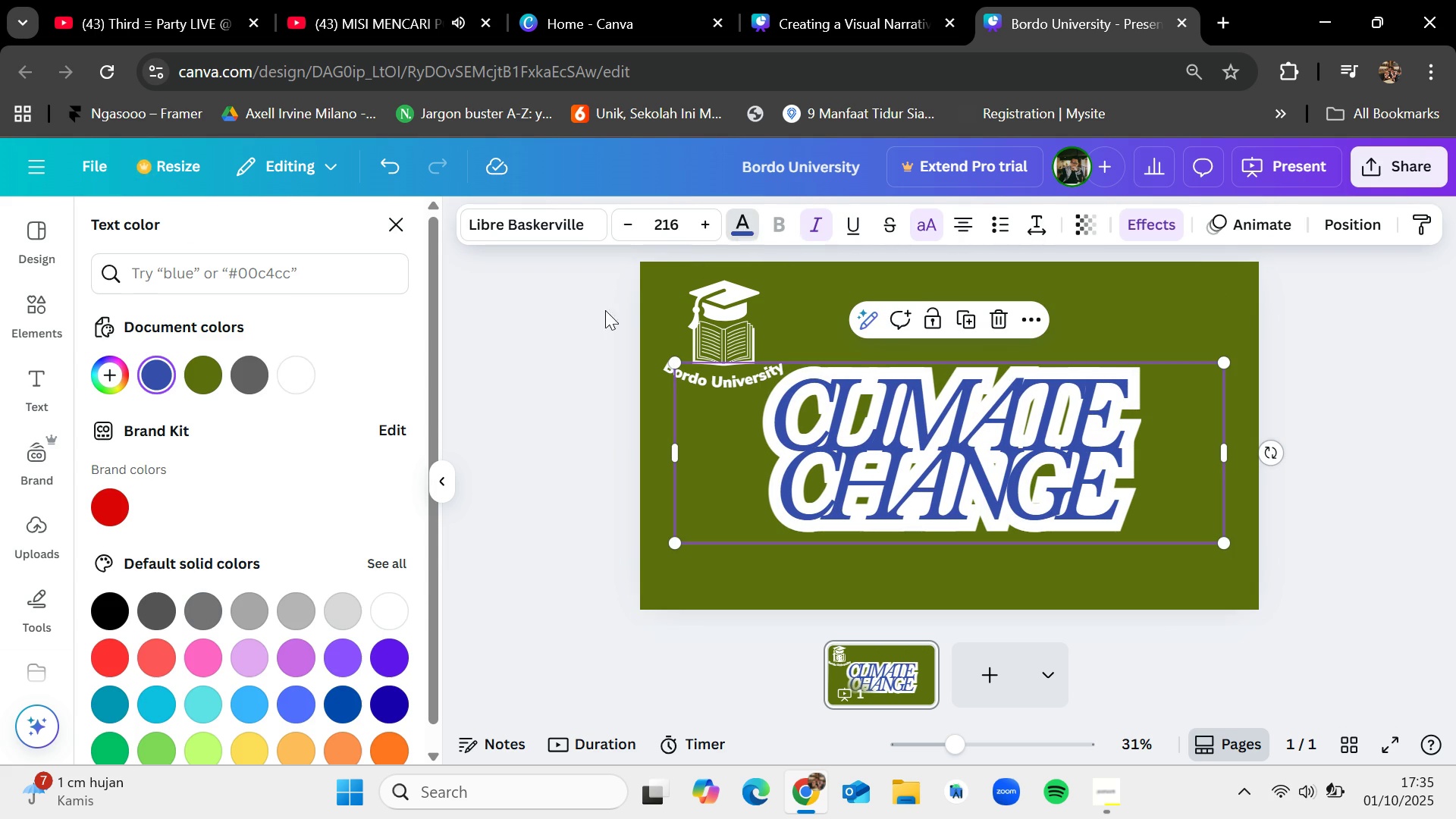 
left_click([289, 381])
 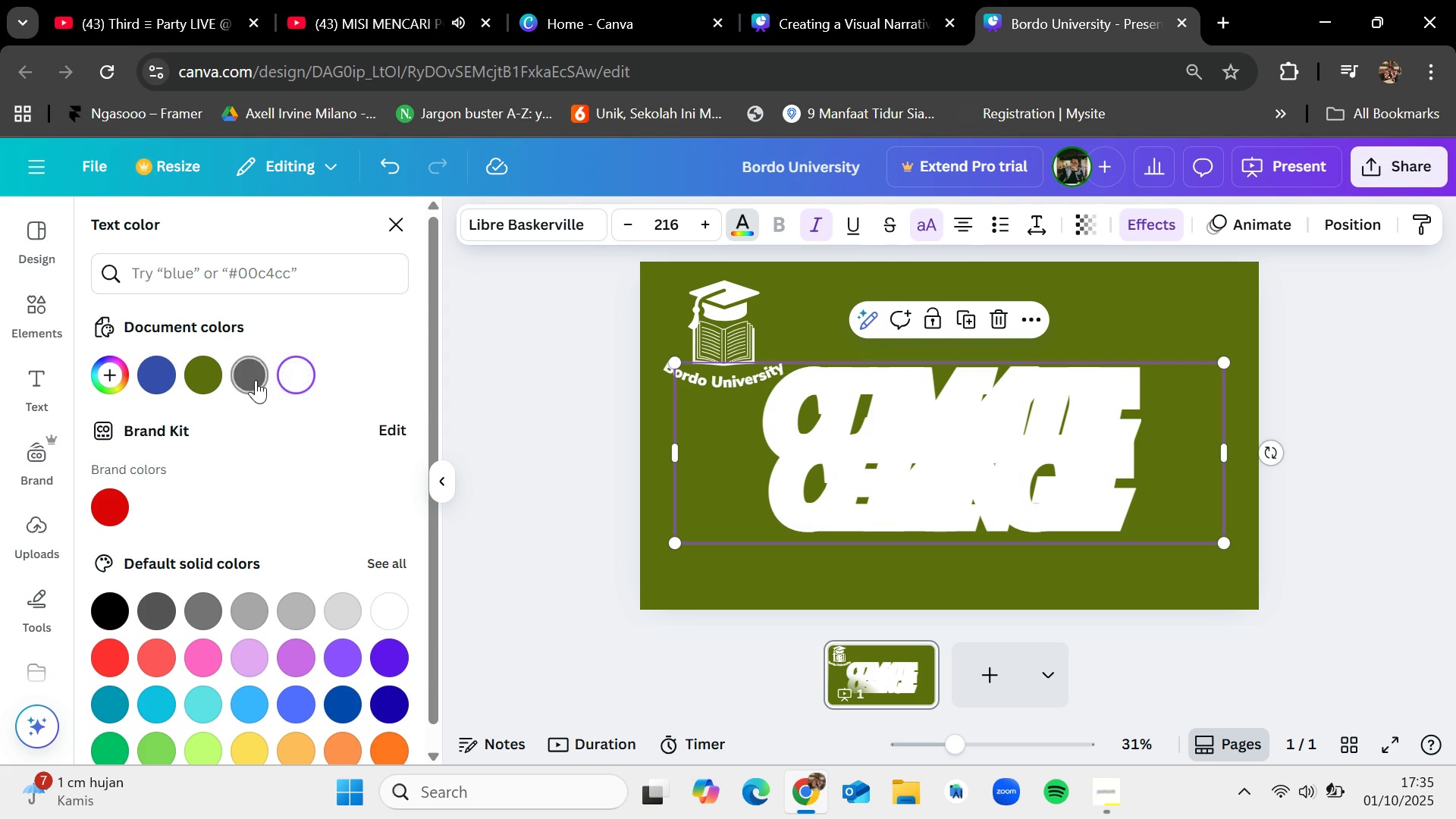 
left_click([256, 380])
 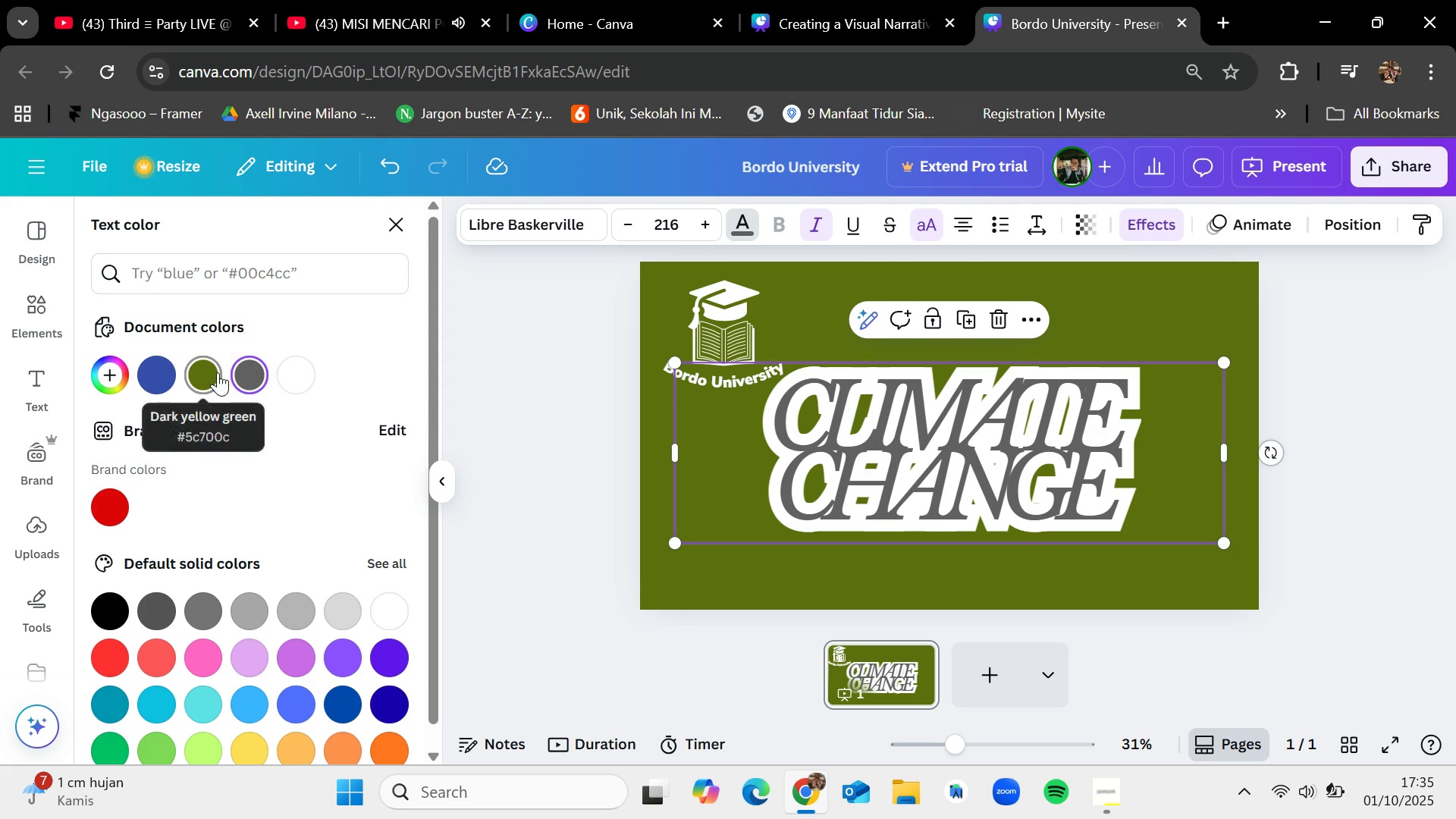 
scroll: coordinate [235, 415], scroll_direction: down, amount: 2.0
 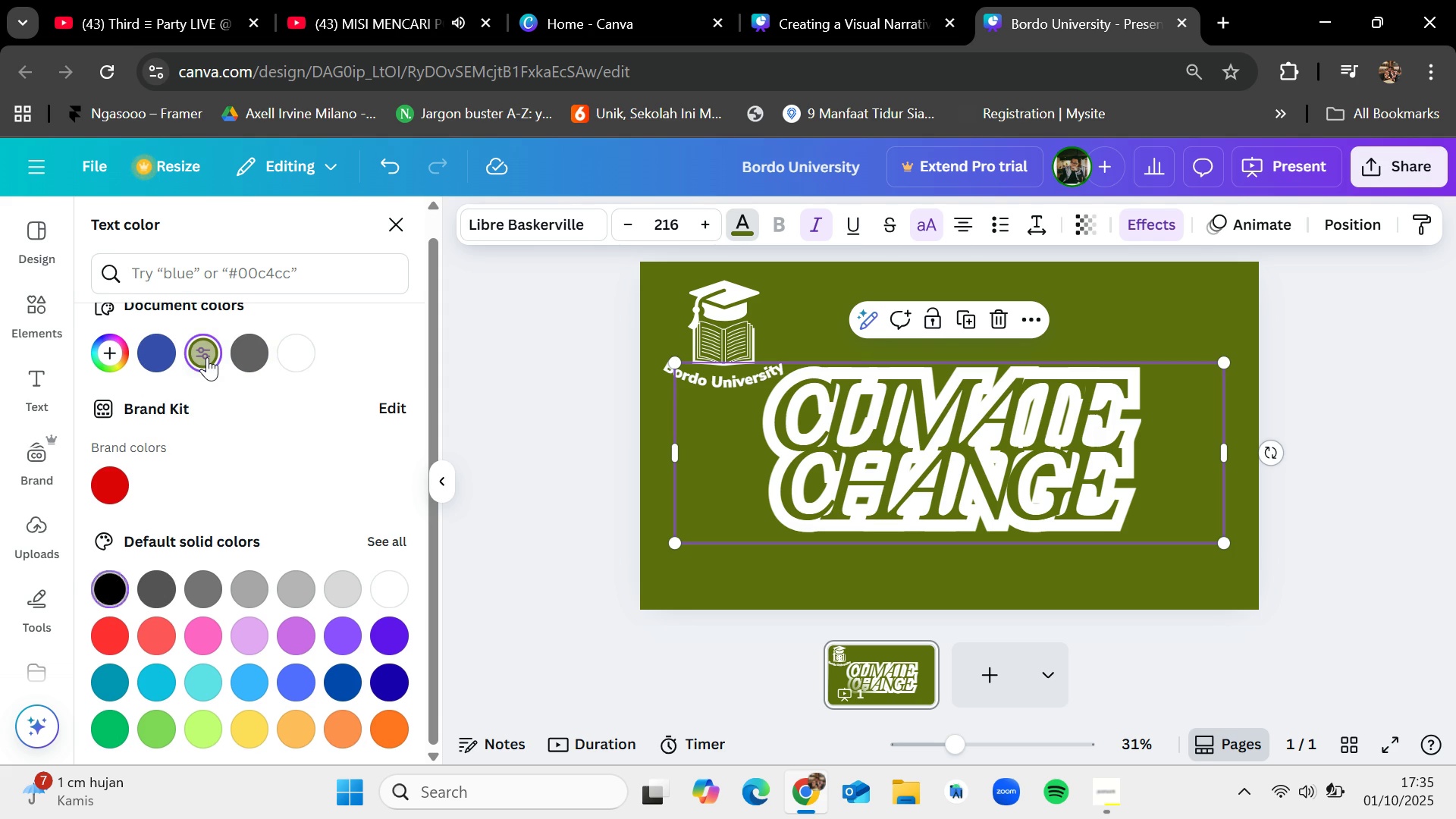 
left_click([1398, 465])
 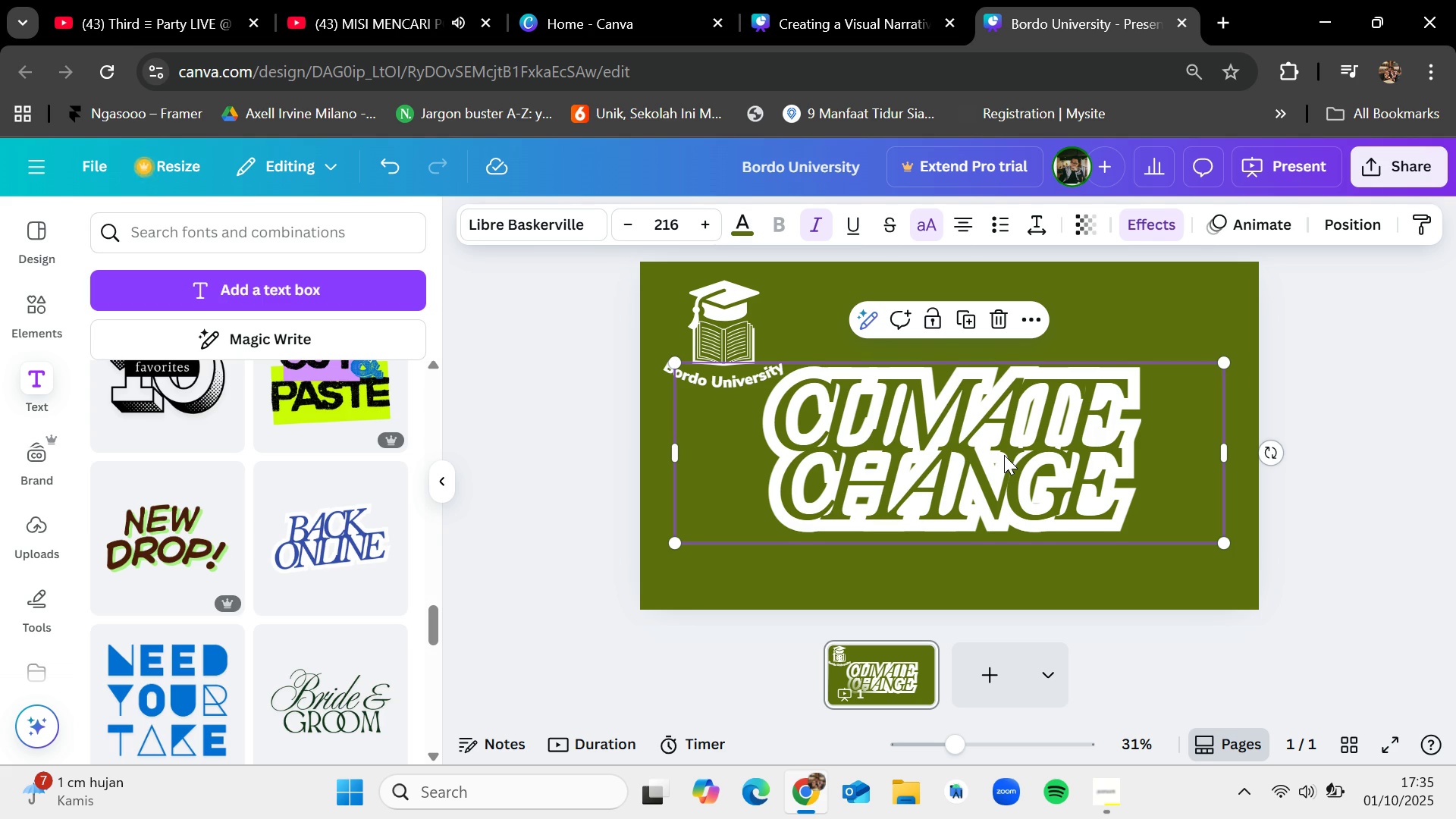 
left_click_drag(start_coordinate=[1004, 455], to_coordinate=[1003, 461])
 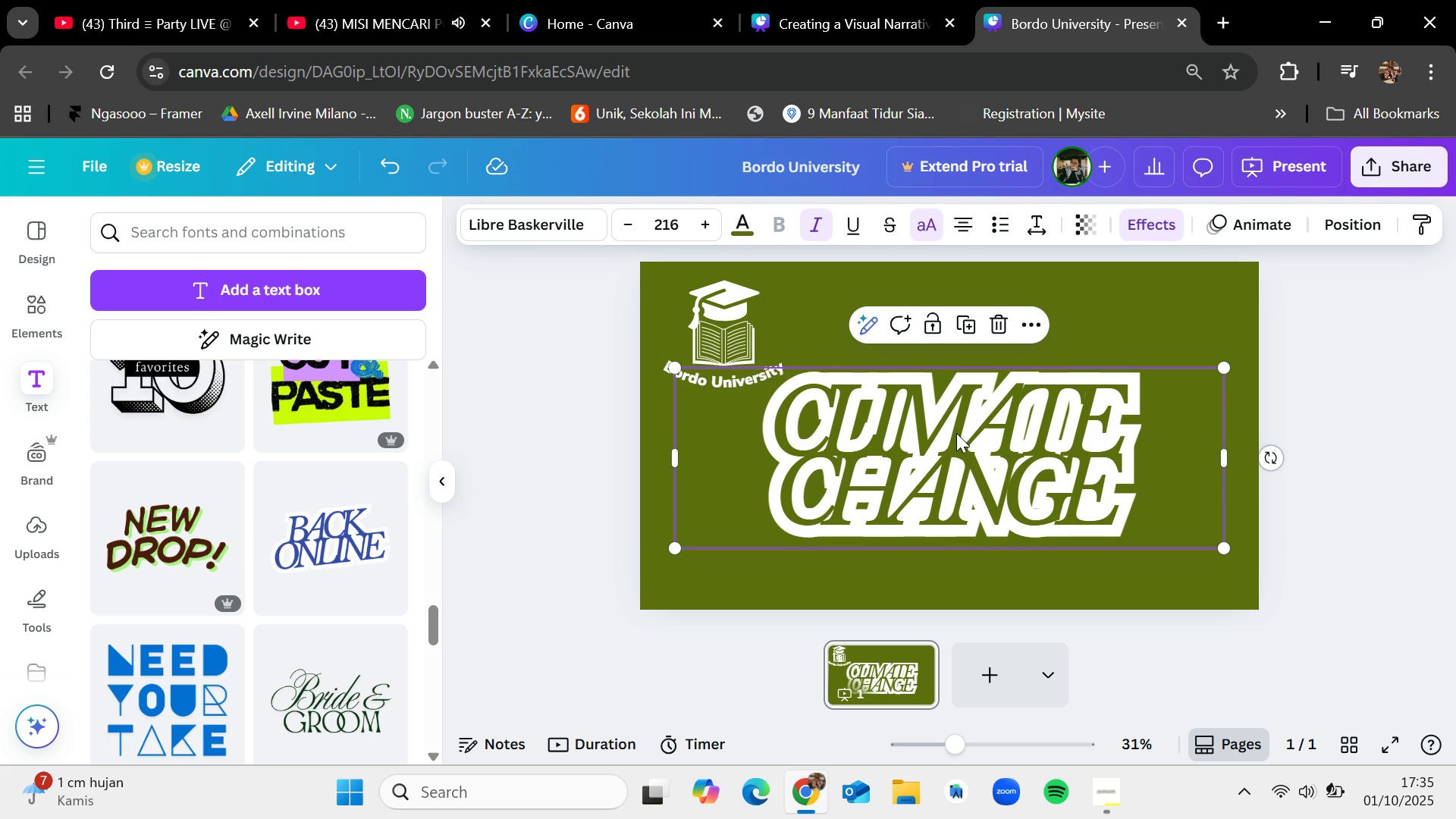 
left_click_drag(start_coordinate=[973, 455], to_coordinate=[961, 451])
 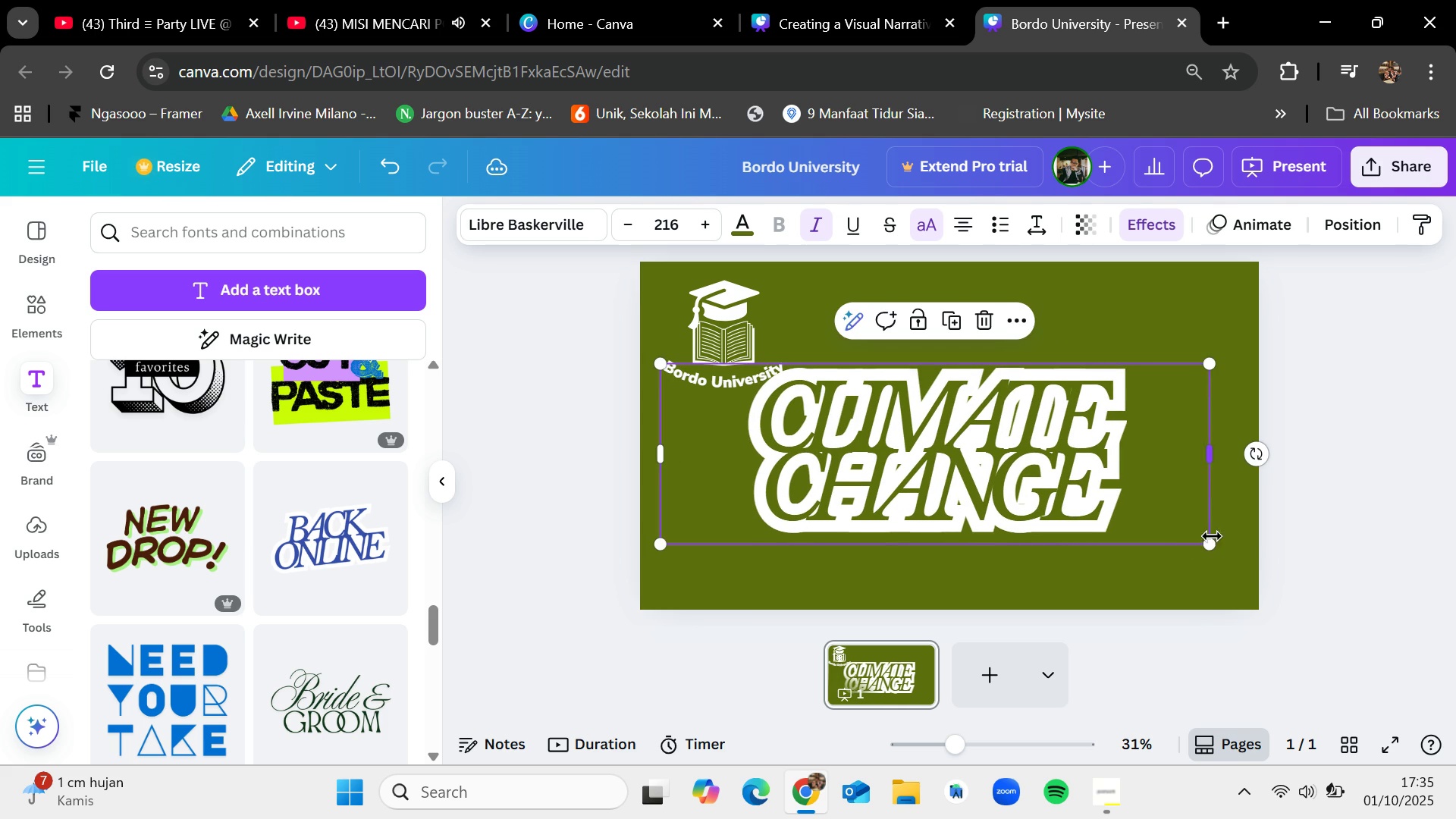 
left_click_drag(start_coordinate=[1209, 541], to_coordinate=[1169, 525])
 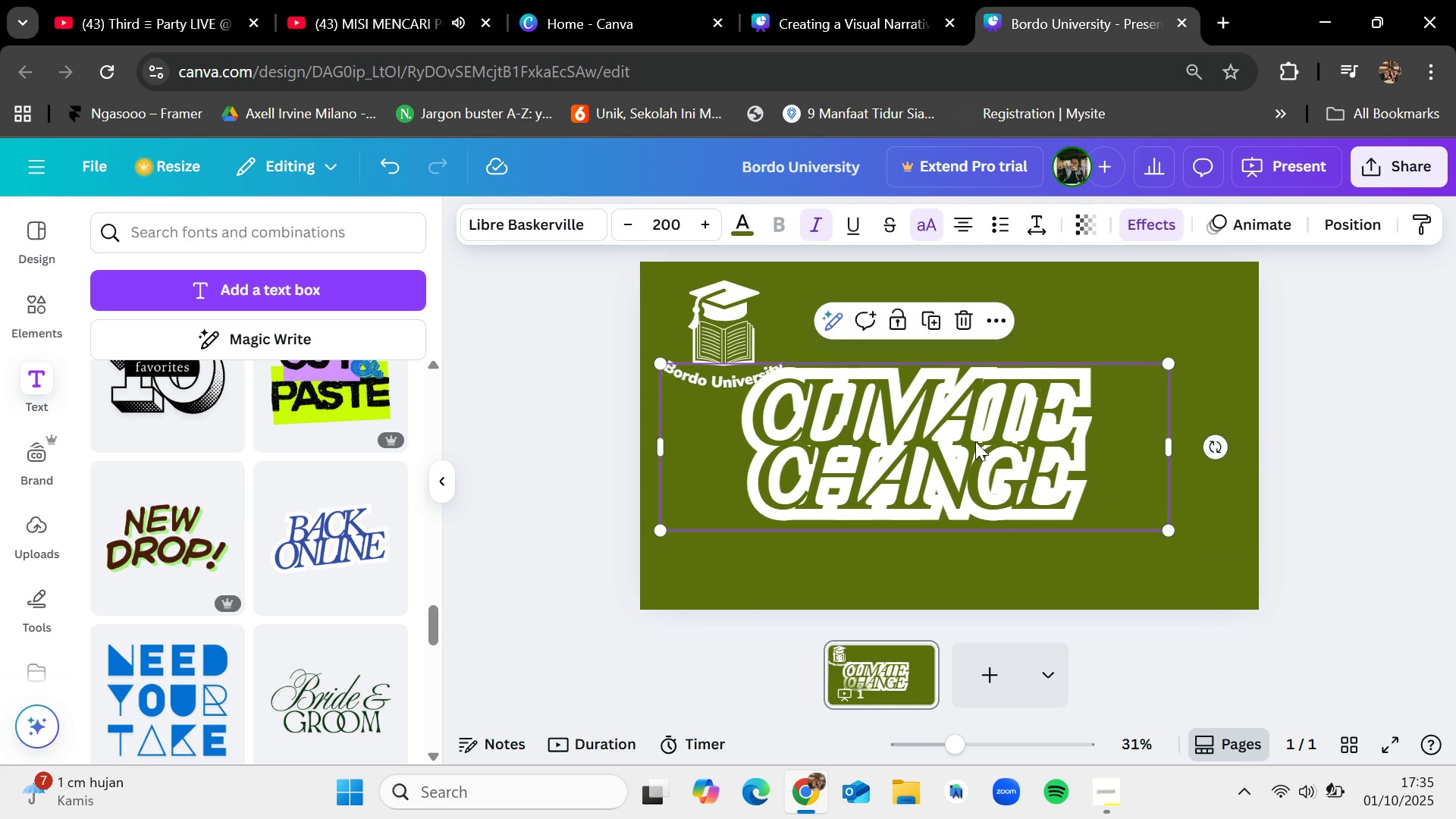 
left_click_drag(start_coordinate=[975, 441], to_coordinate=[999, 457])
 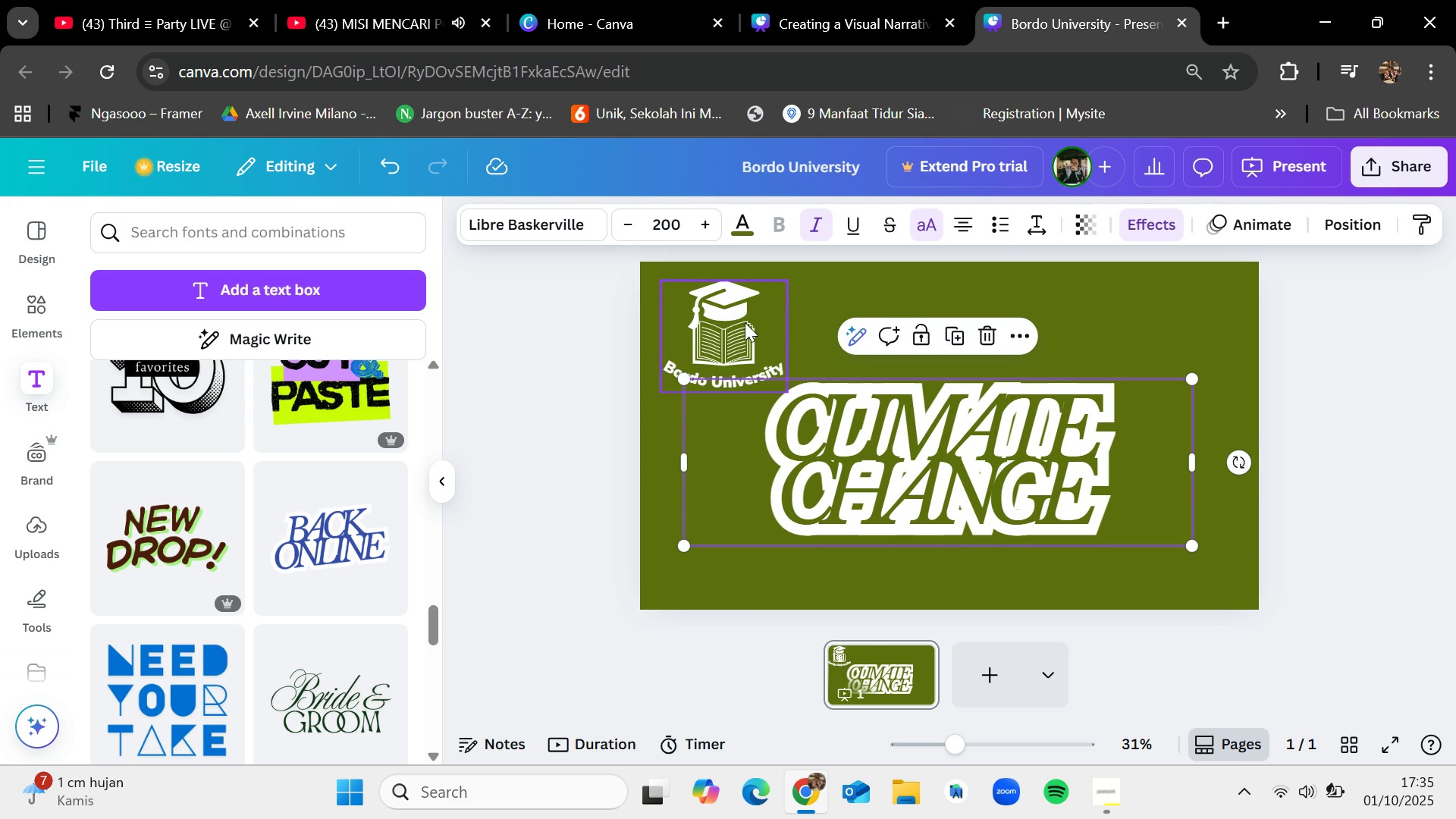 
left_click_drag(start_coordinate=[736, 323], to_coordinate=[1094, 324])
 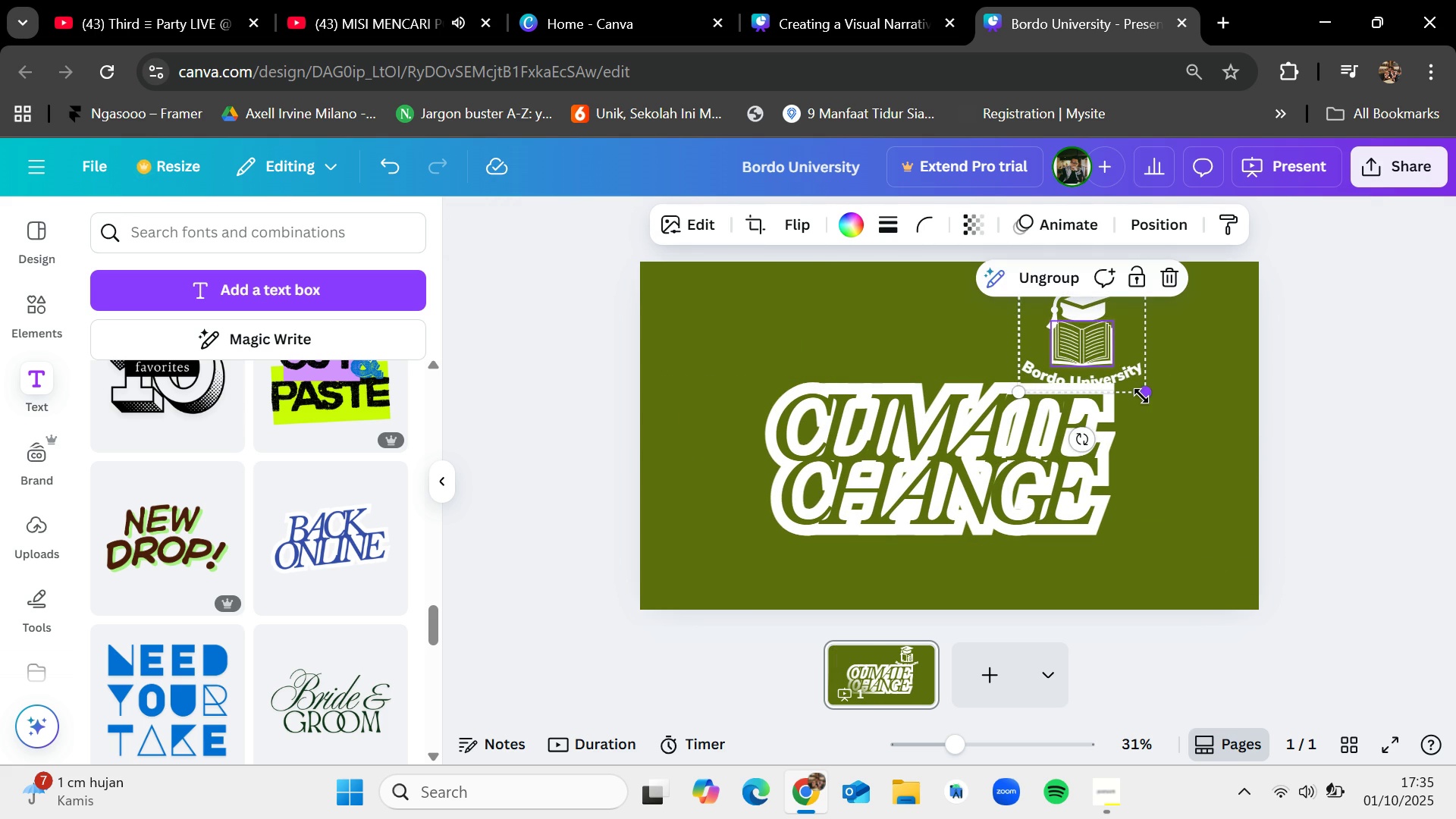 
left_click_drag(start_coordinate=[1141, 396], to_coordinate=[1101, 374])
 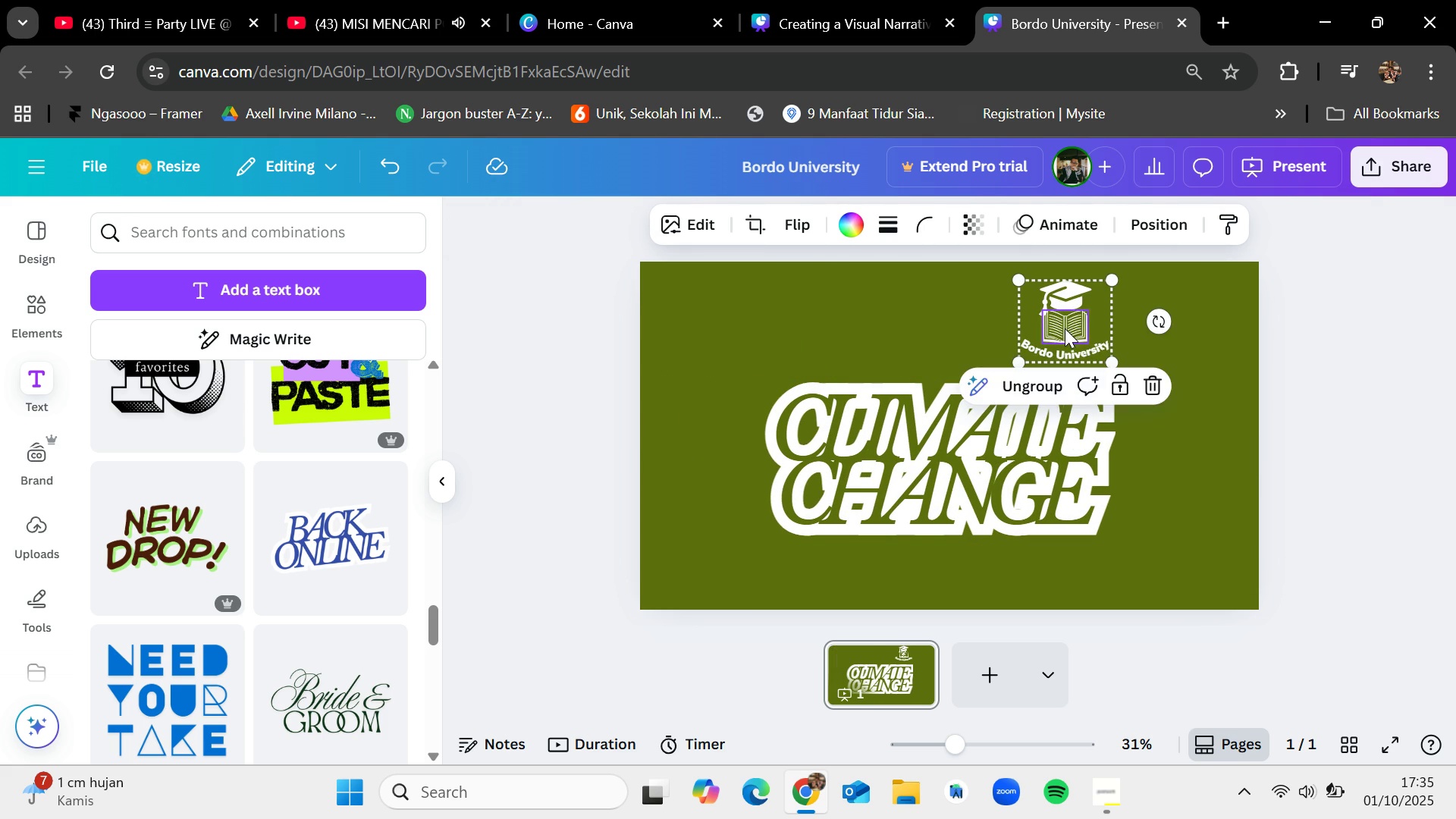 
left_click_drag(start_coordinate=[1064, 327], to_coordinate=[1191, 322])
 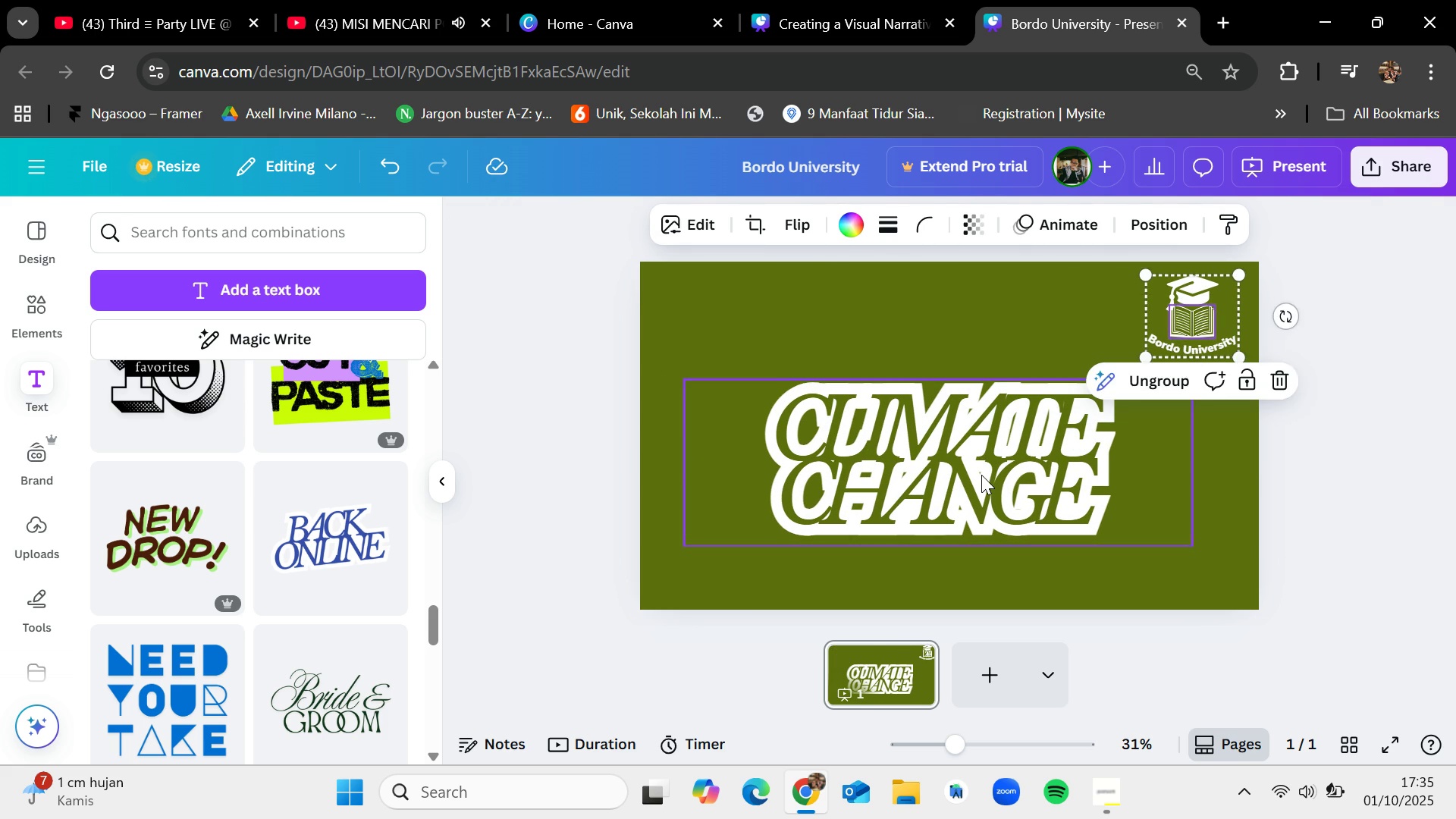 
left_click_drag(start_coordinate=[981, 474], to_coordinate=[997, 459])
 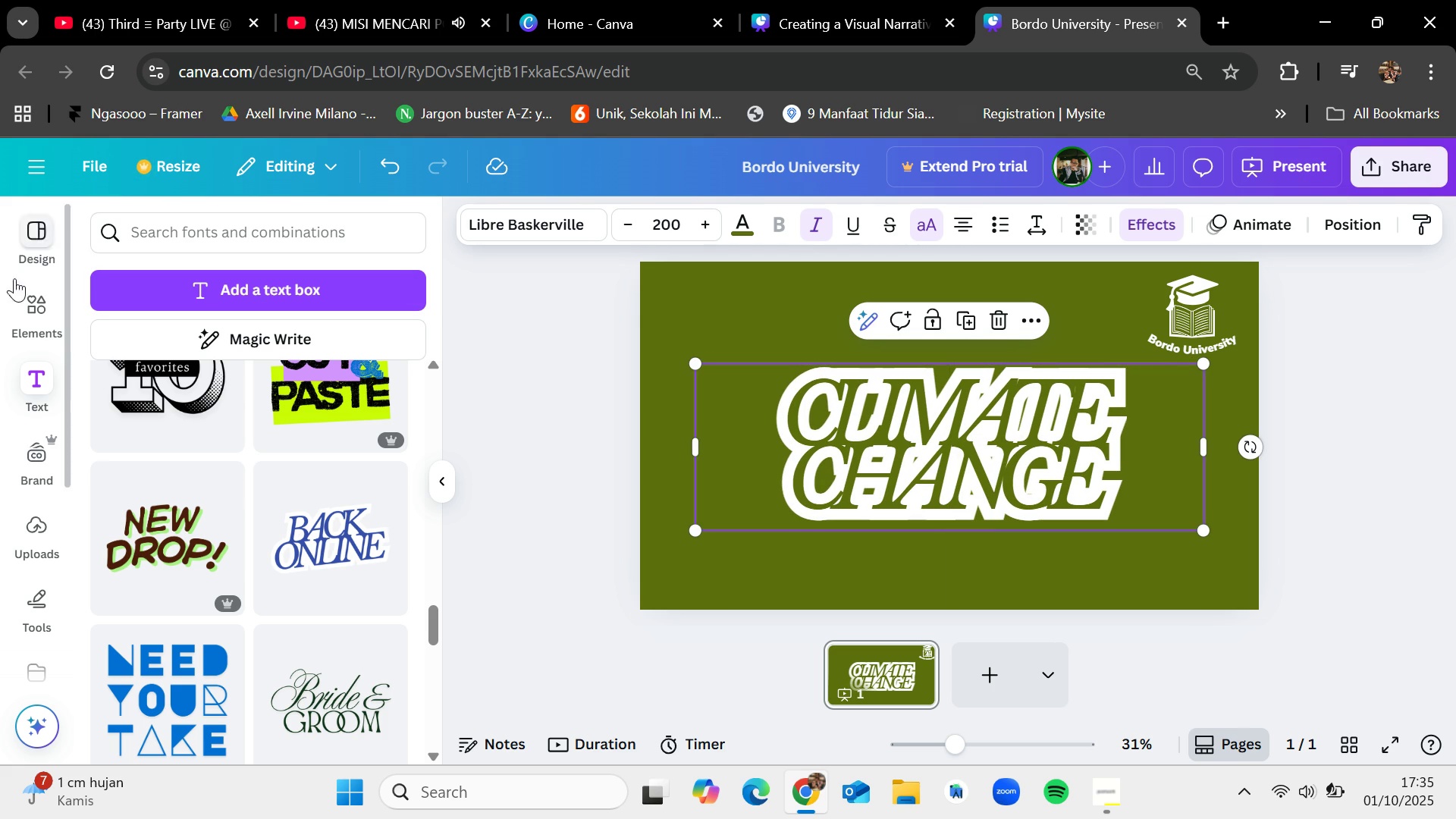 
left_click([20, 312])
 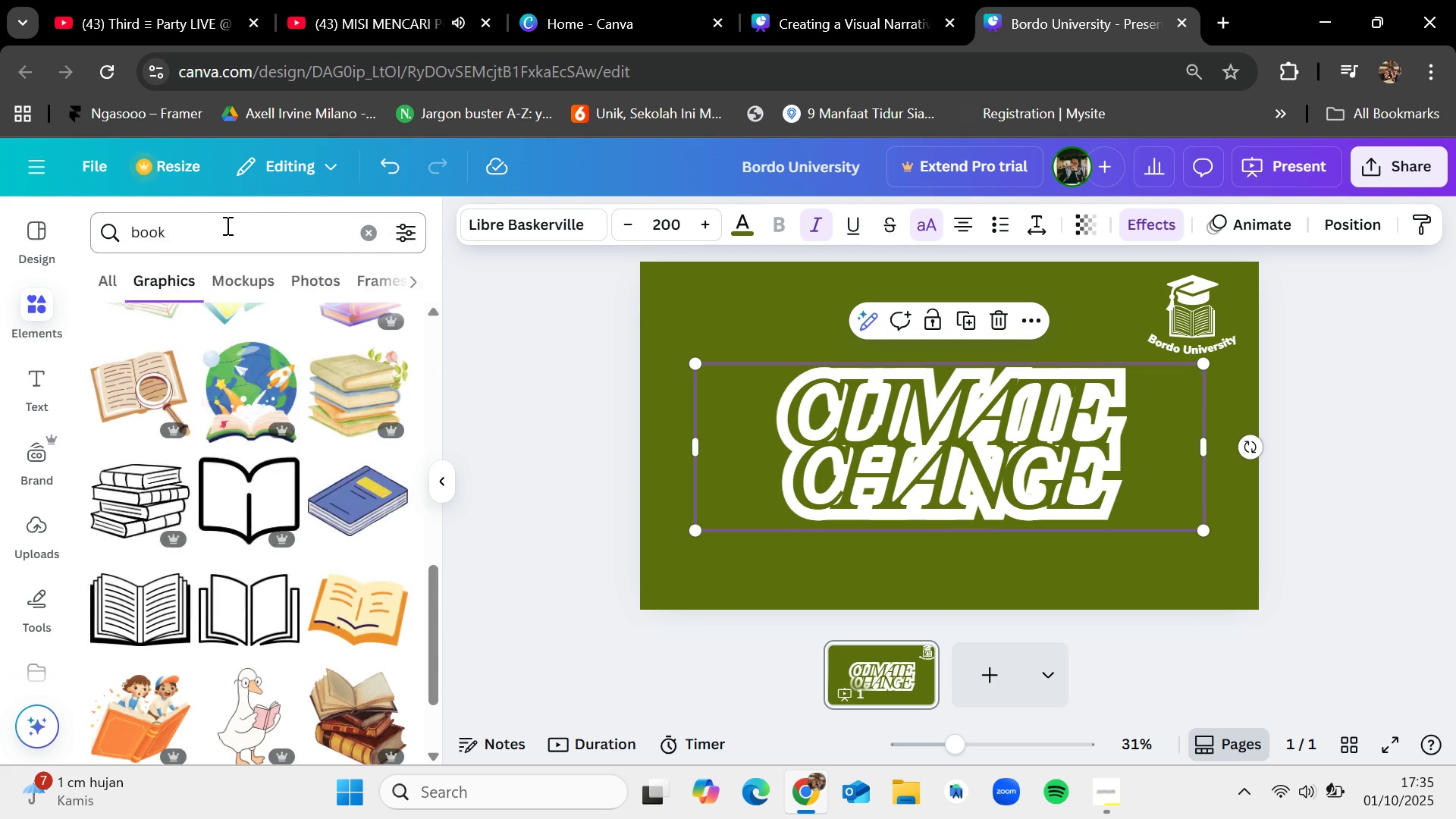 
left_click([226, 225])
 